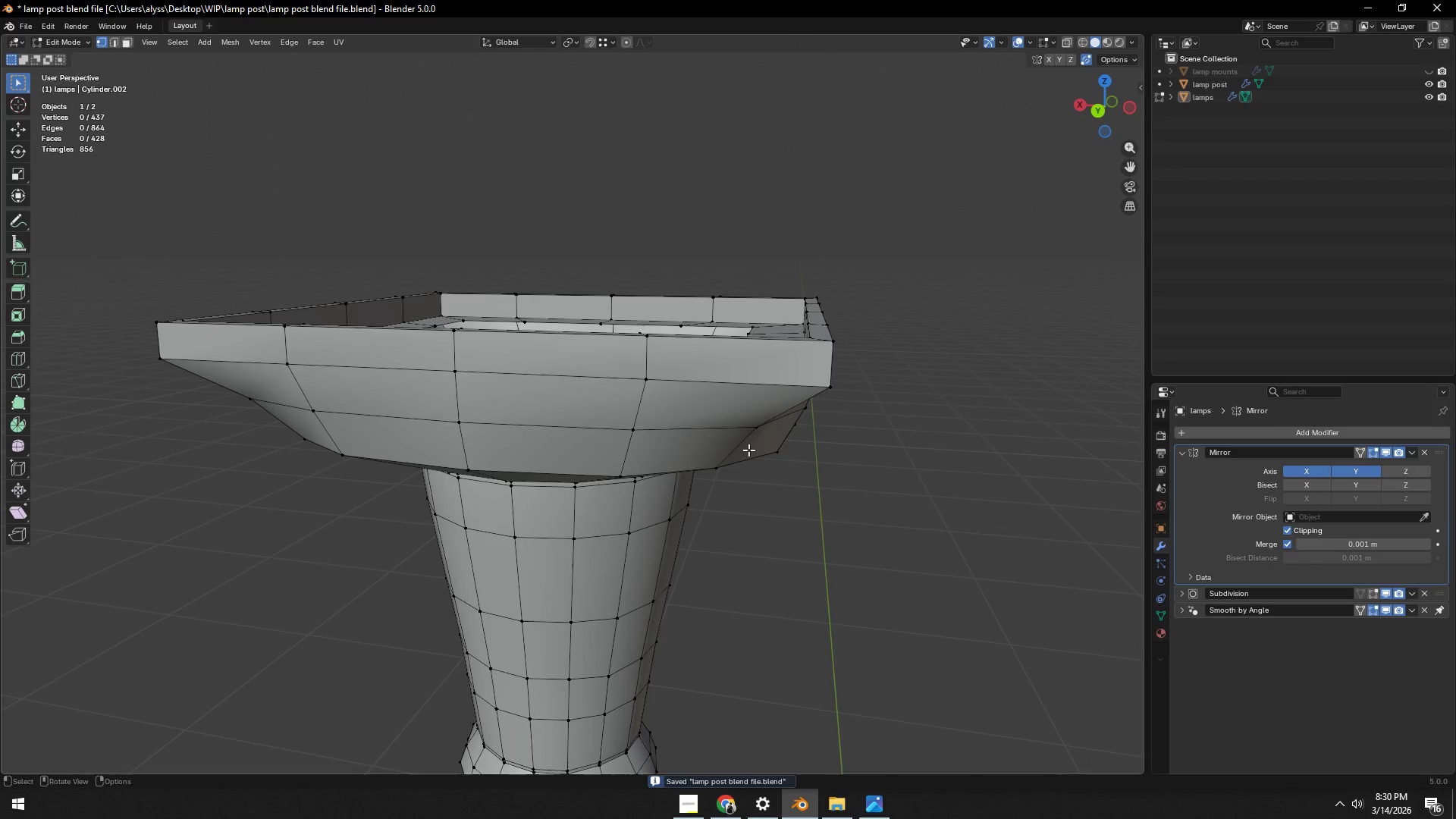 
key(Control+ControlLeft)
 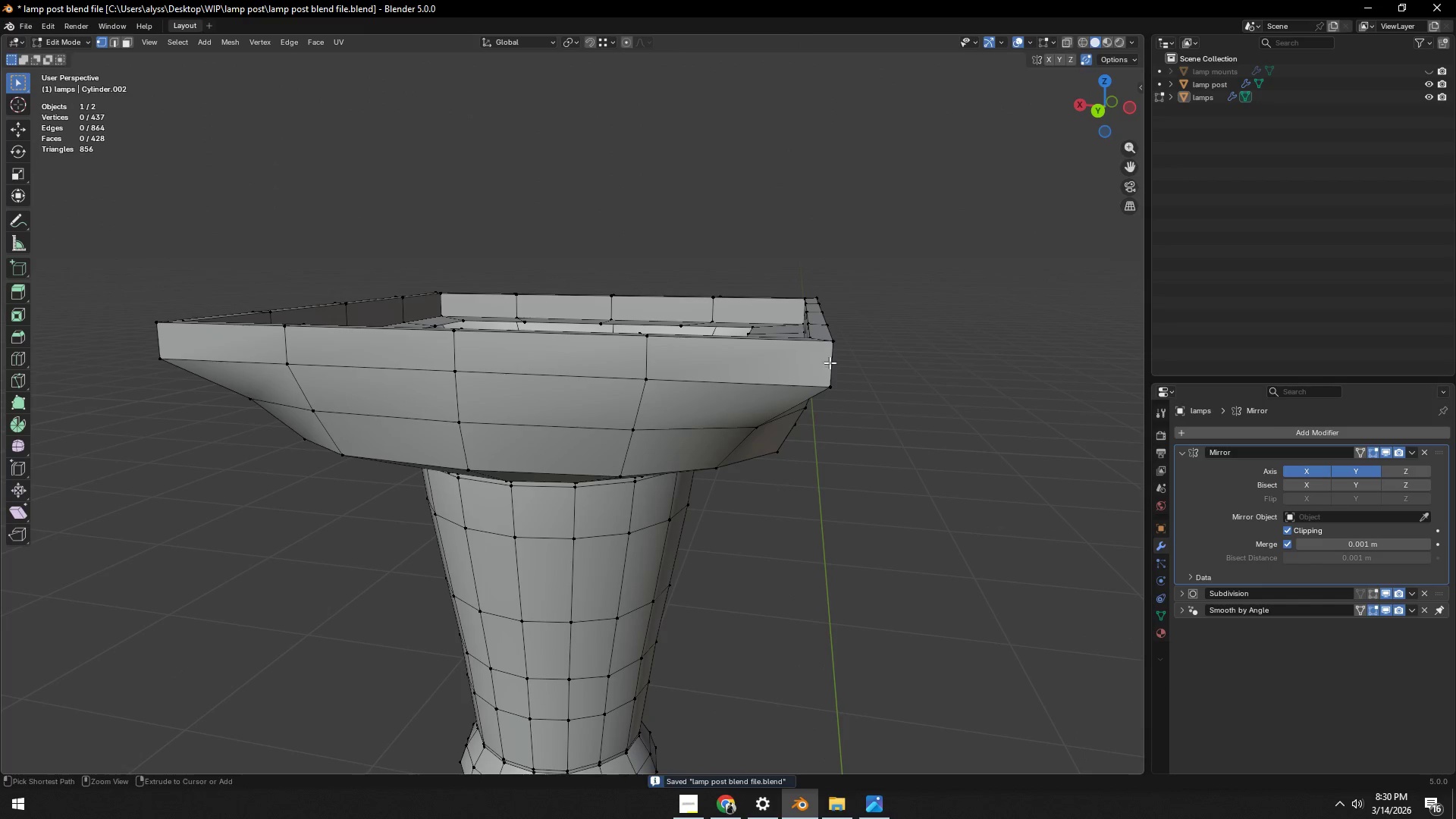 
key(Control+R)
 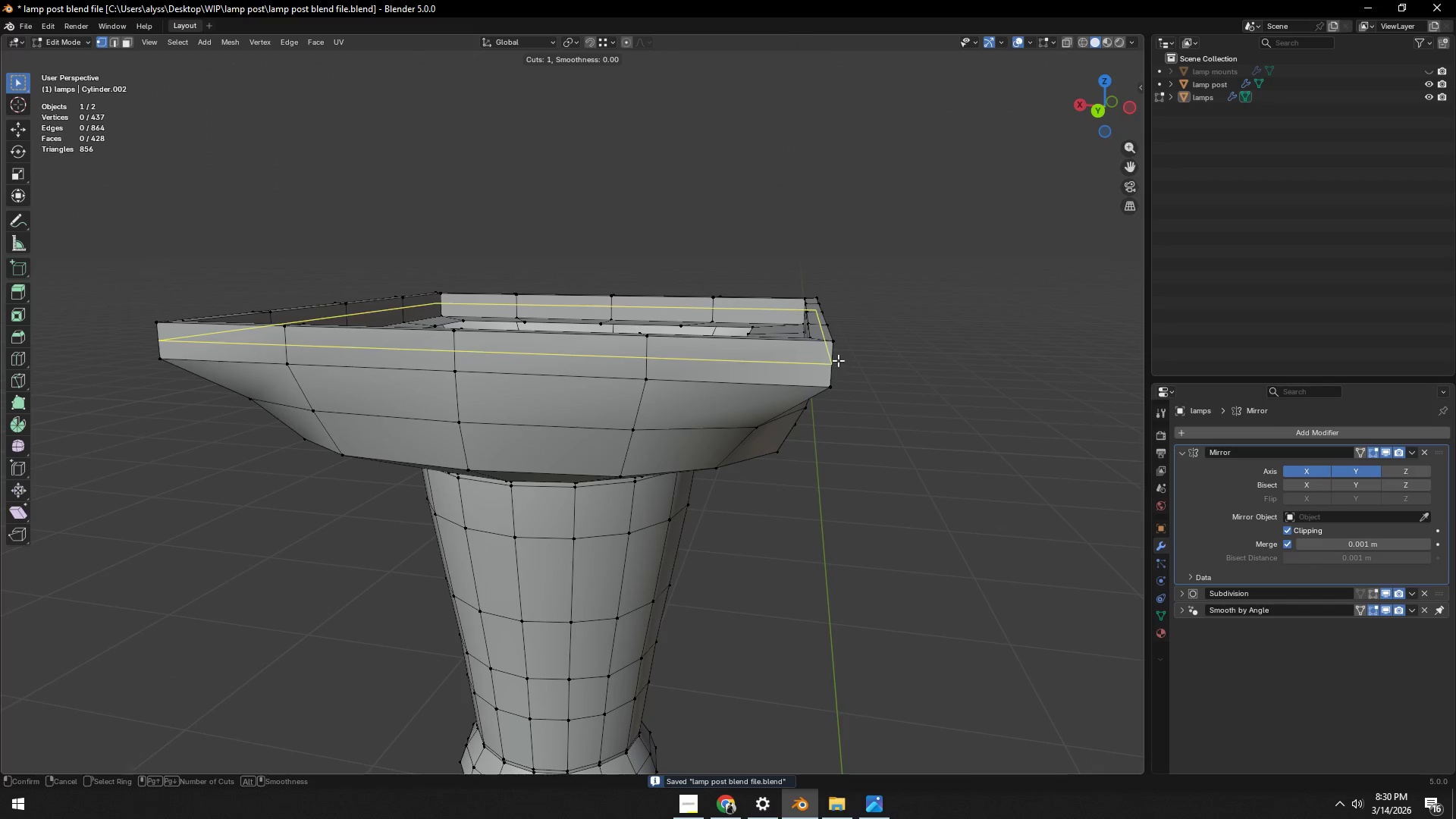 
left_click([838, 360])
 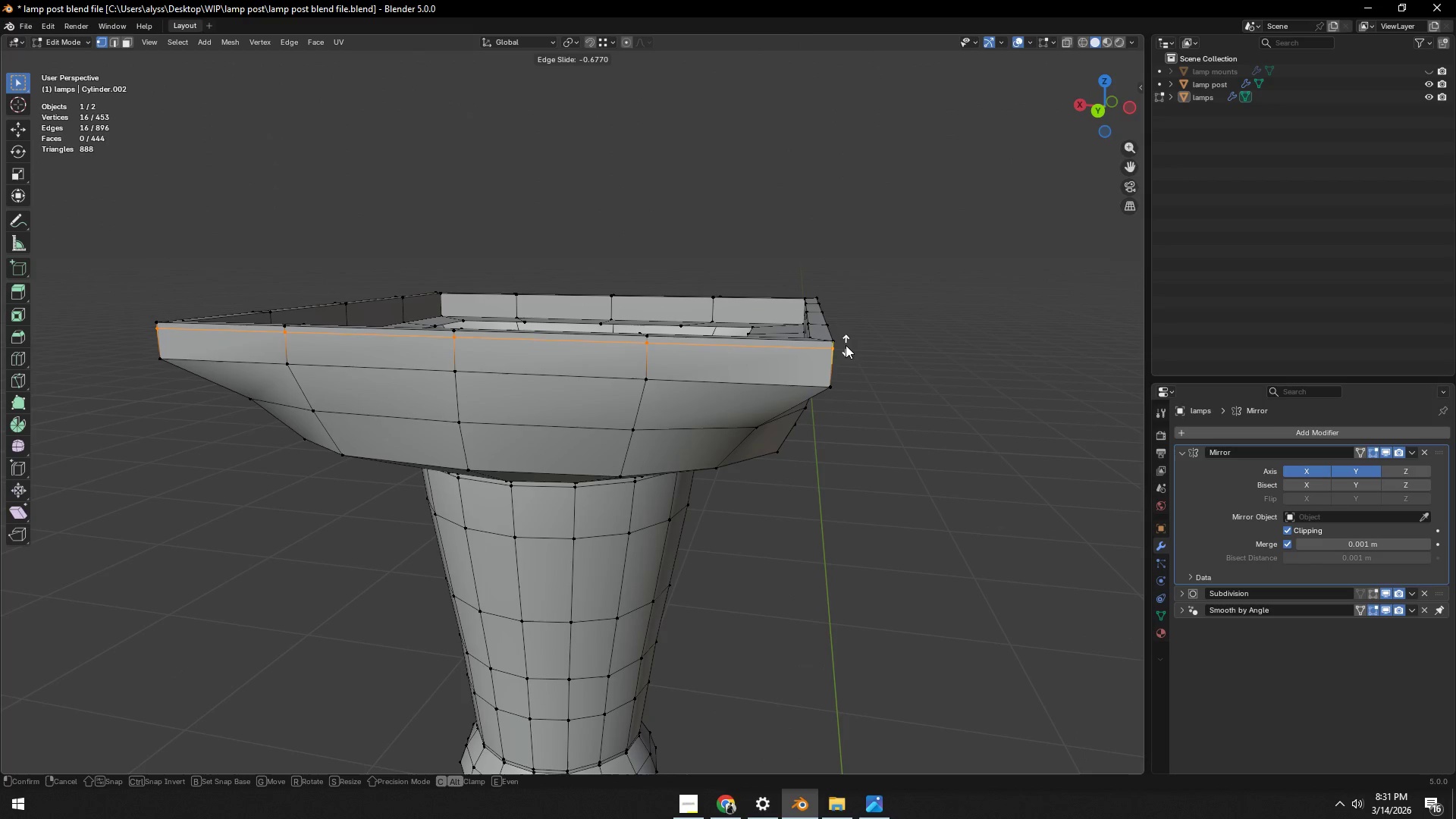 
left_click([846, 345])
 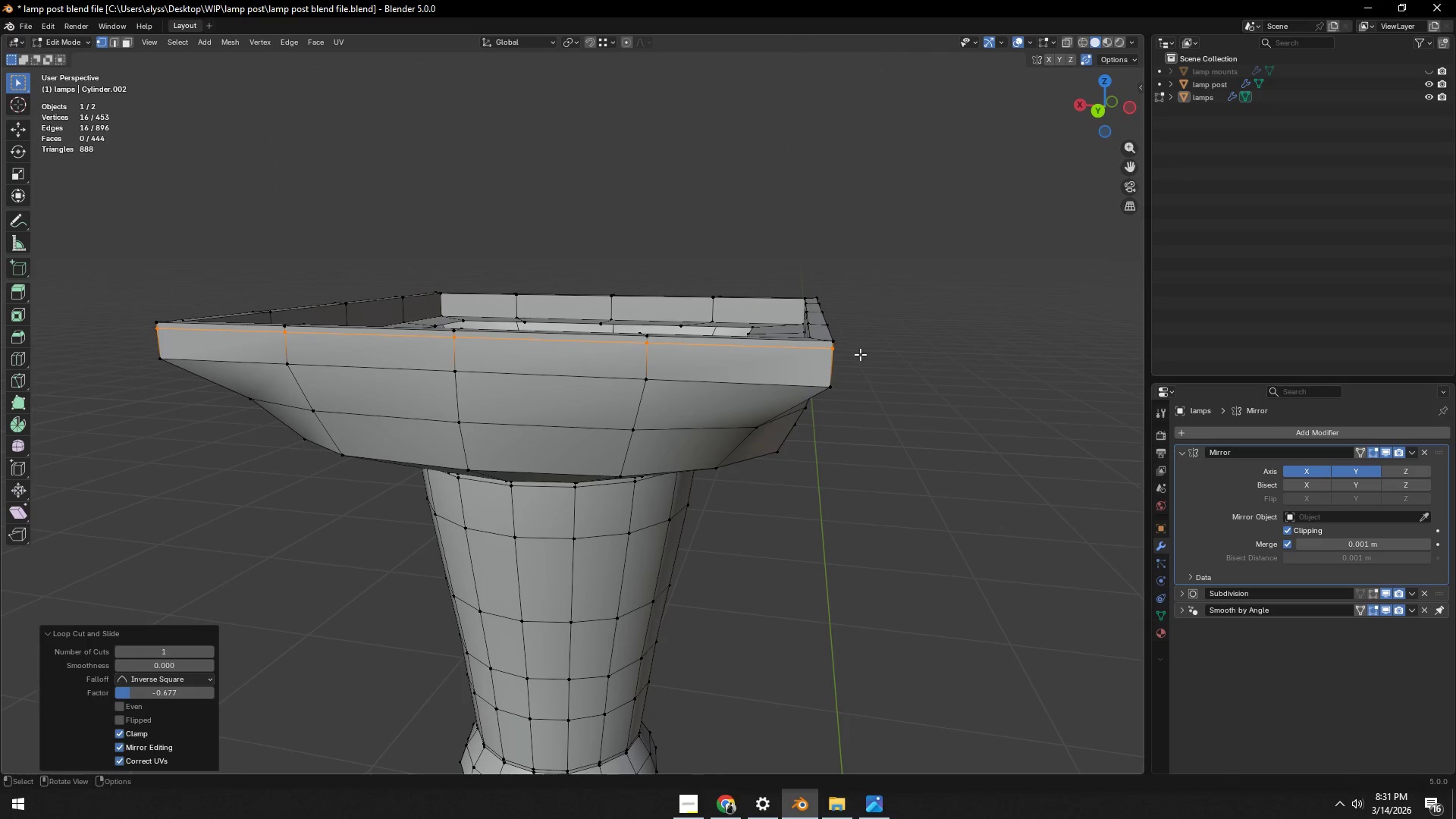 
key(2)
 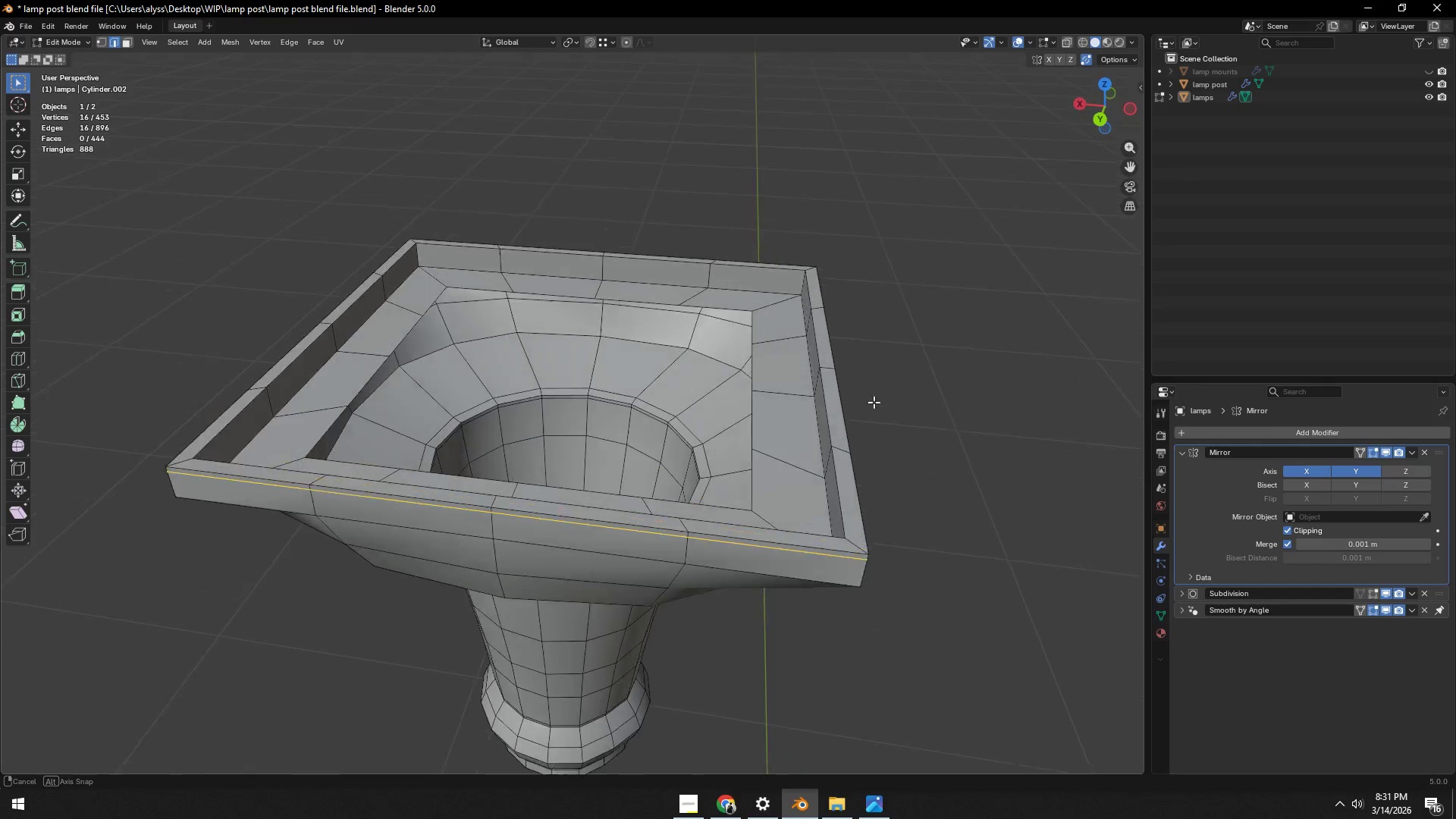 
hold_key(key=ShiftLeft, duration=0.34)
 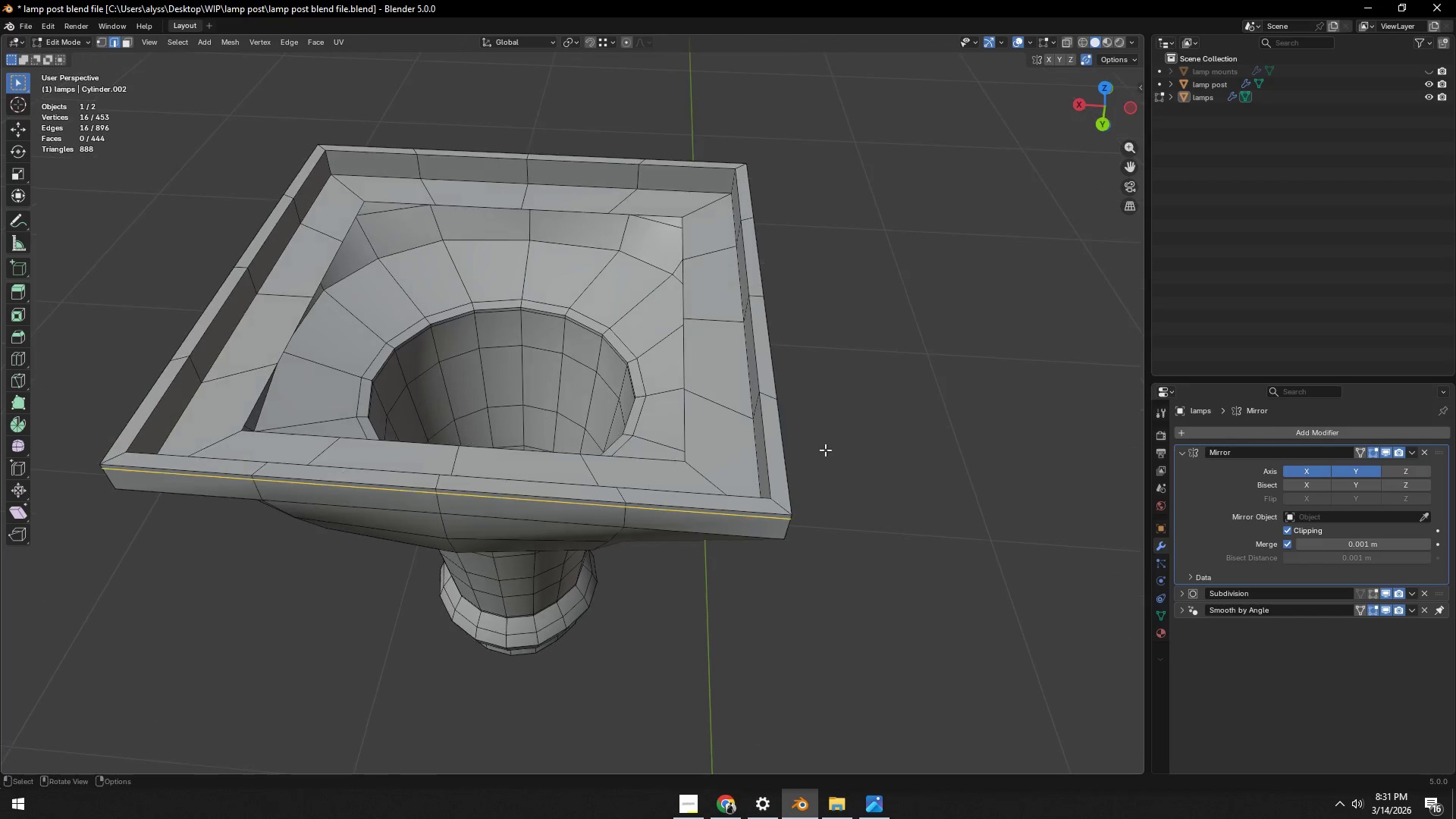 
scroll: coordinate [817, 497], scroll_direction: up, amount: 1.0
 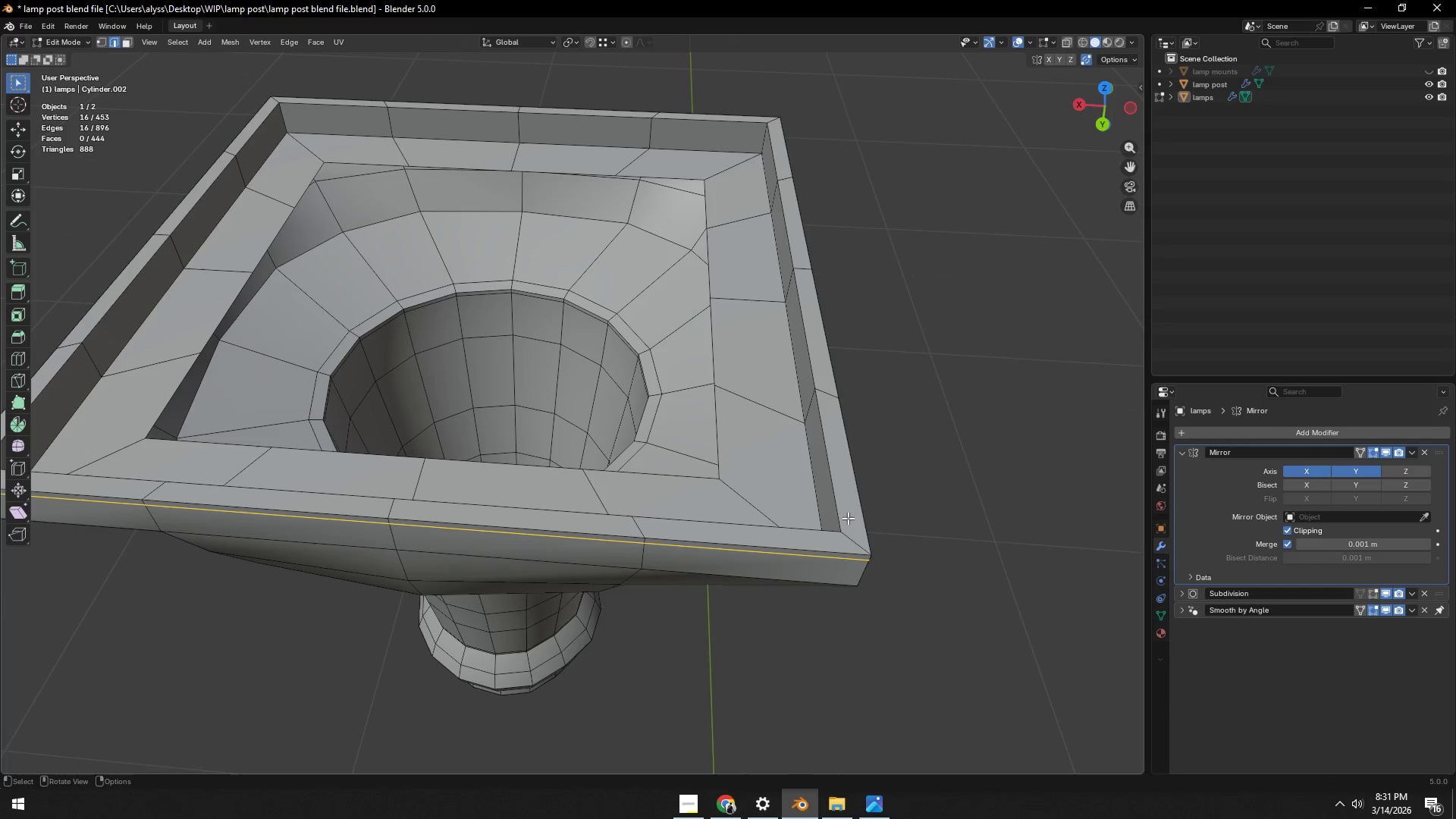 
key(Control+R)
 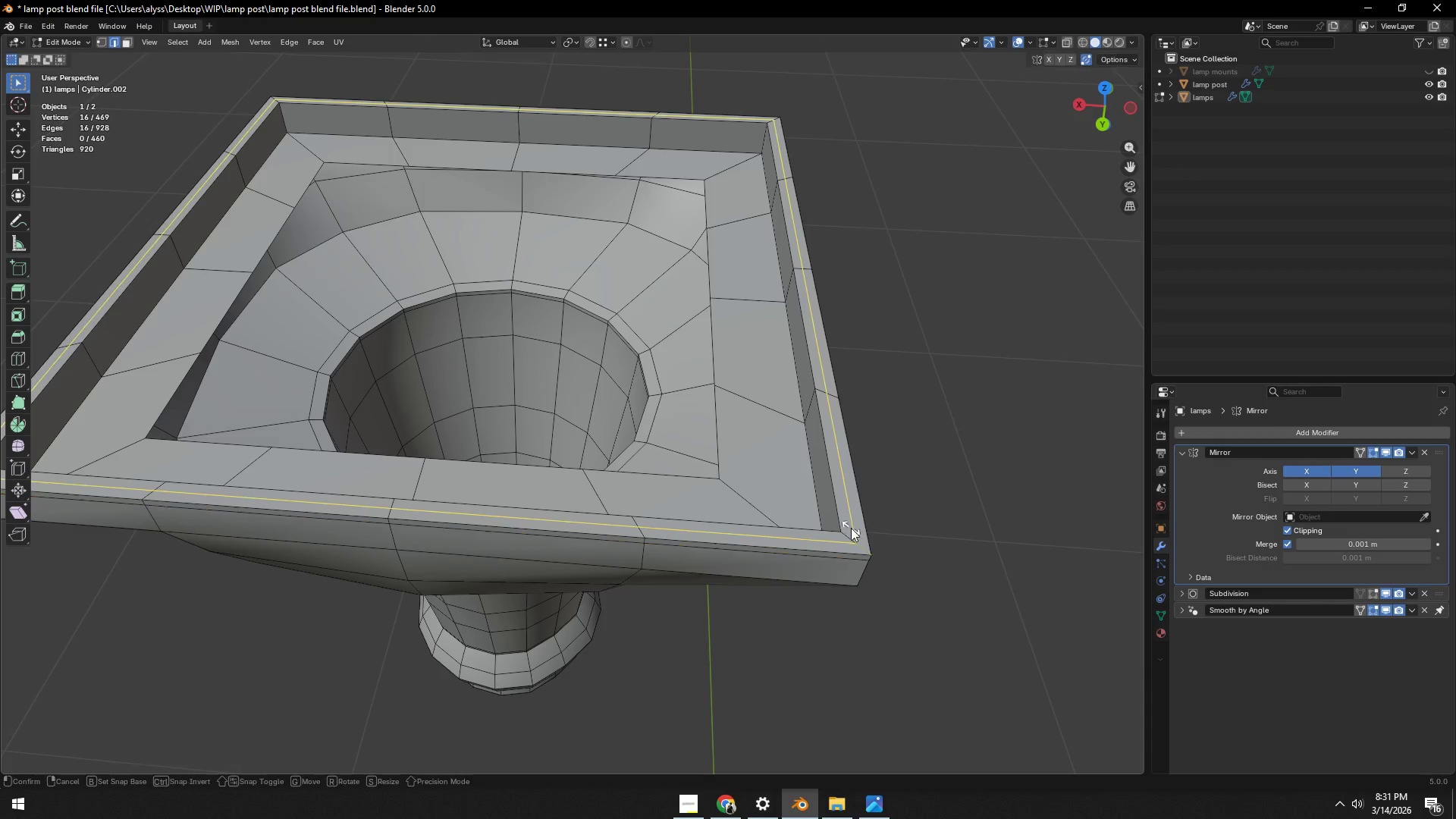 
left_click([851, 528])
 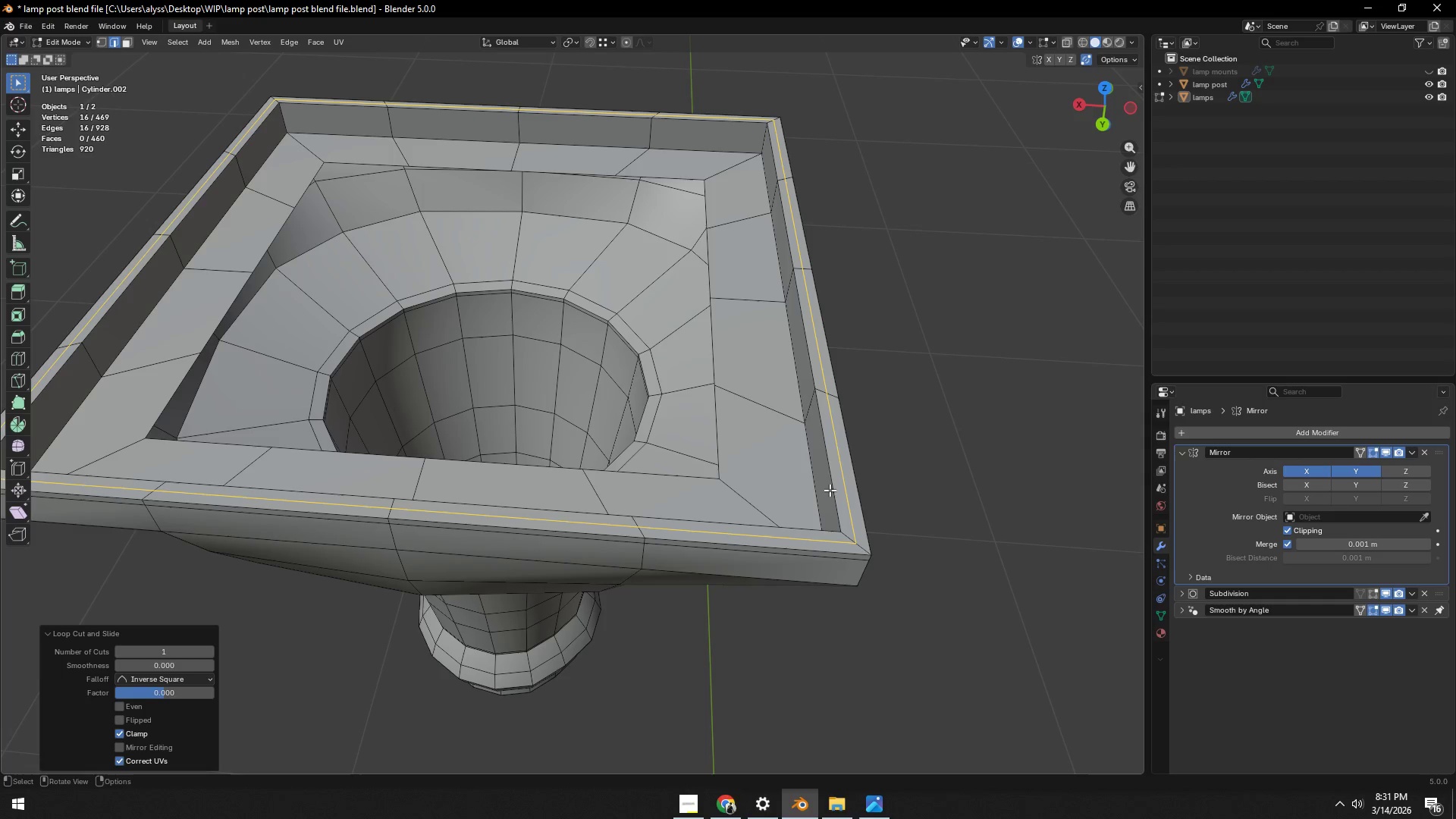 
right_click([851, 528])
 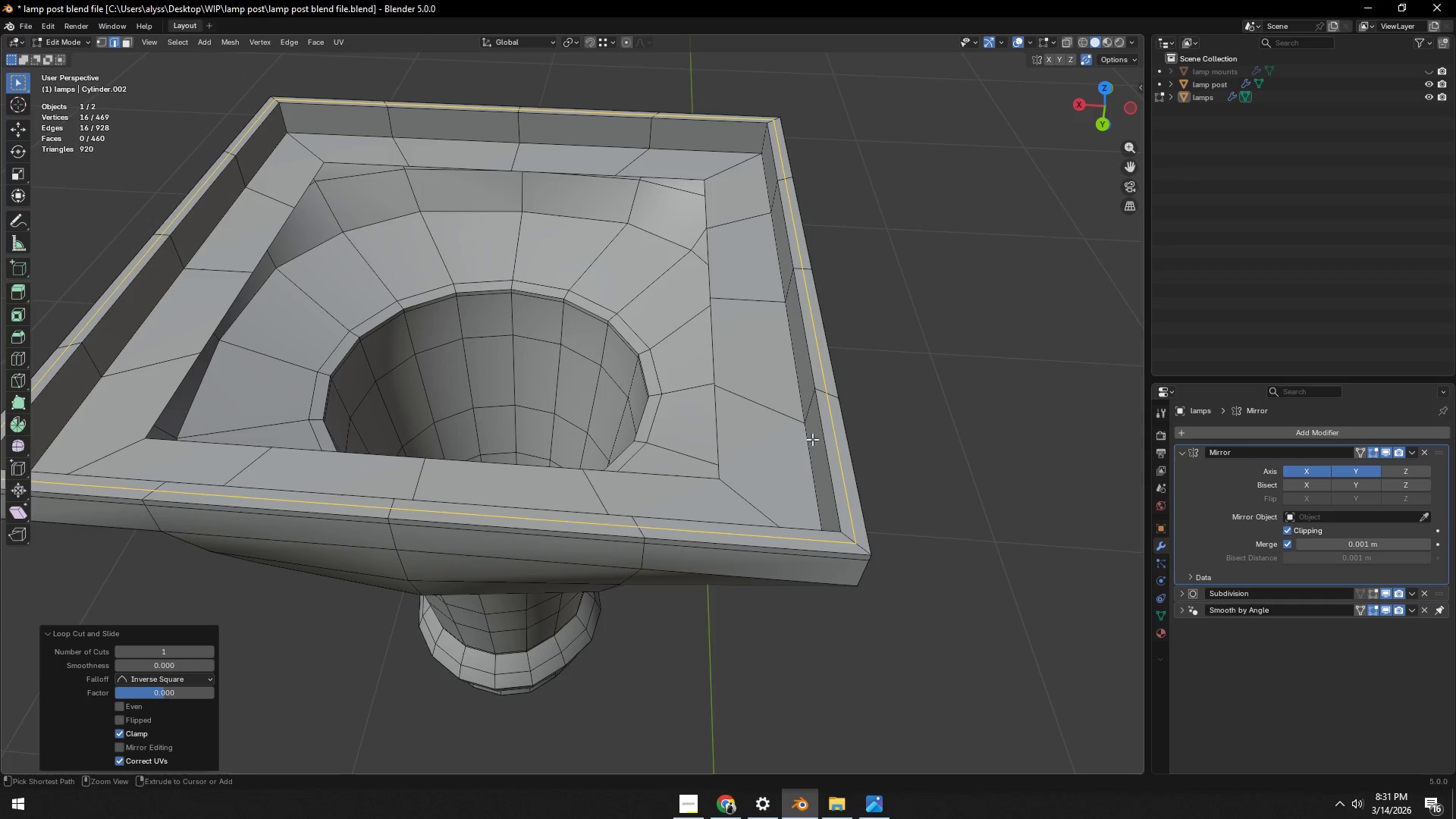 
key(Control+R)
 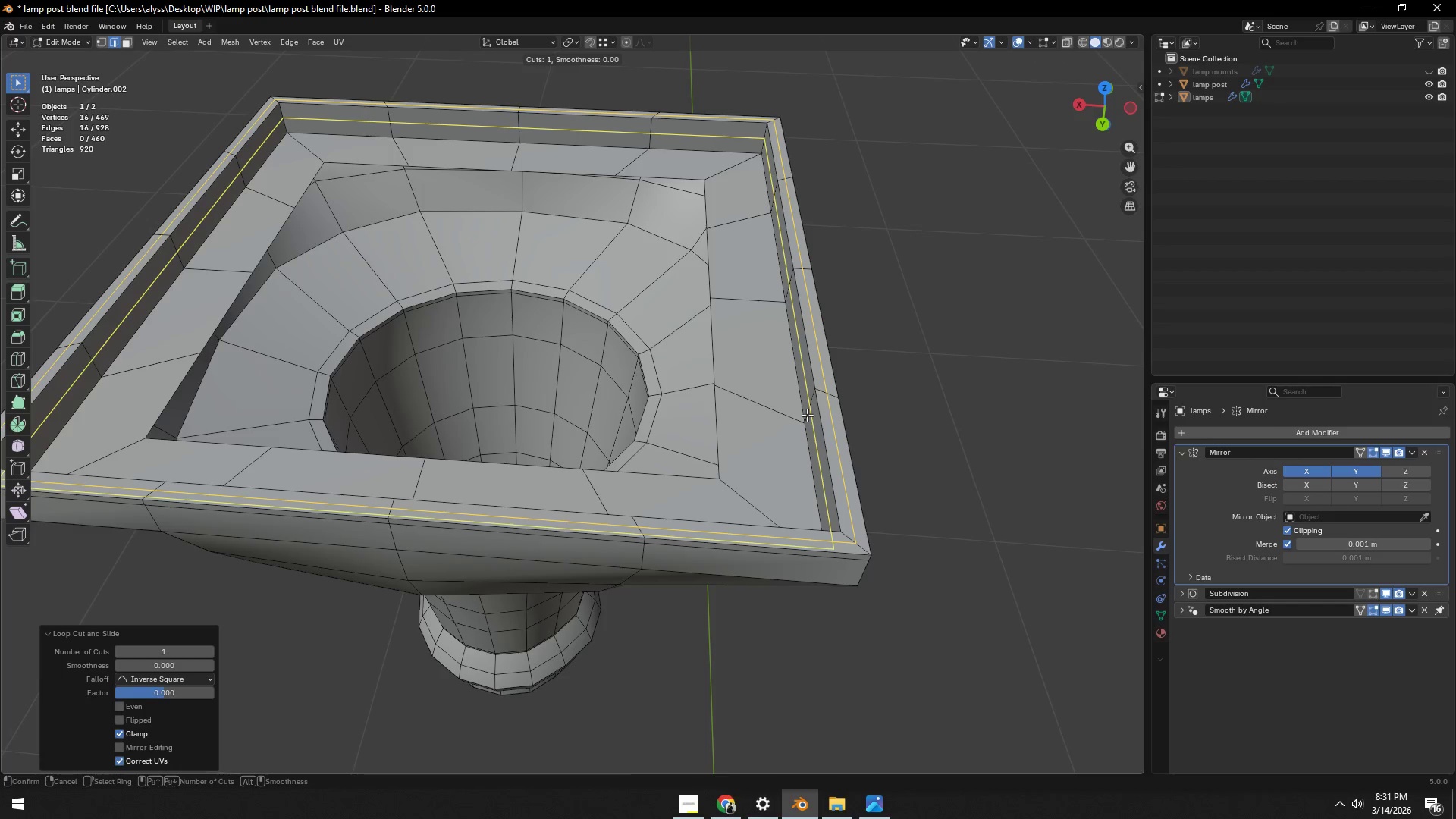 
left_click([807, 414])
 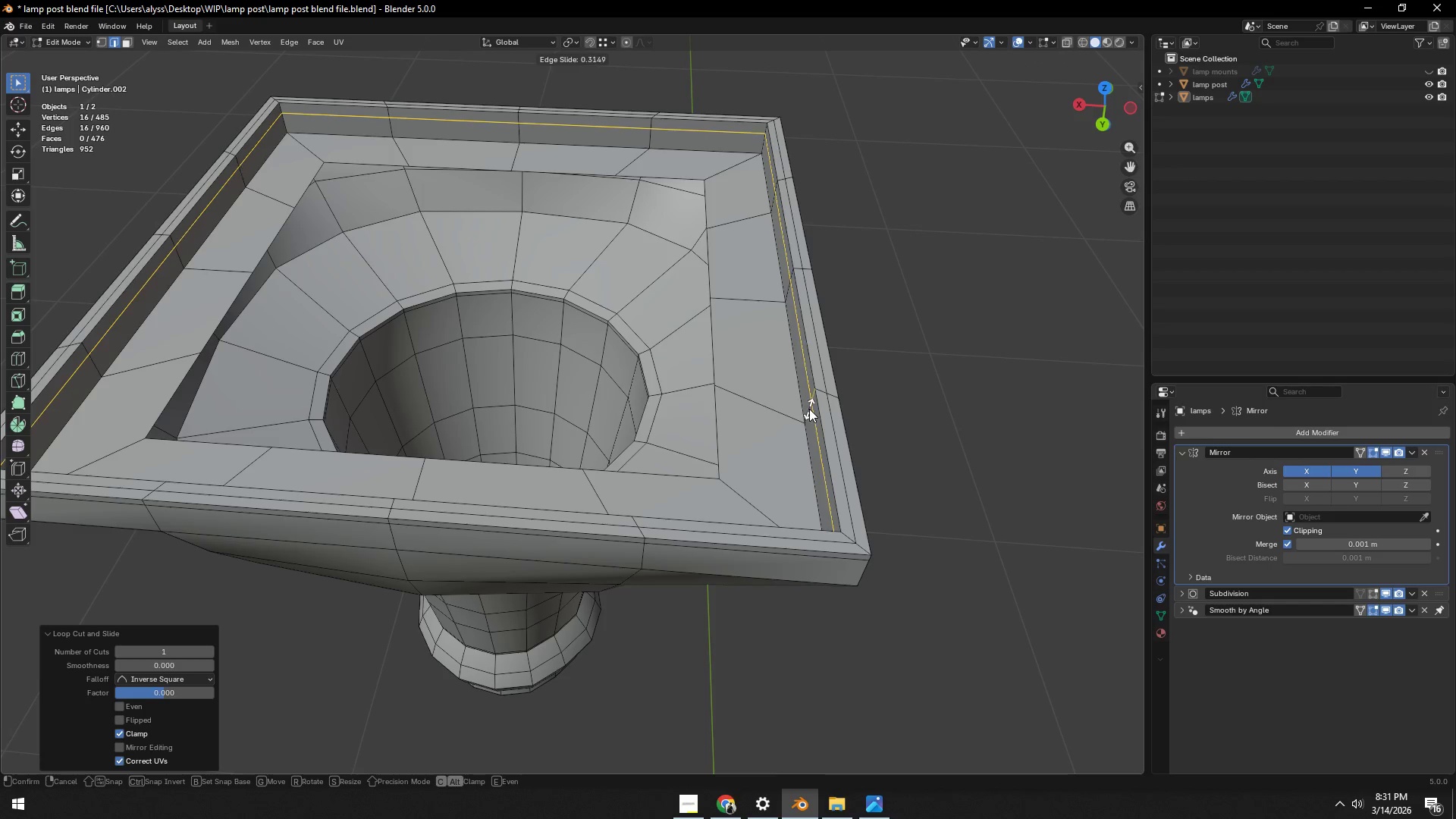 
left_click([809, 408])
 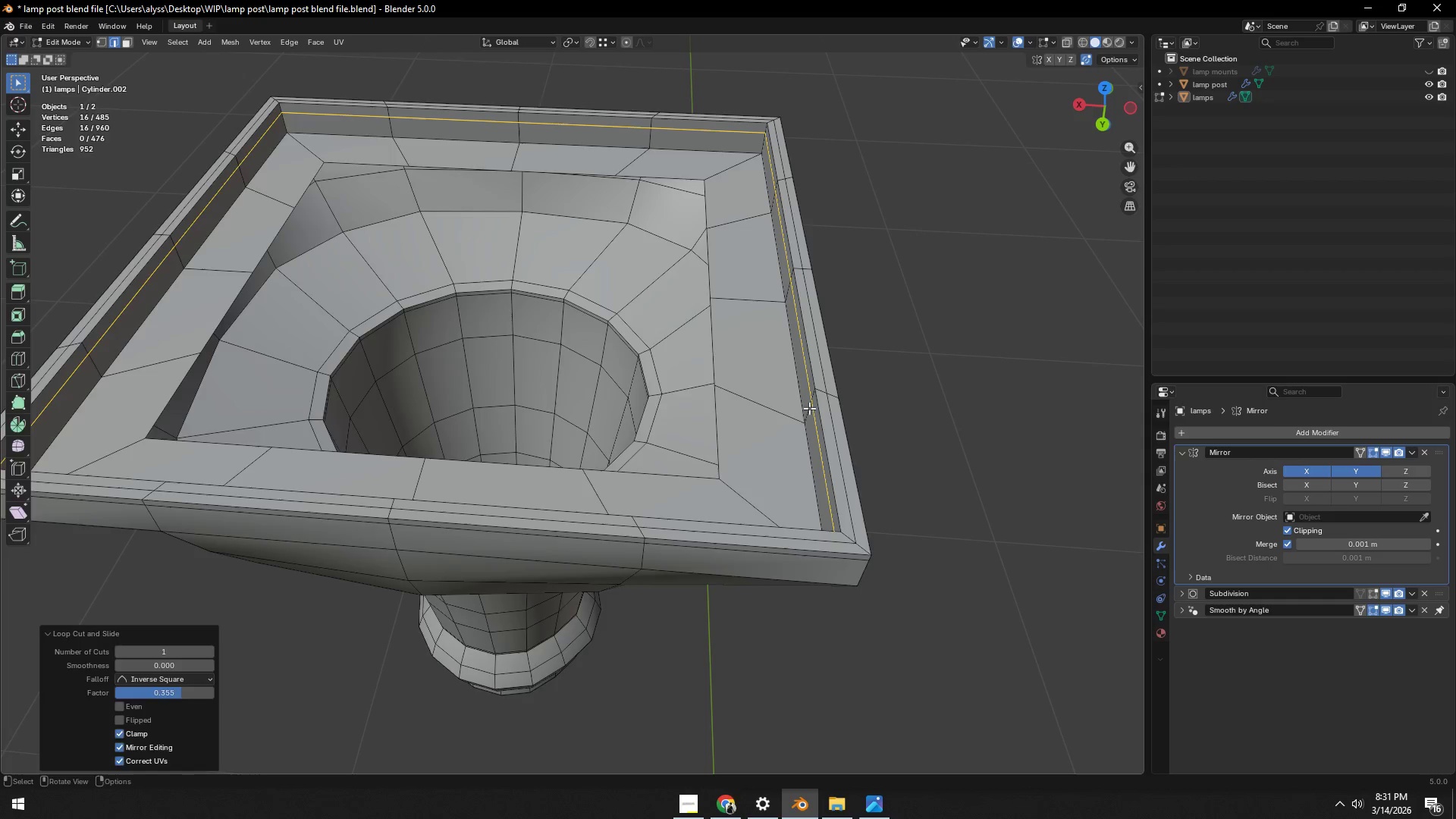 
key(Tab)
 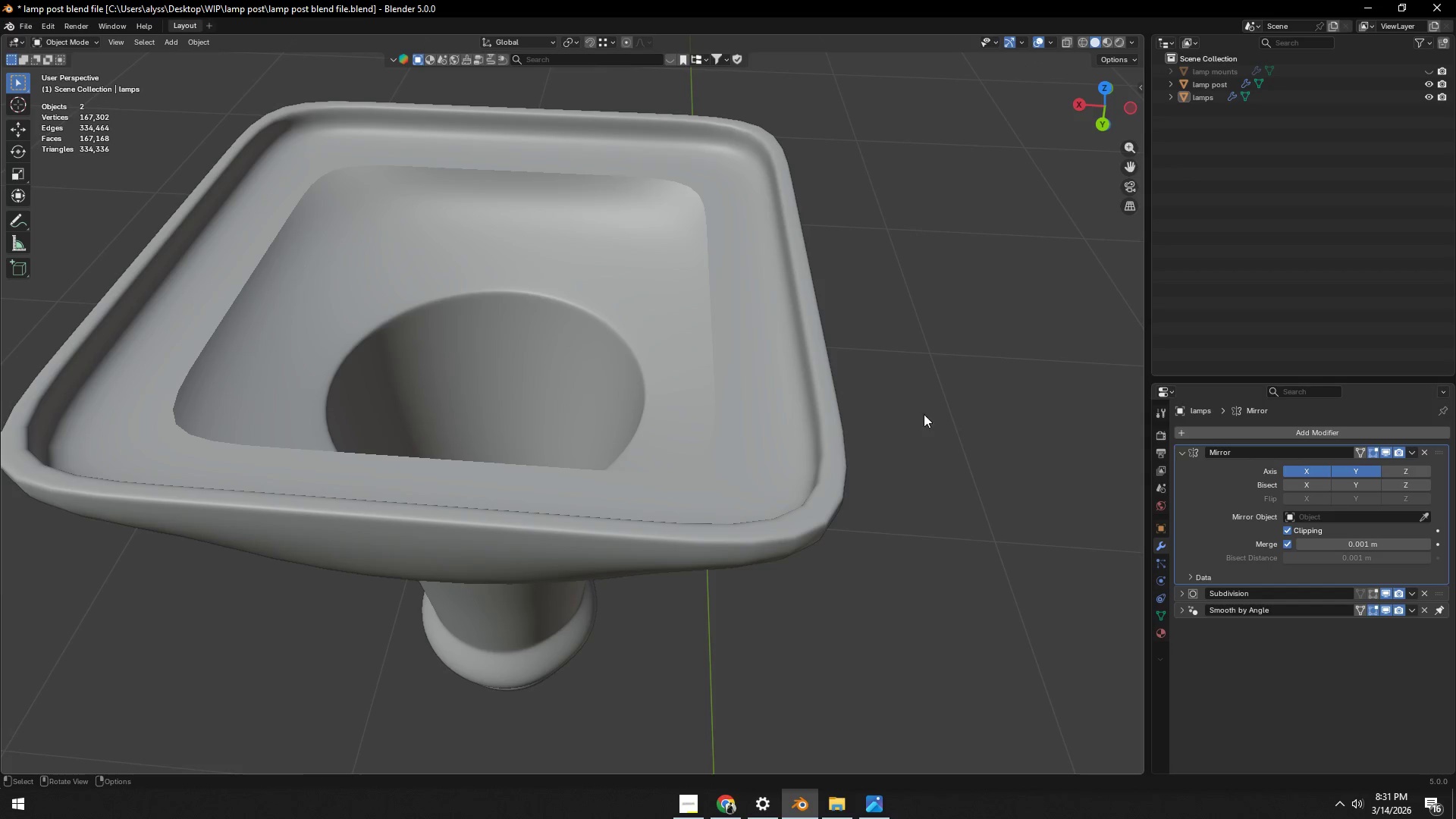 
double_click([924, 415])
 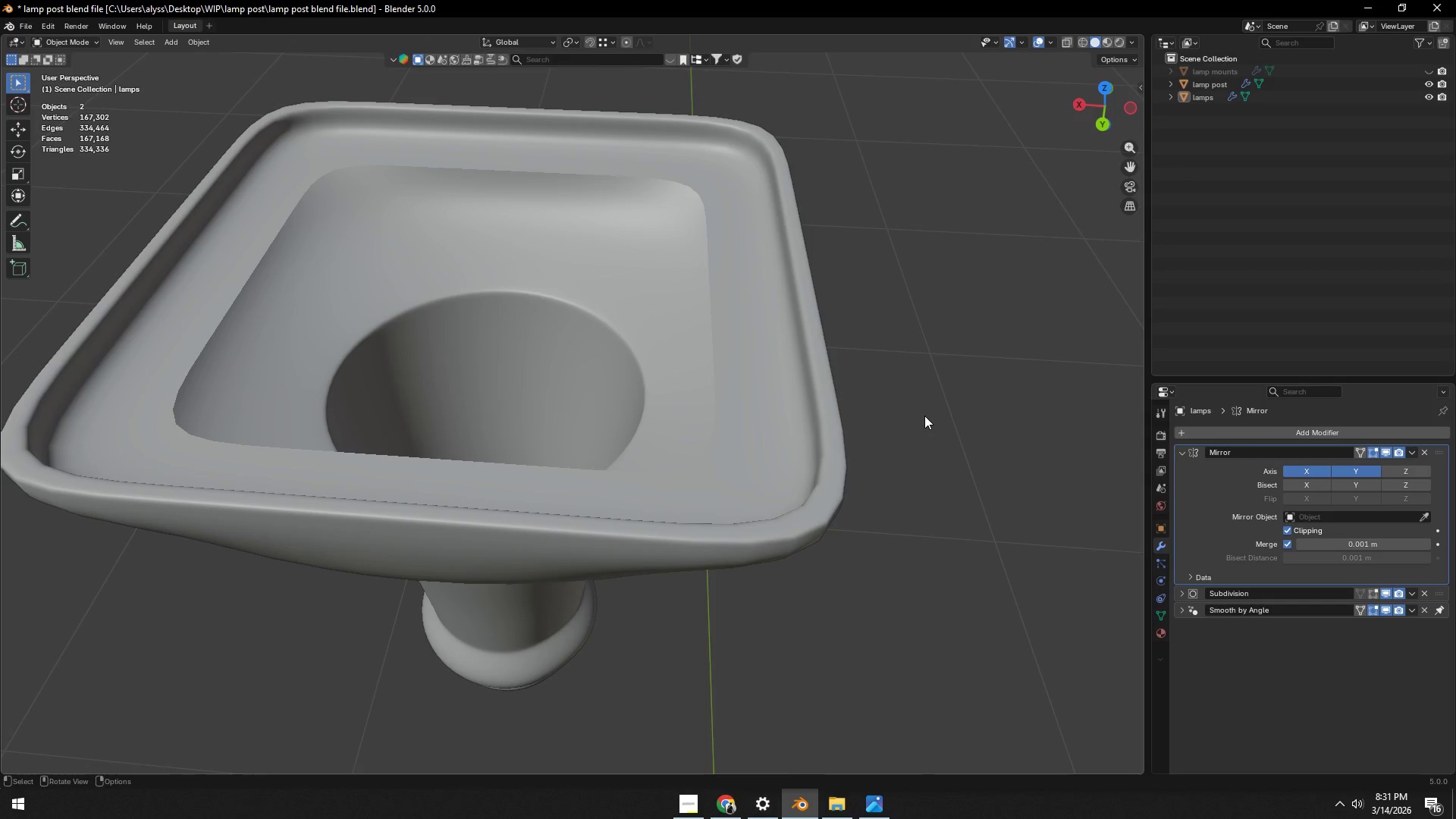 
key(Control+ControlLeft)
 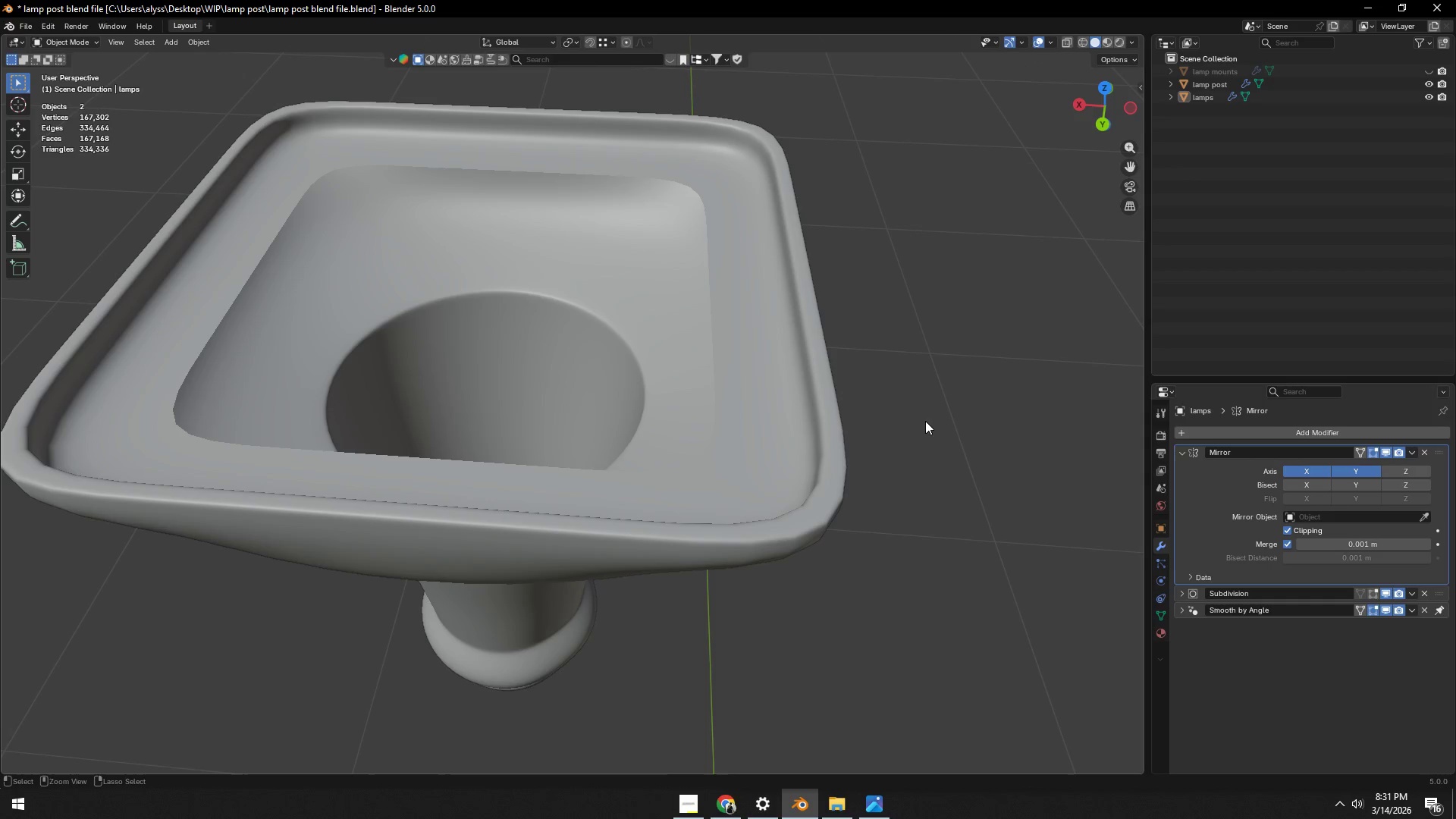 
key(Control+S)
 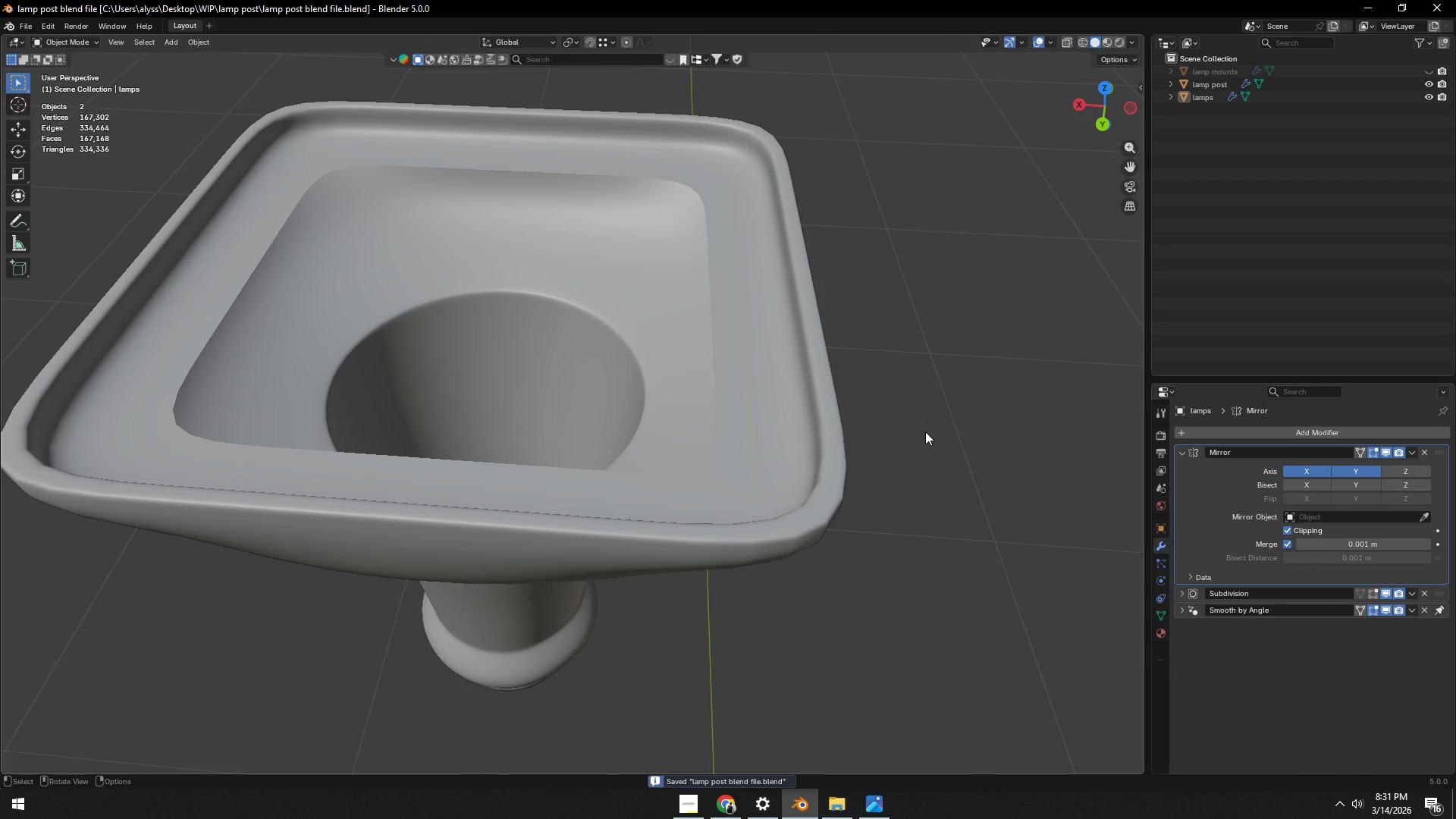 
scroll: coordinate [921, 442], scroll_direction: down, amount: 3.0
 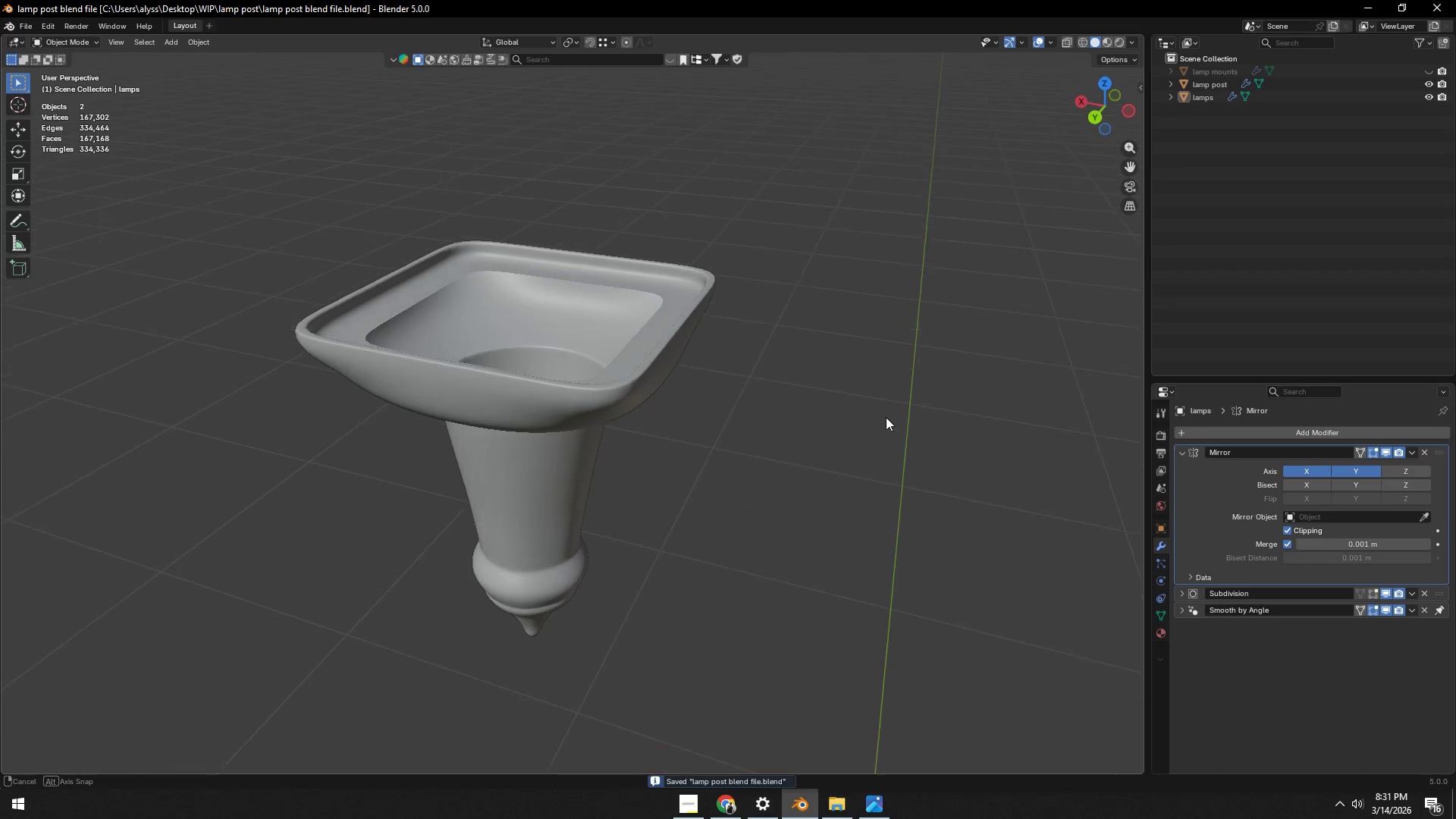 
key(Tab)
 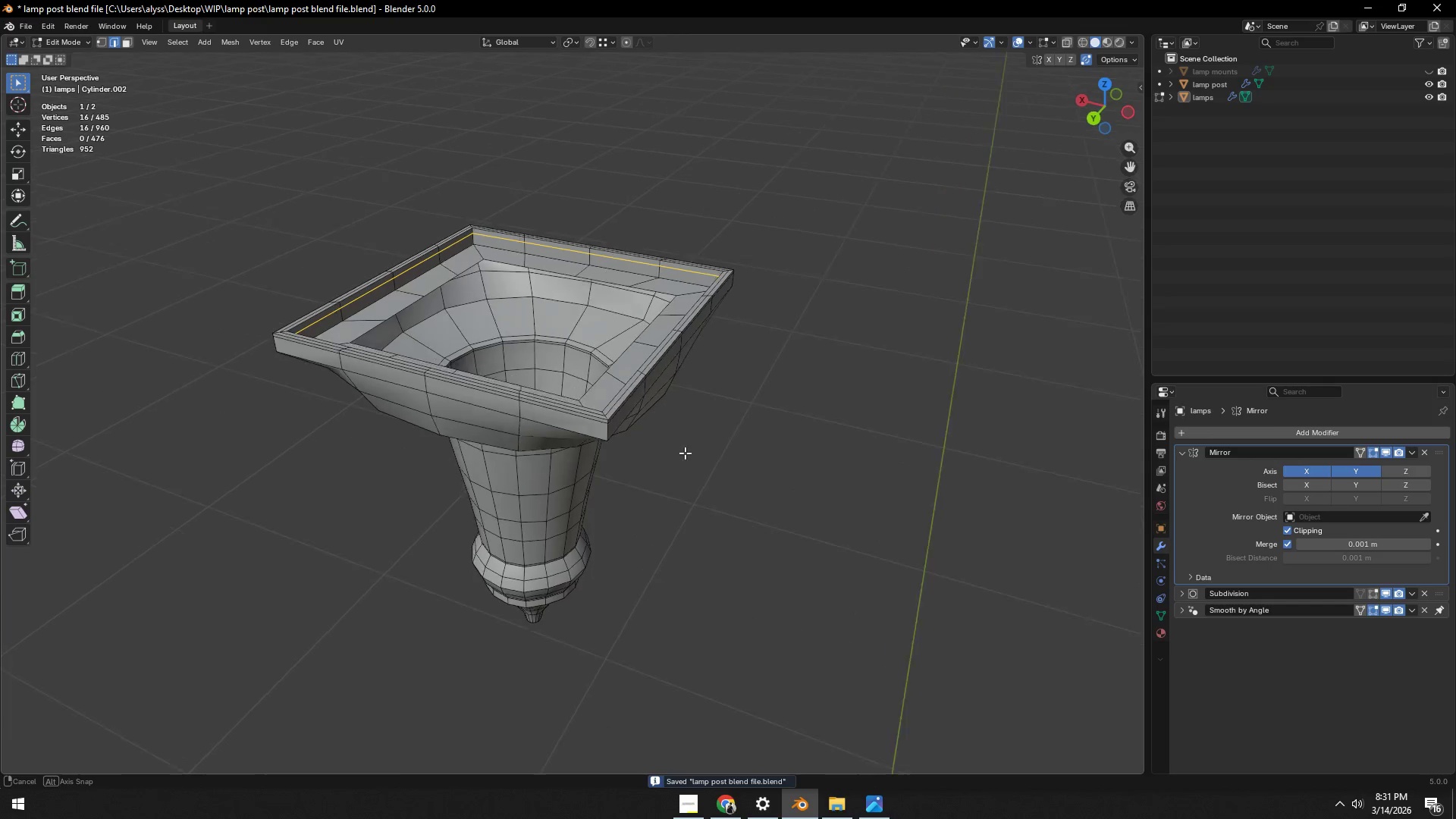 
scroll: coordinate [670, 472], scroll_direction: up, amount: 4.0
 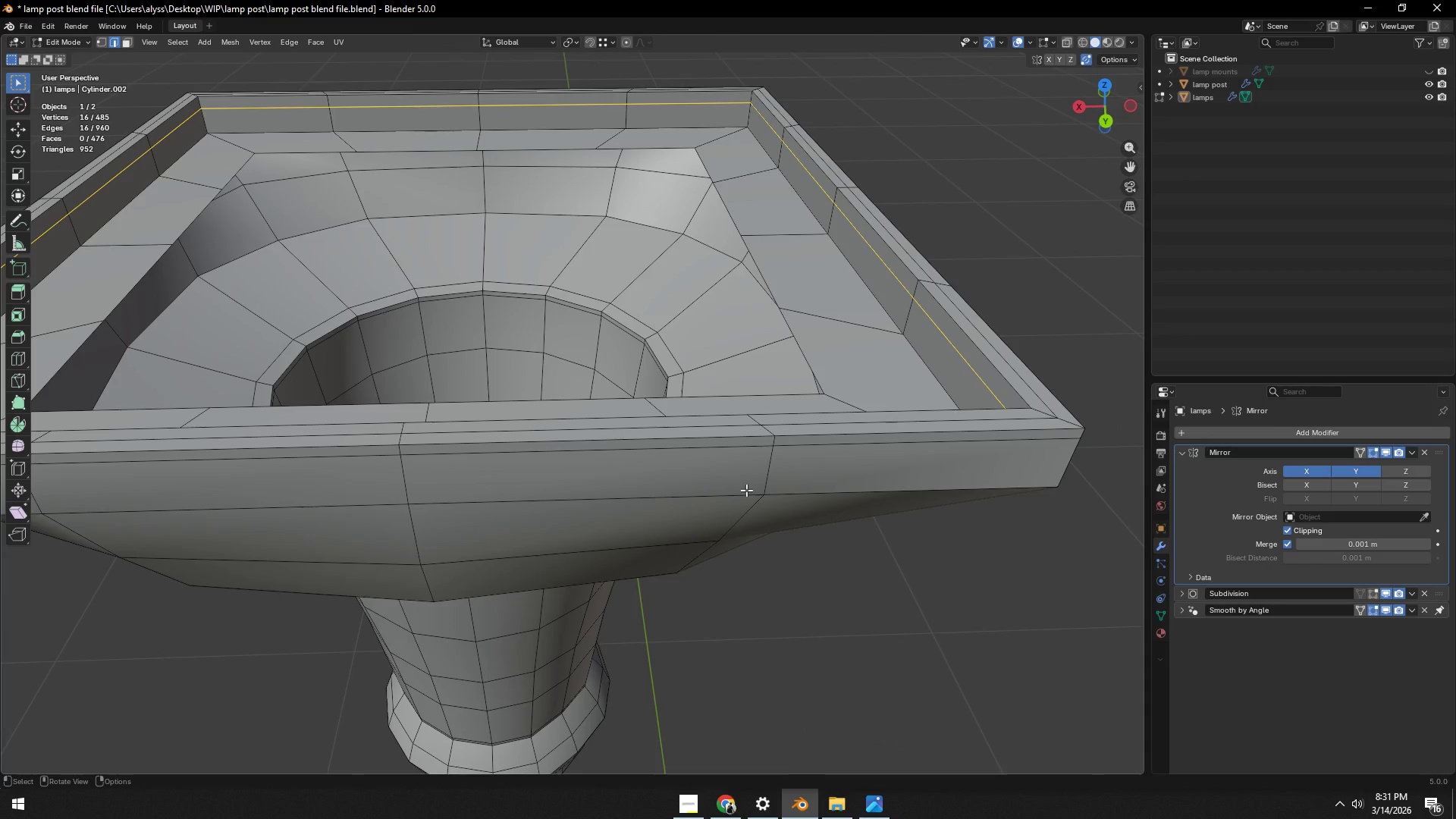 
wait(6.89)
 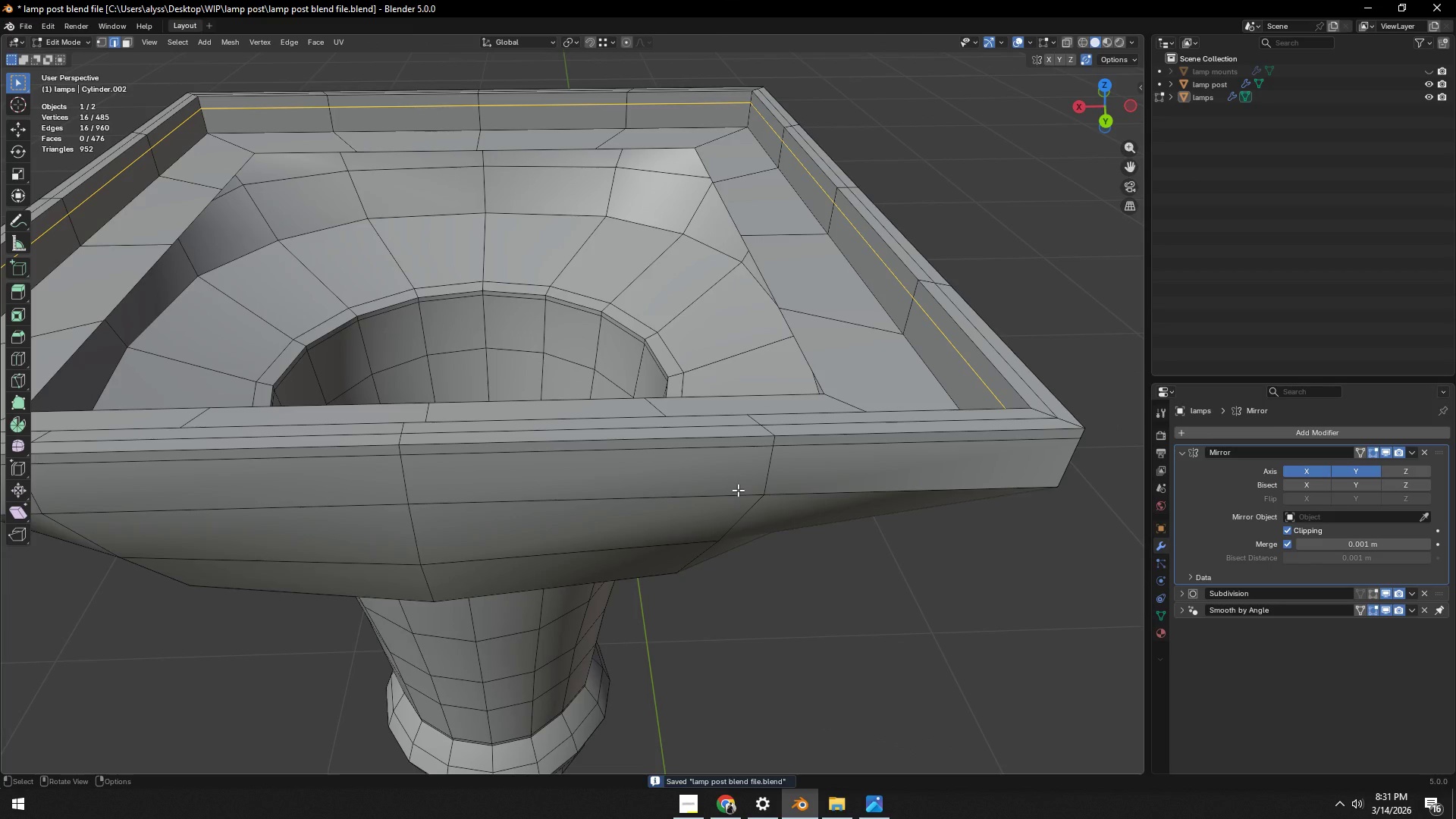 
key(Alt+AltLeft)
 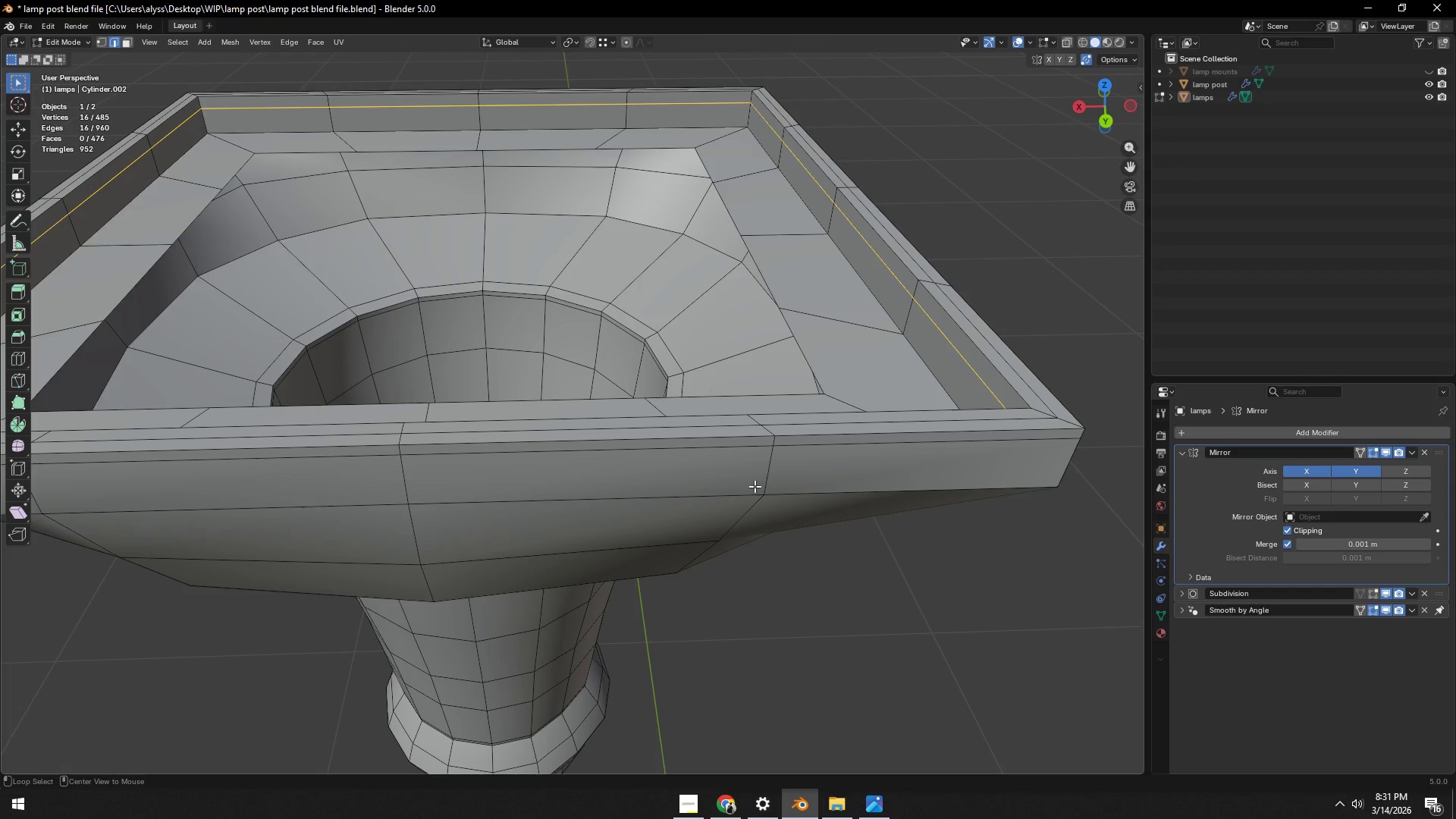 
key(Alt+Tab)
 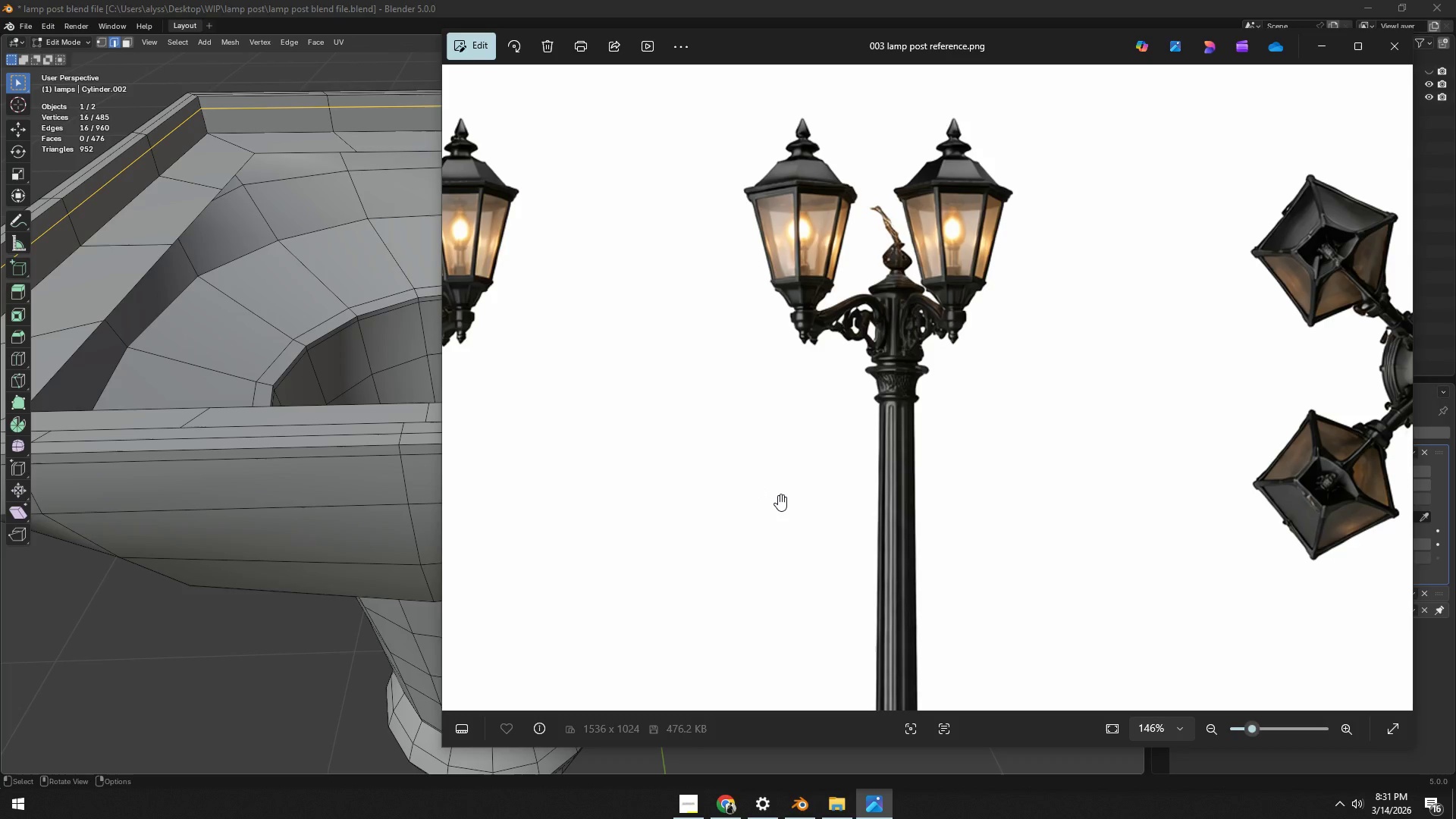 
key(Alt+AltLeft)
 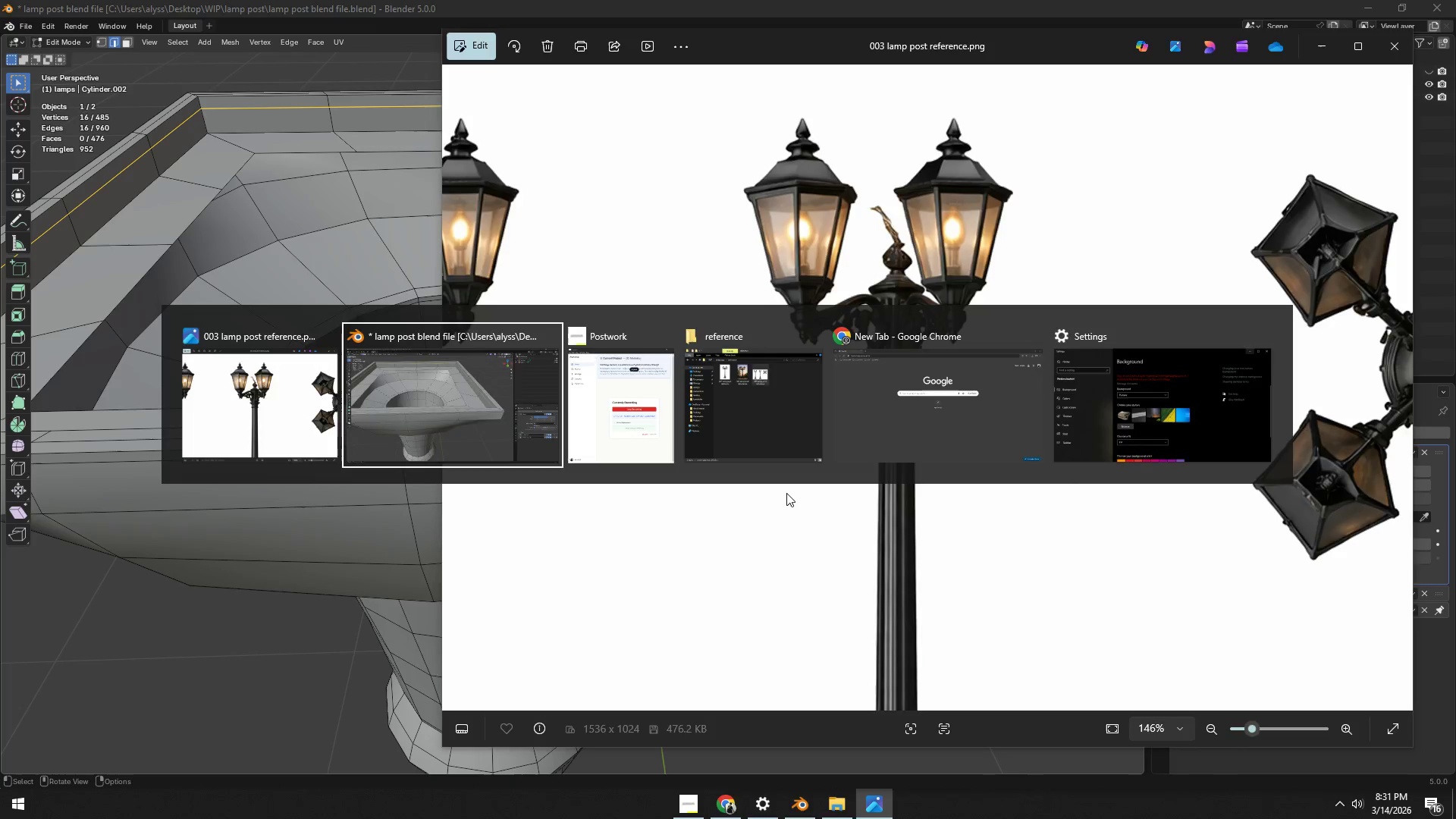 
key(Alt+Tab)
 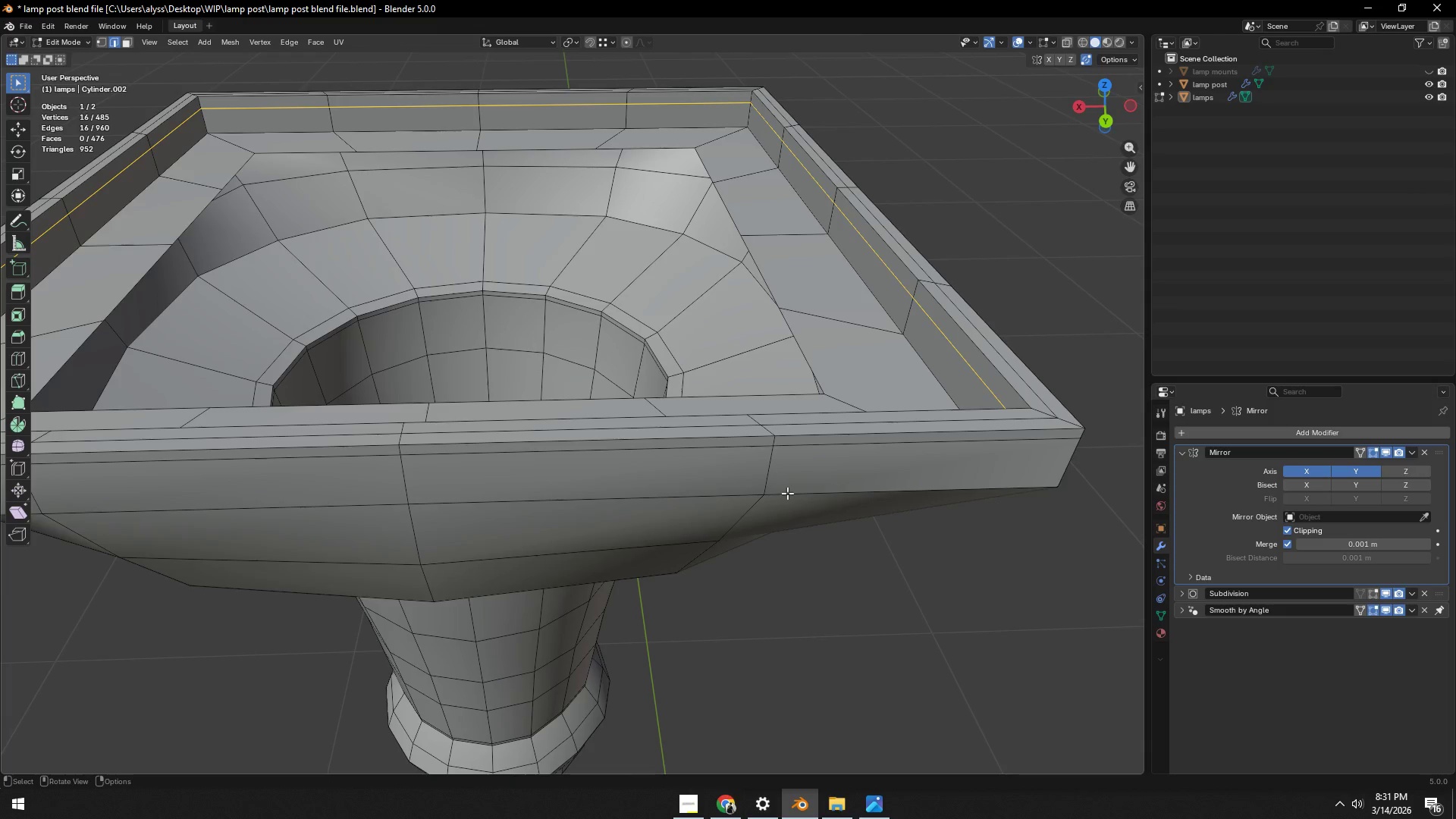 
scroll: coordinate [787, 493], scroll_direction: down, amount: 6.0
 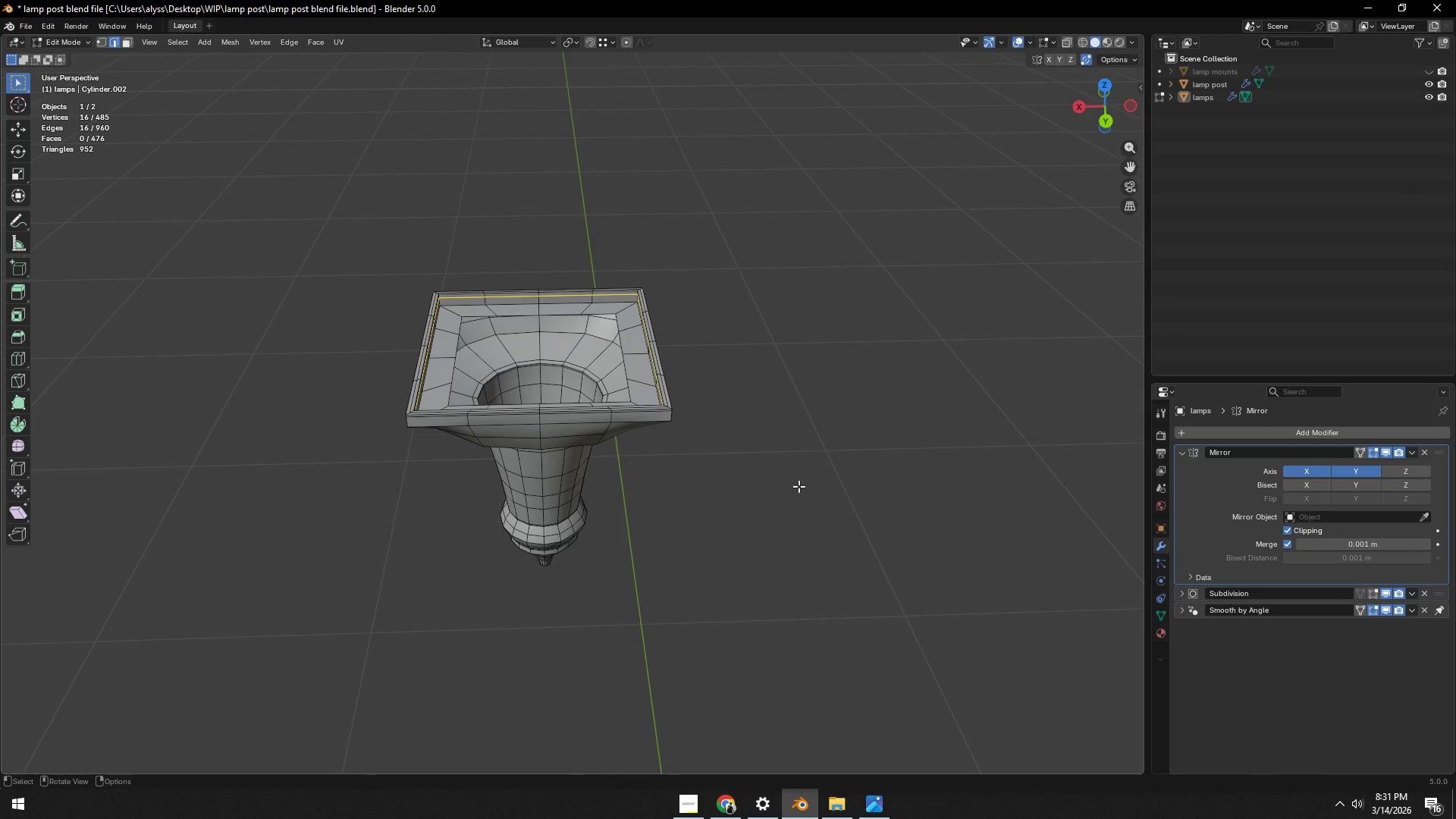 
left_click([799, 486])
 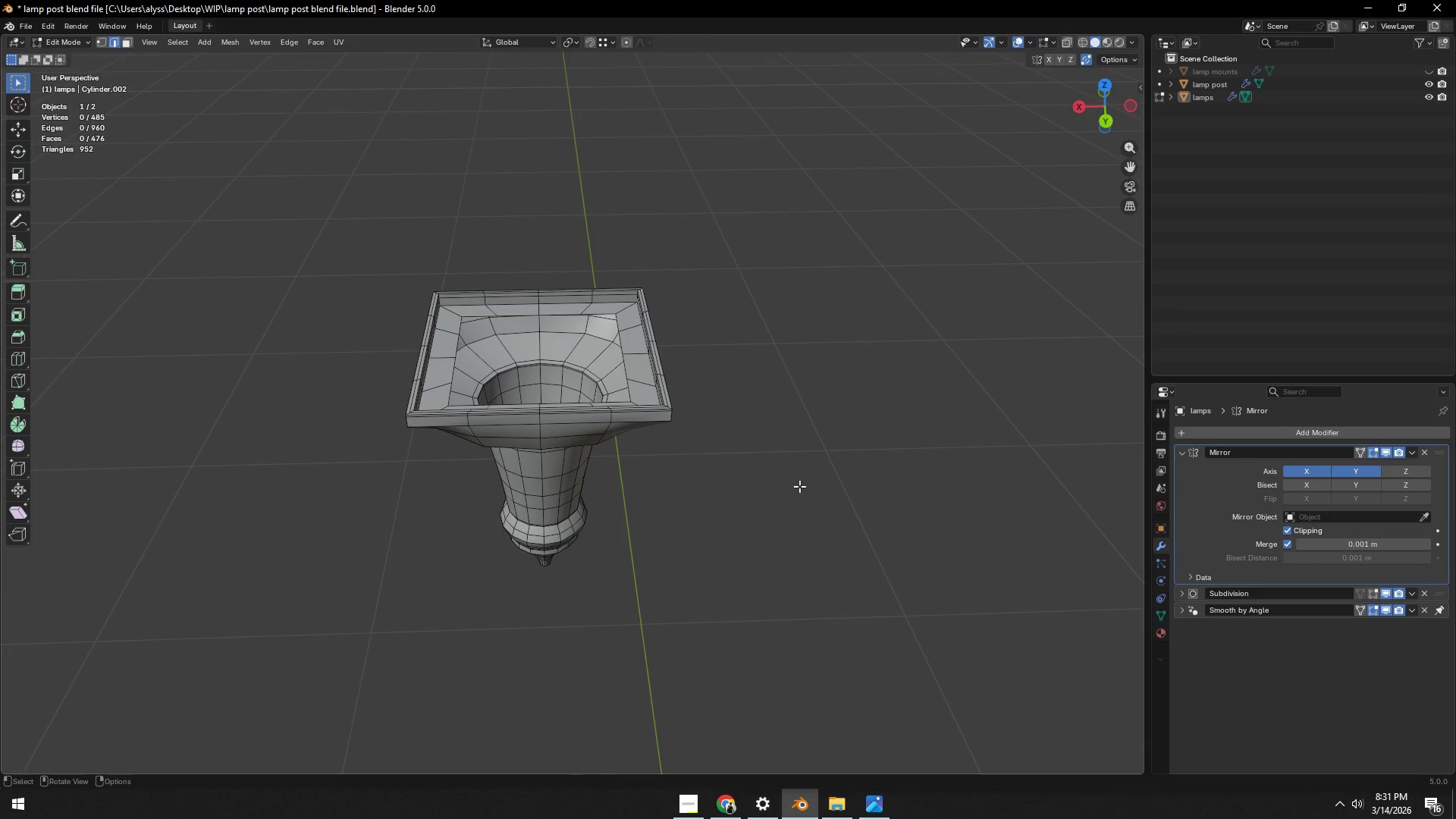 
scroll: coordinate [795, 487], scroll_direction: up, amount: 4.0
 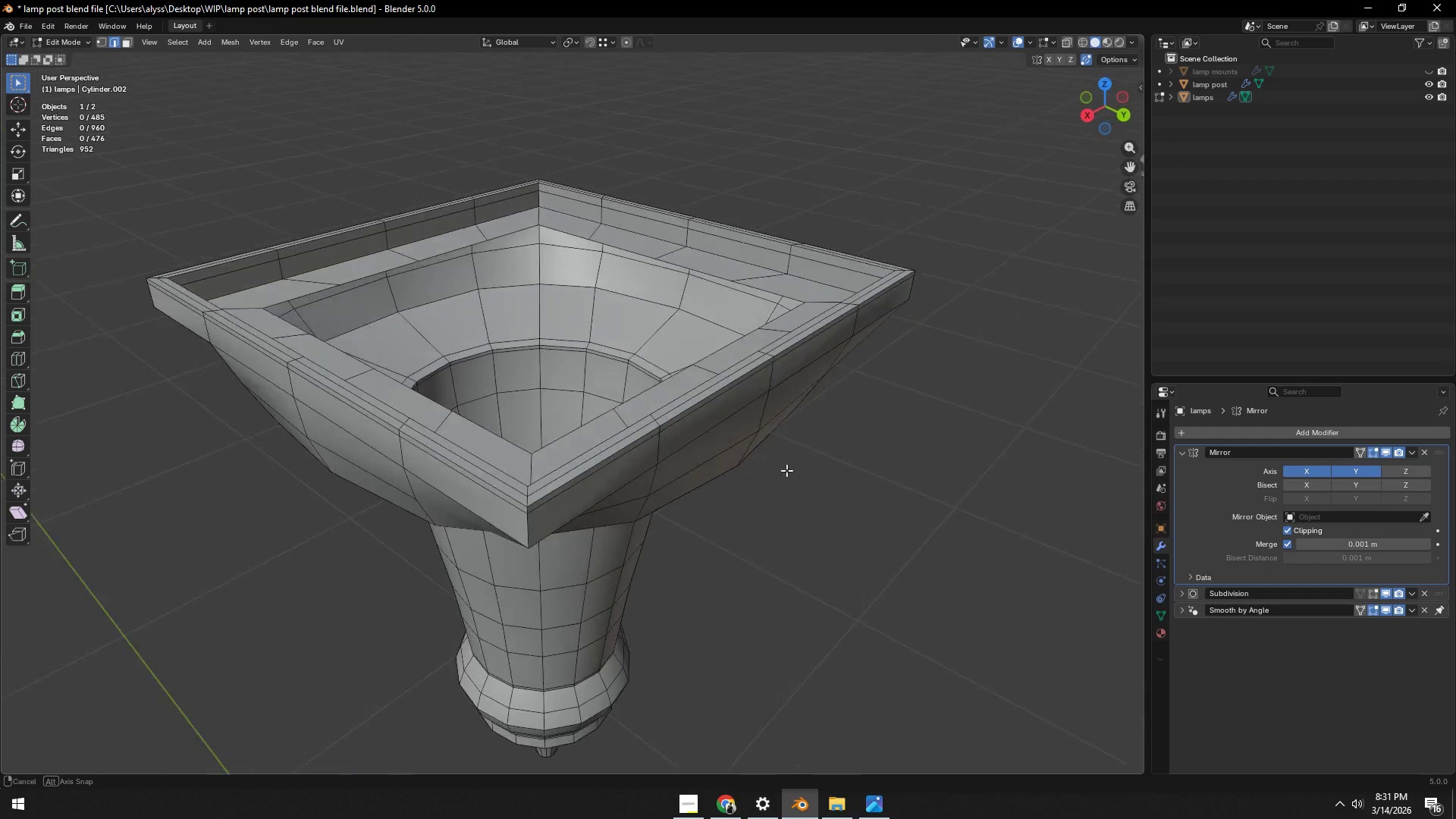 
wait(7.29)
 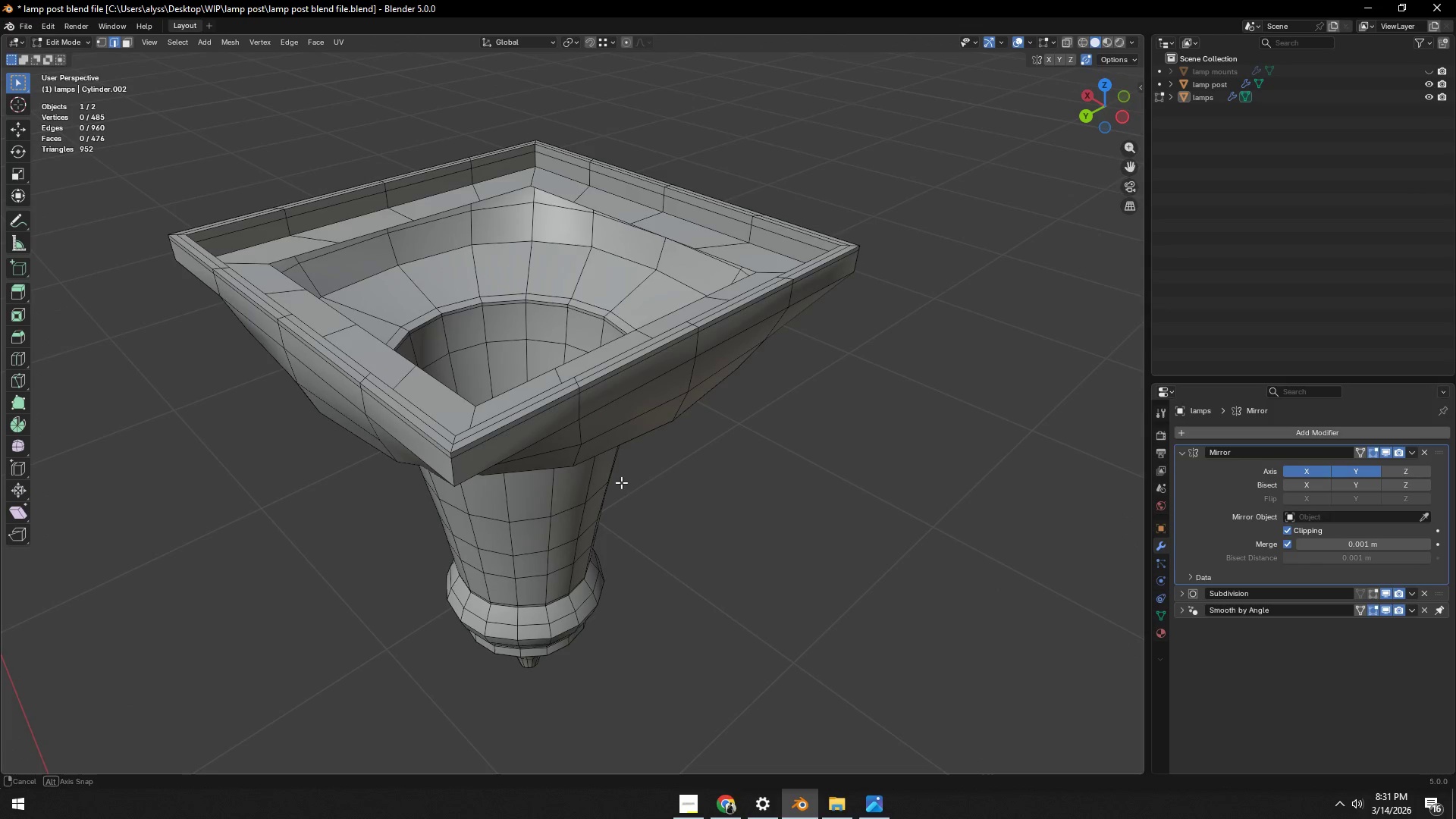 
hold_key(key=ShiftLeft, duration=0.47)
 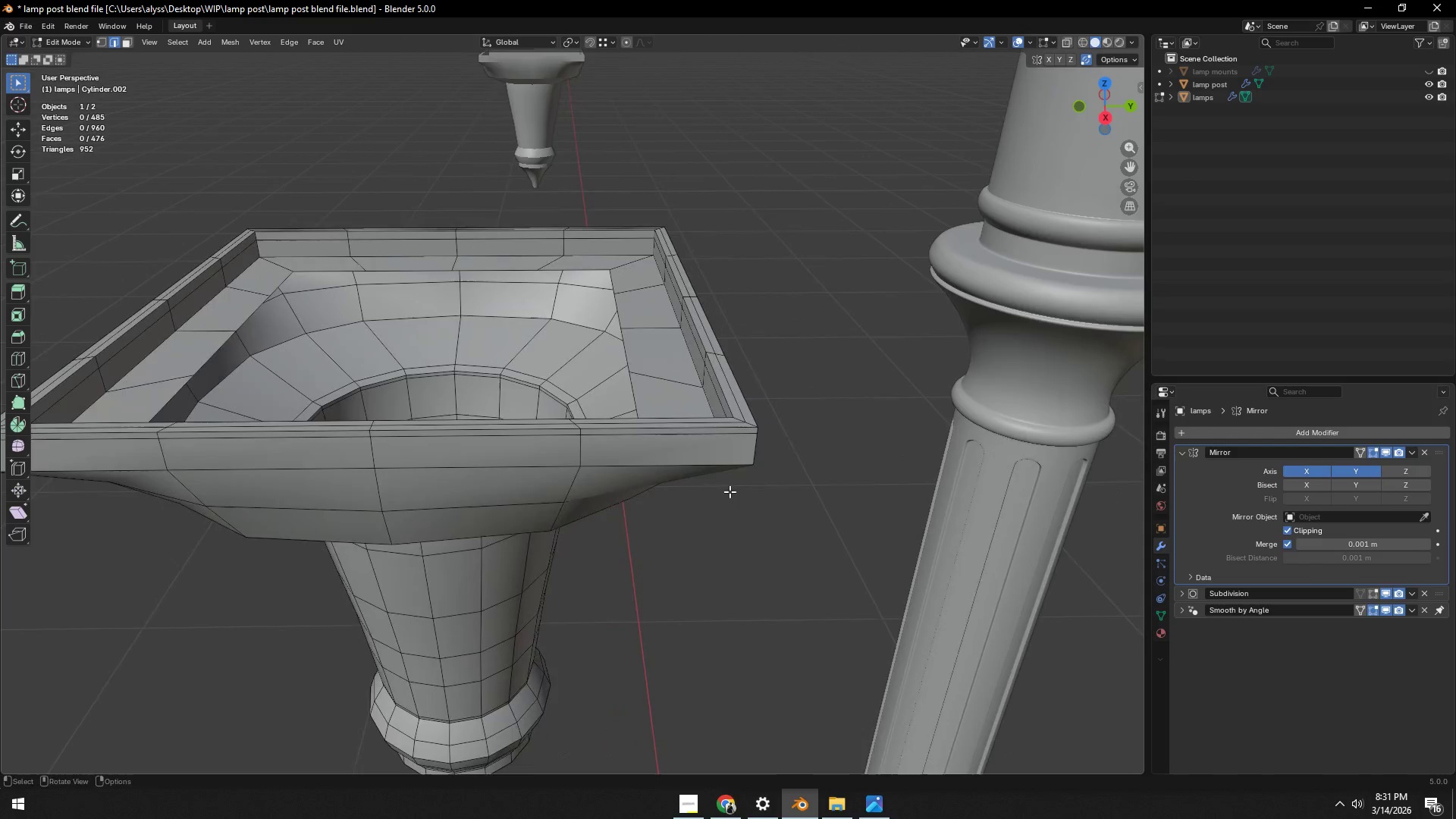 
scroll: coordinate [730, 491], scroll_direction: up, amount: 1.0
 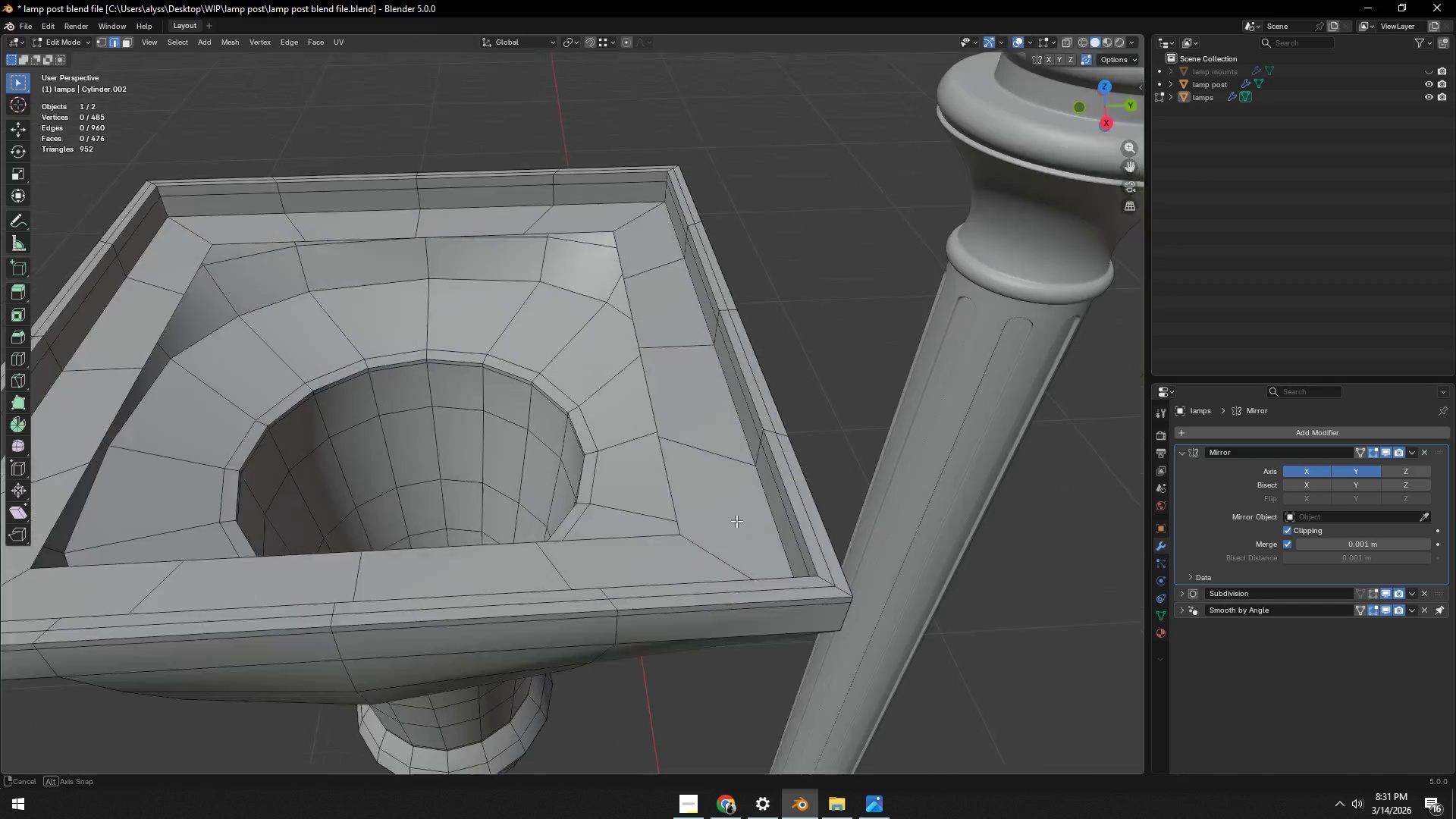 
hold_key(key=AltLeft, duration=0.61)
left_click([682, 494])
 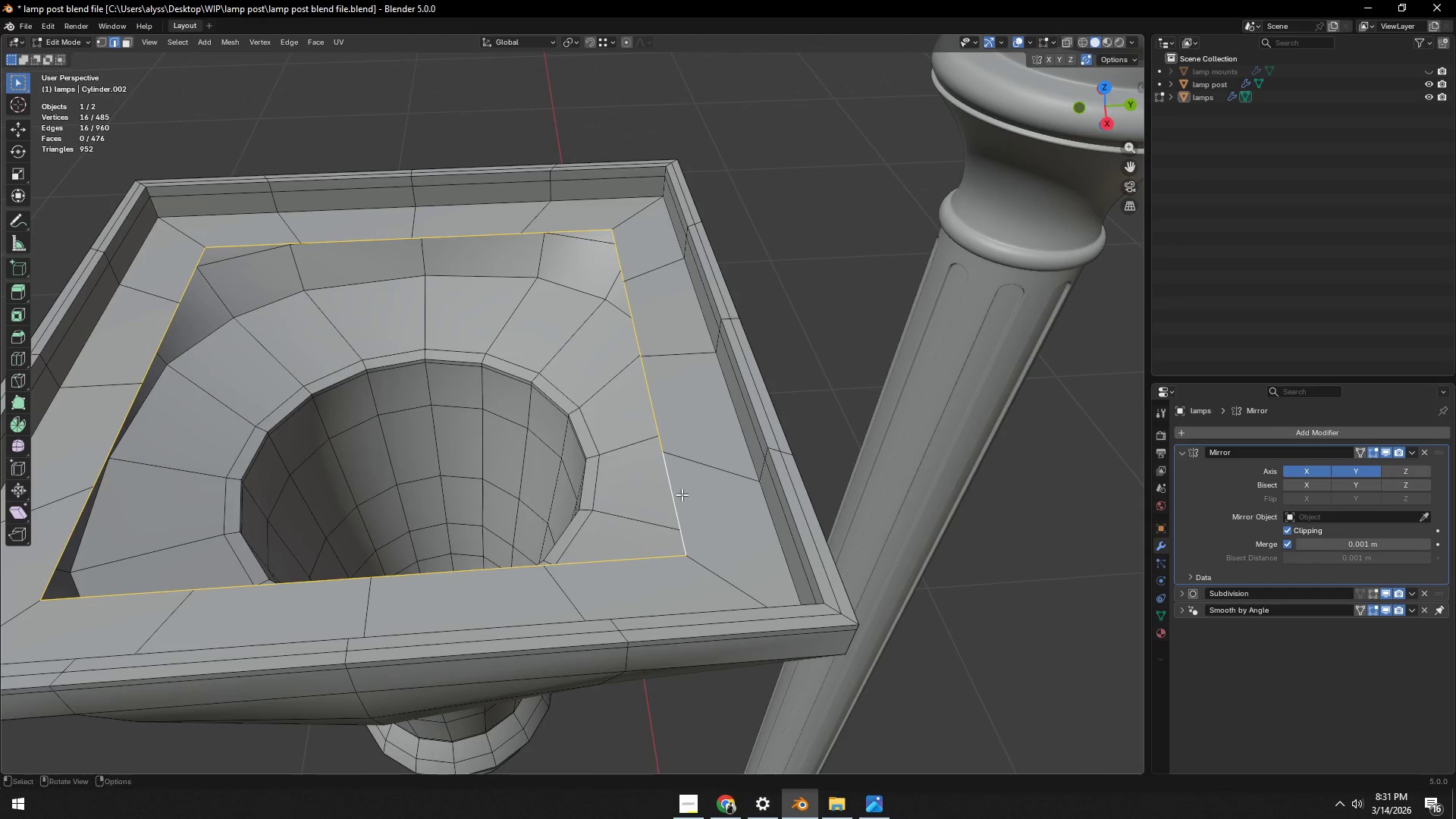 
key(S)
 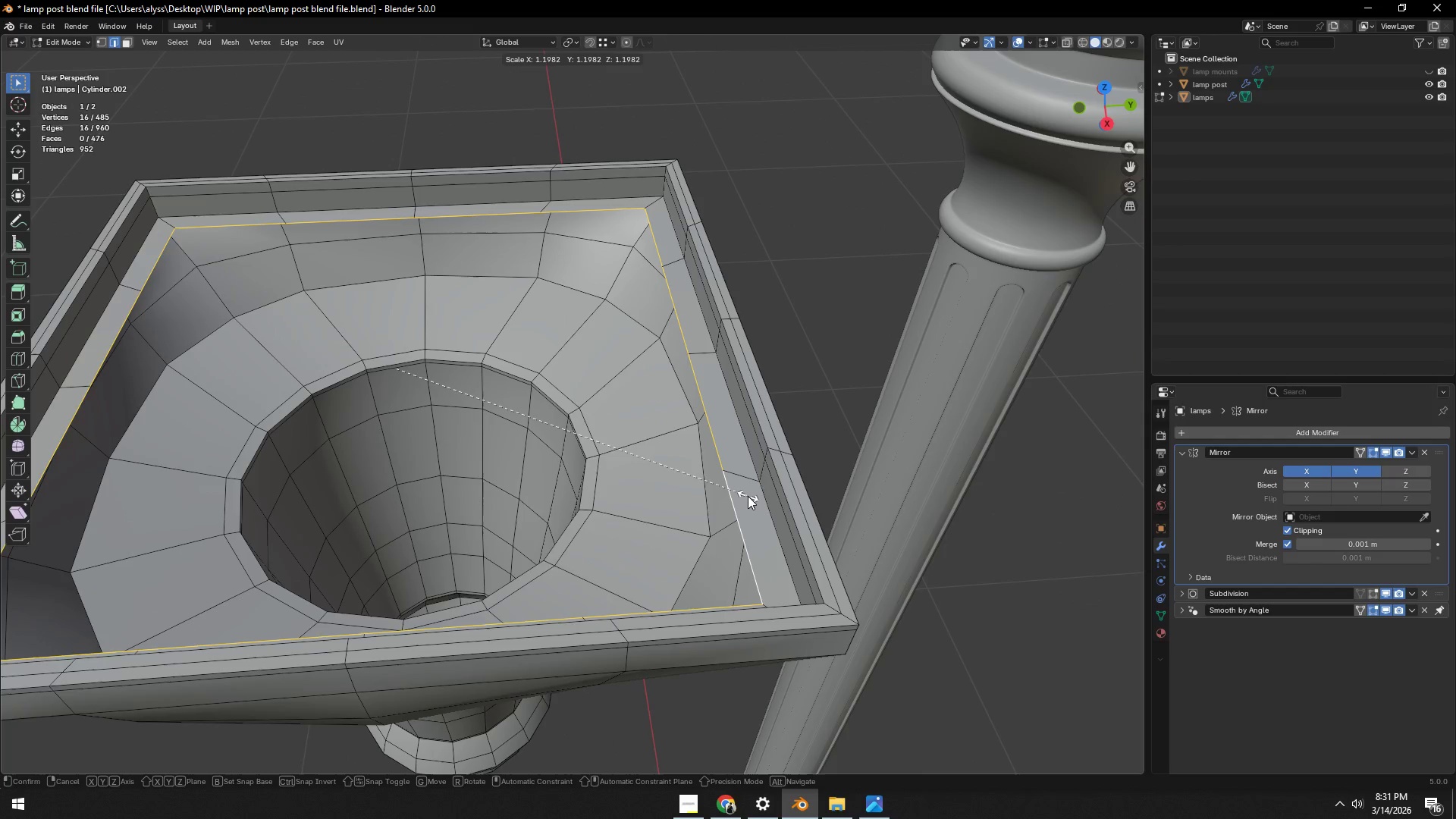 
left_click([753, 496])
 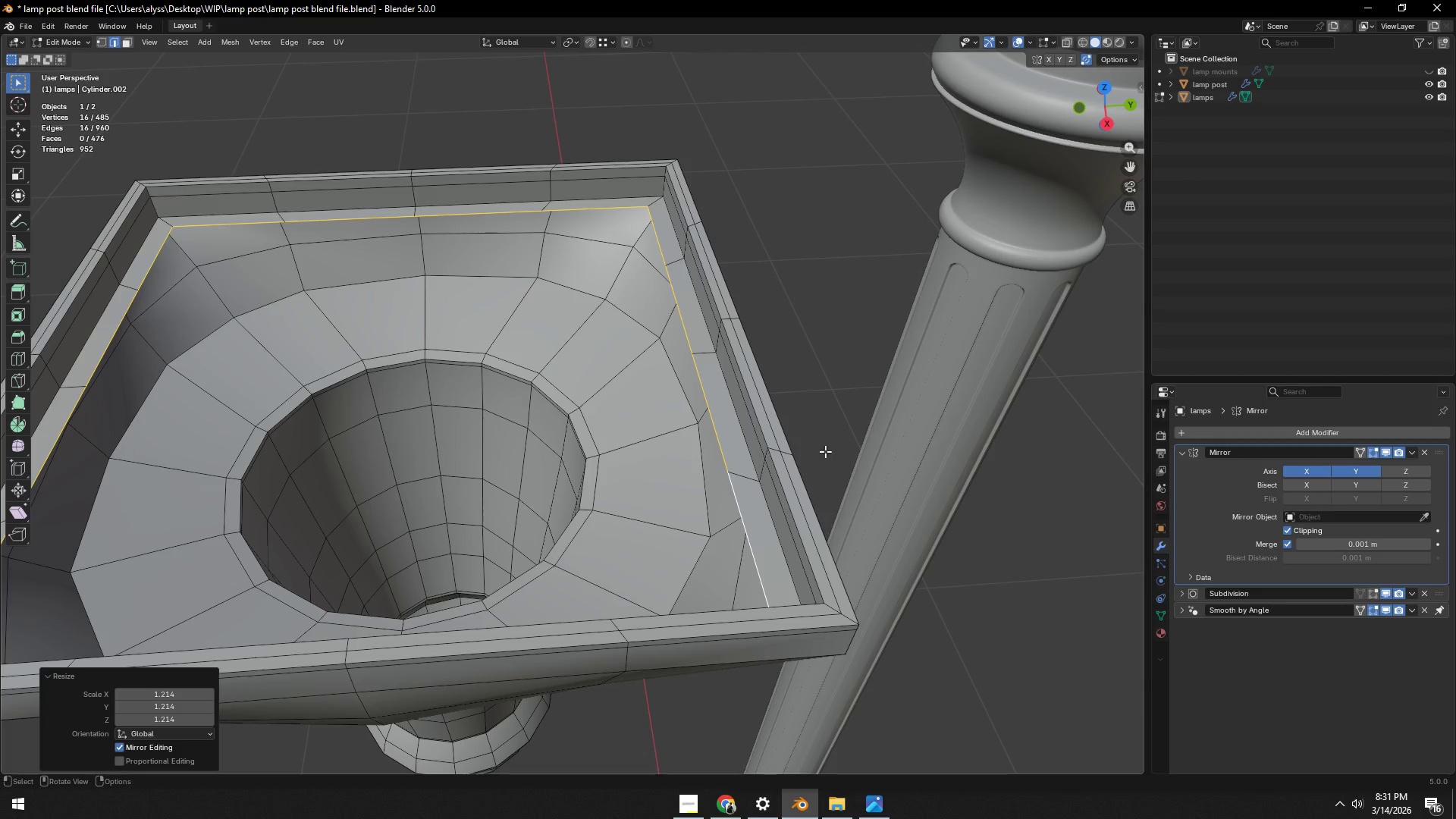 
left_click([824, 407])
 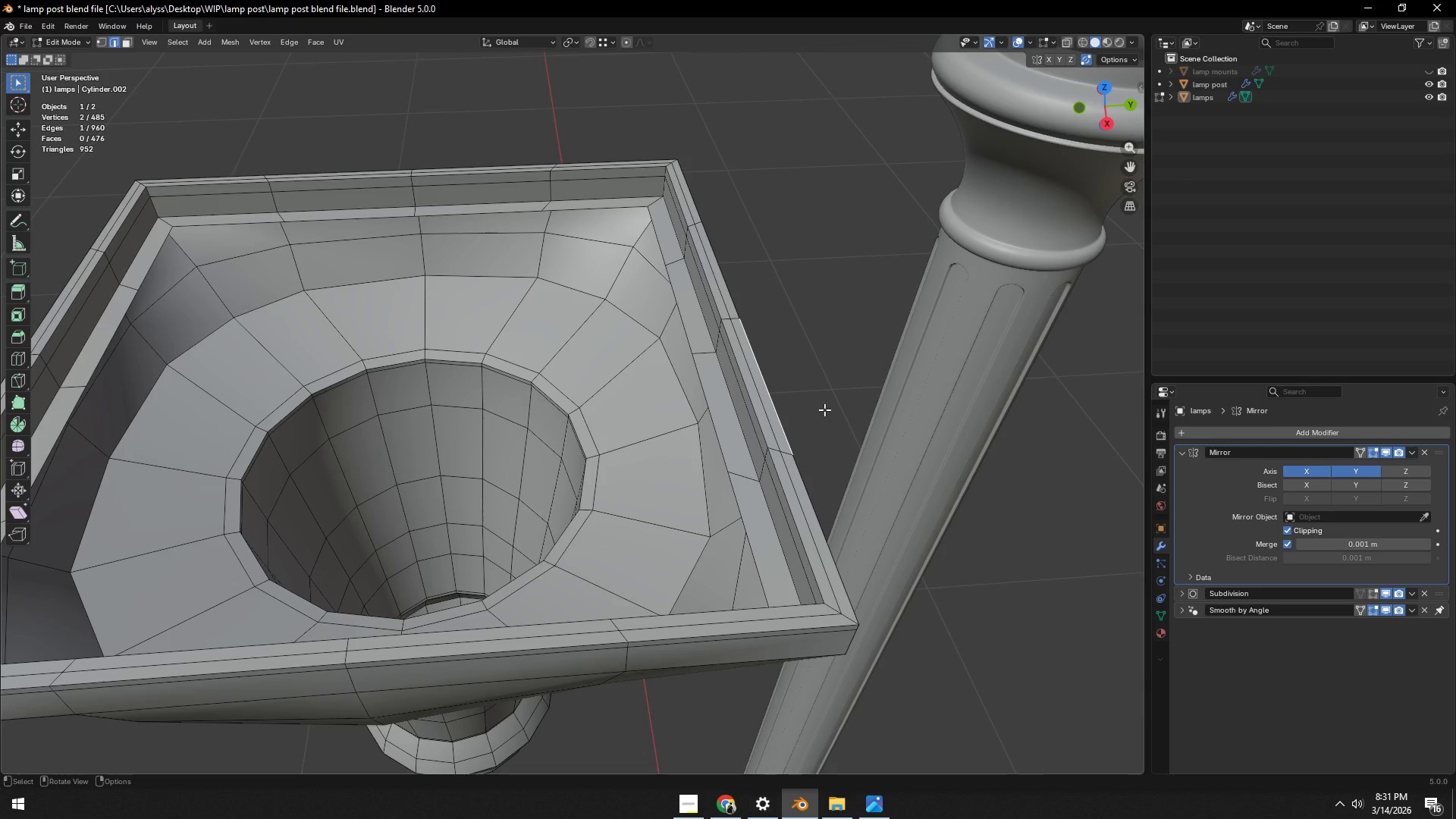 
key(Tab)
 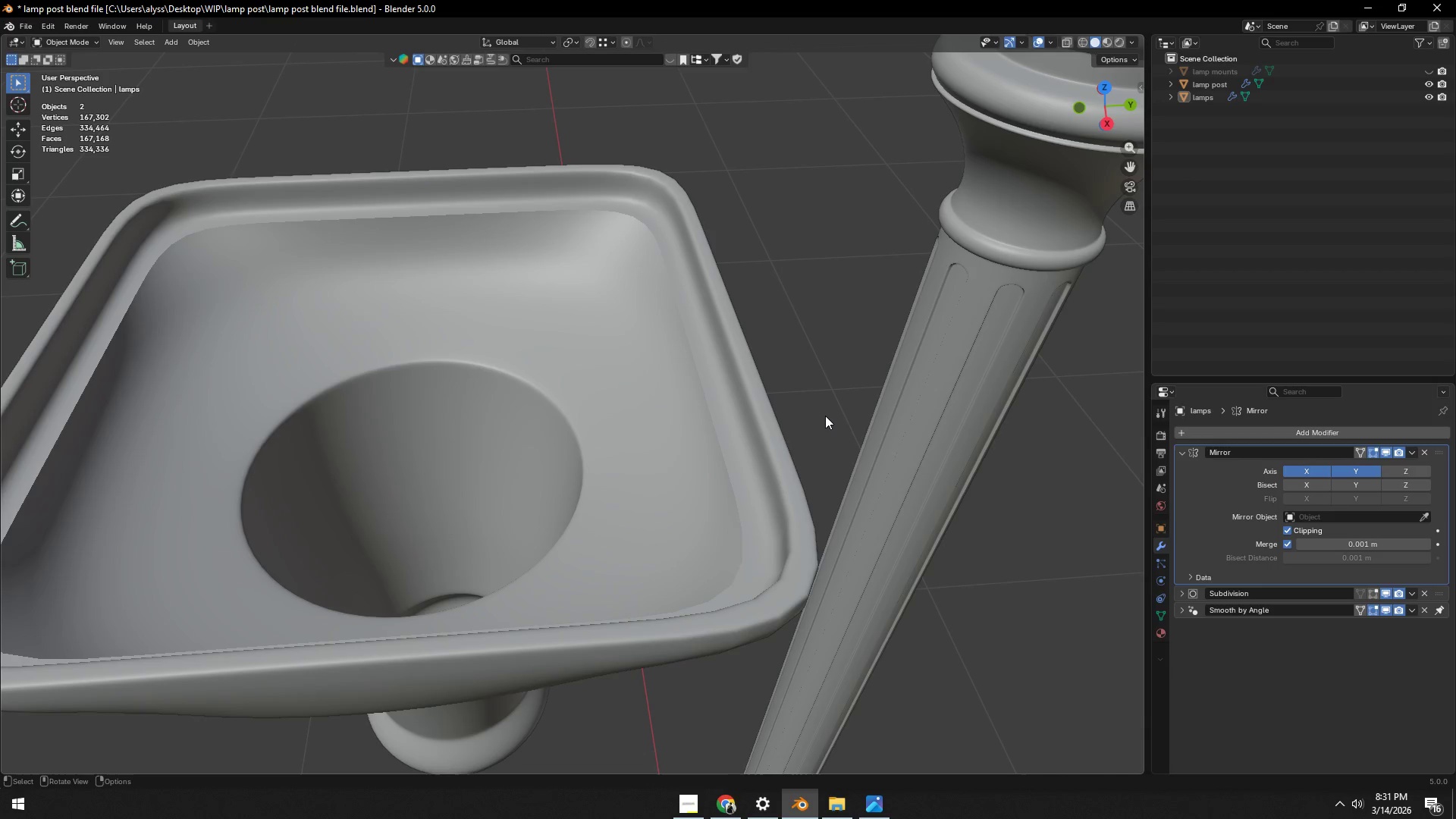 
left_click([825, 416])
 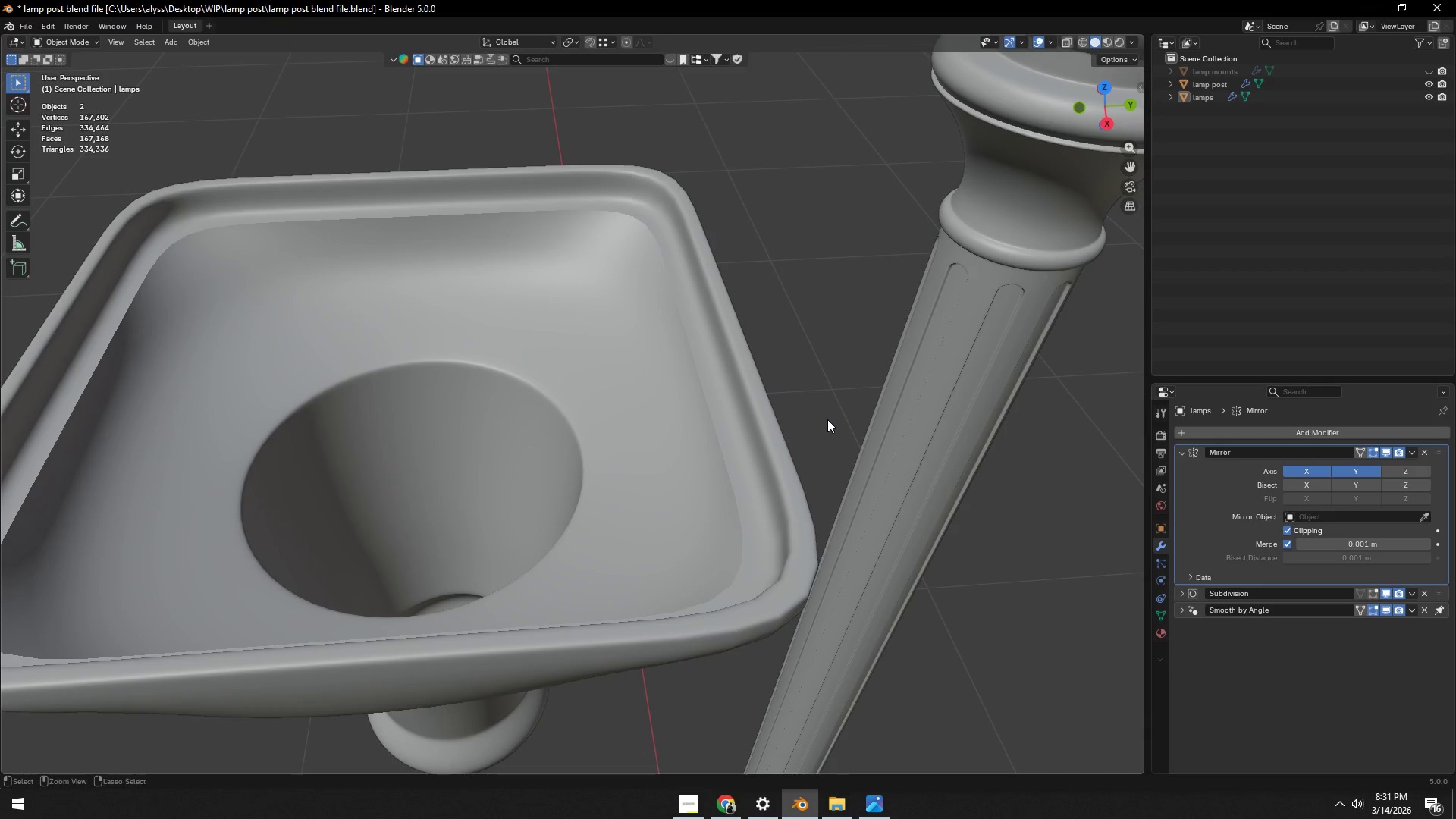 
key(Control+ControlLeft)
 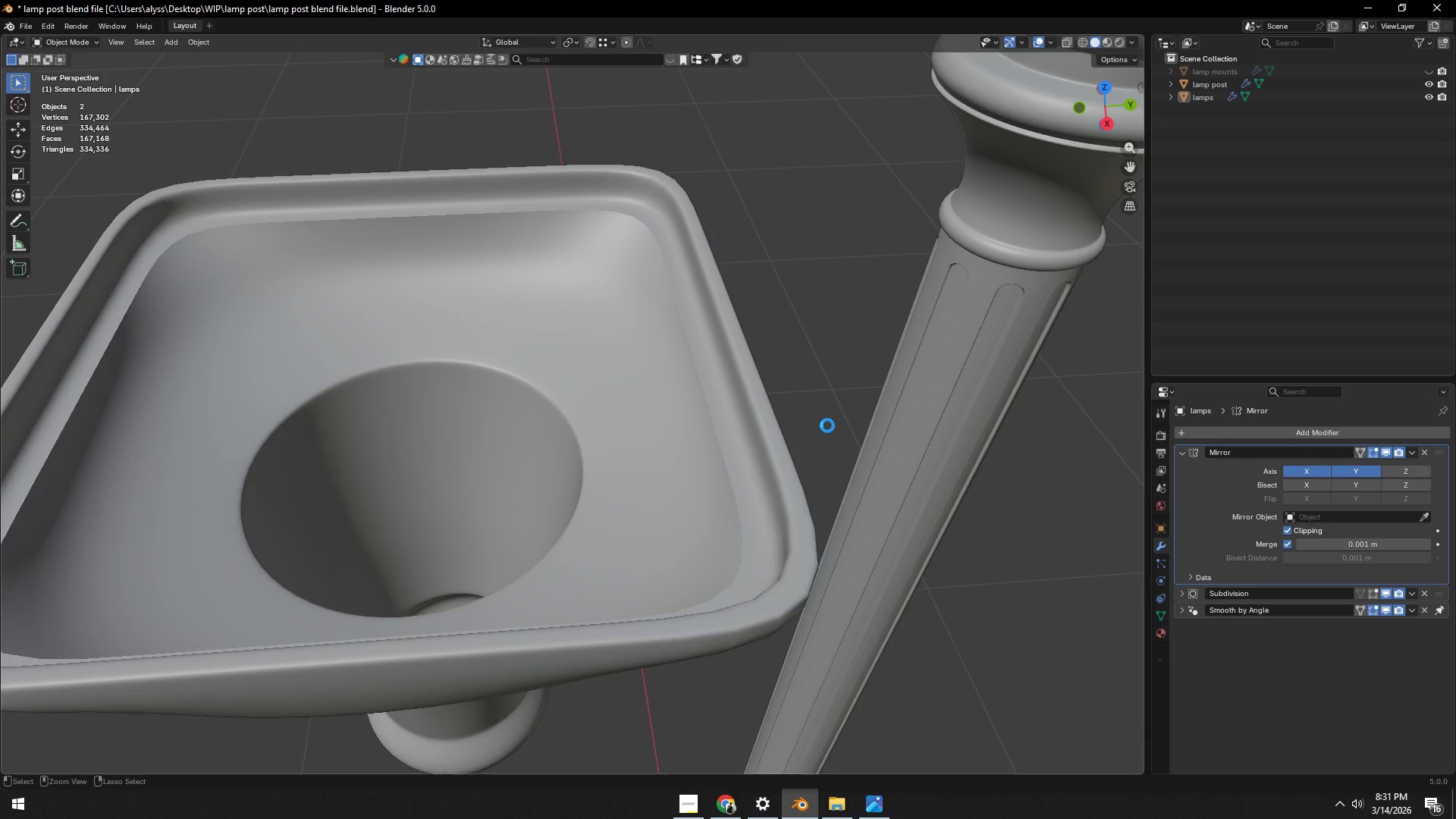 
key(Control+S)
 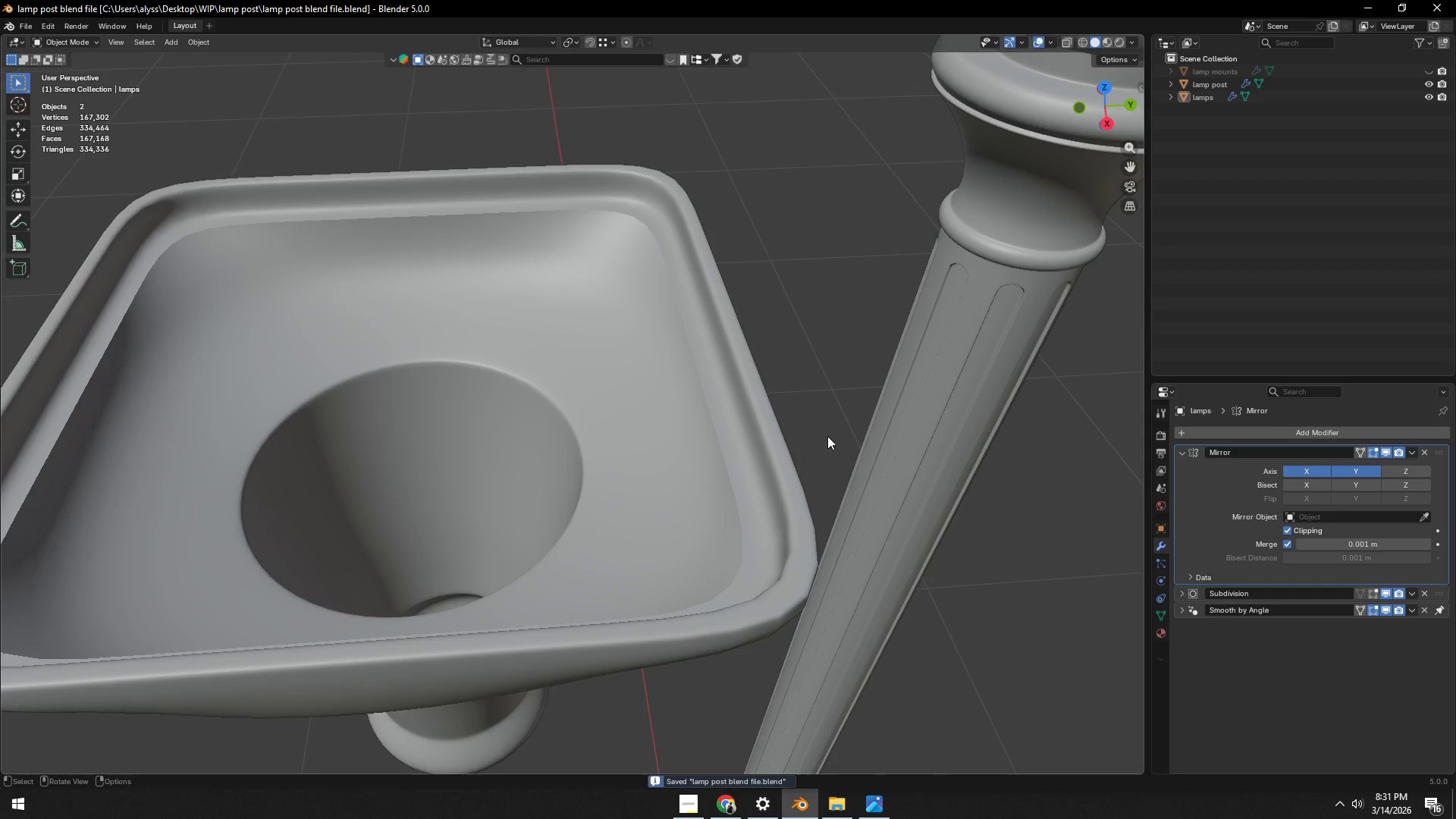 
scroll: coordinate [821, 451], scroll_direction: down, amount: 4.0
 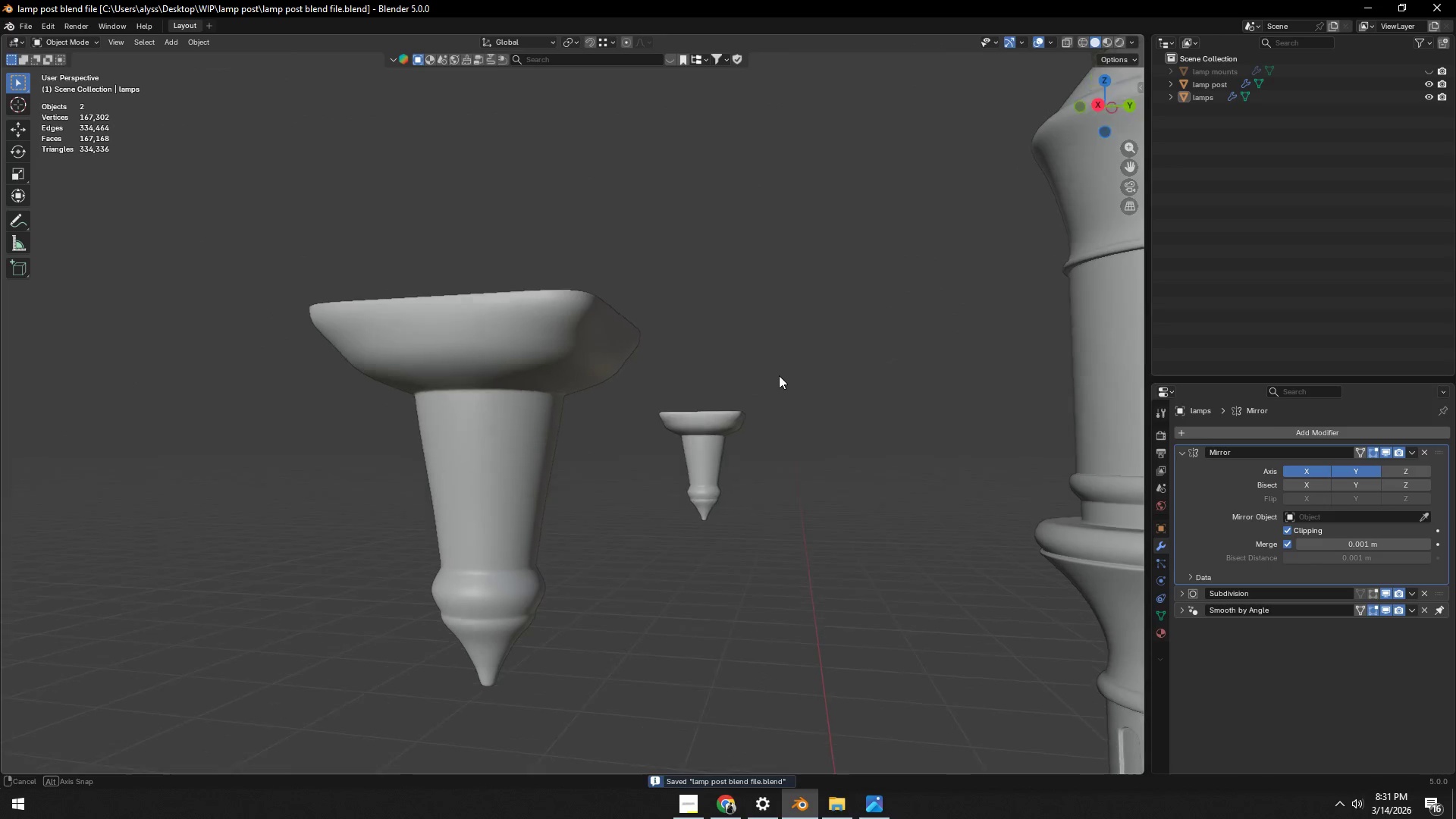 
scroll: coordinate [723, 394], scroll_direction: up, amount: 4.0
 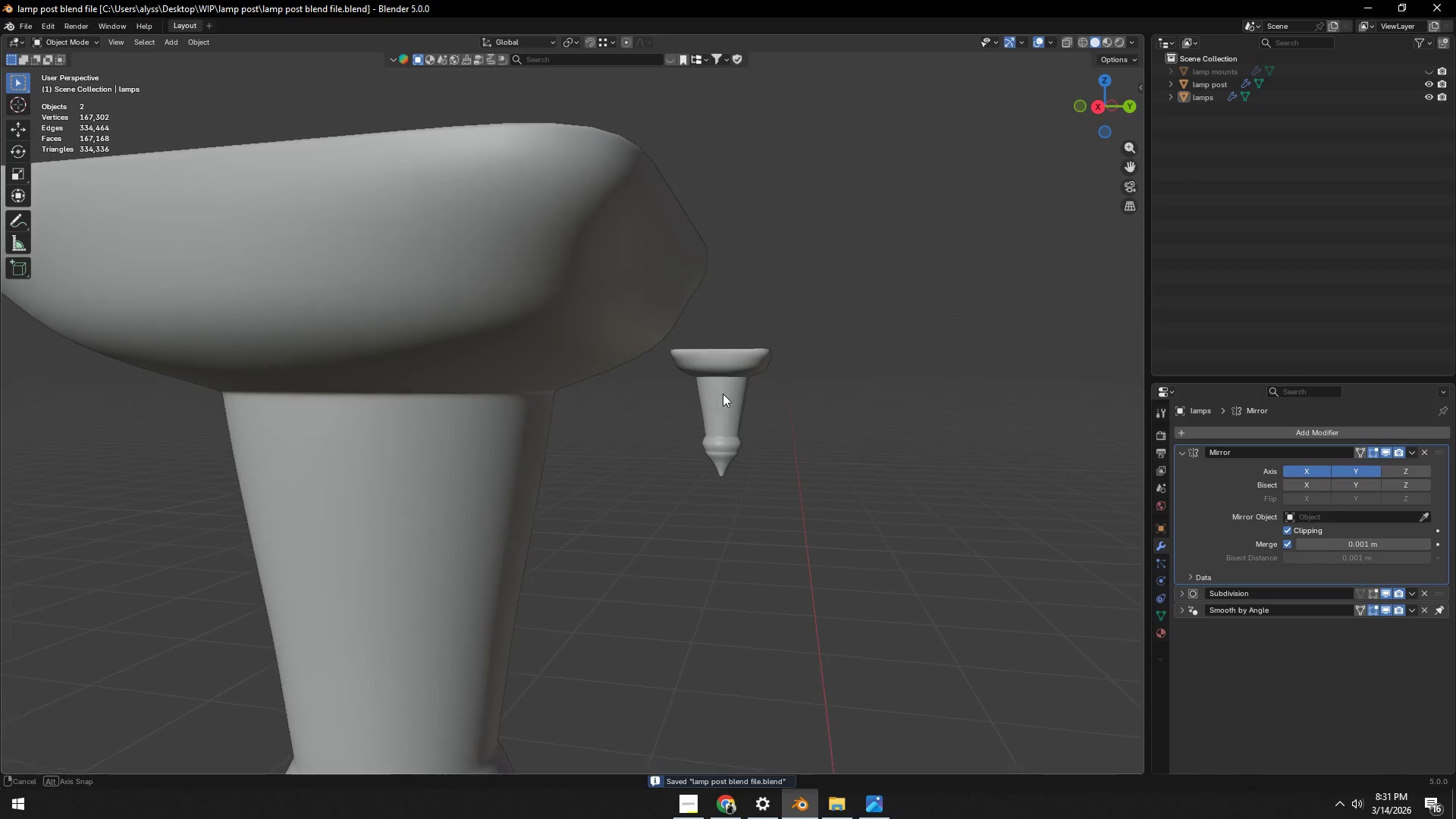 
key(Tab)
 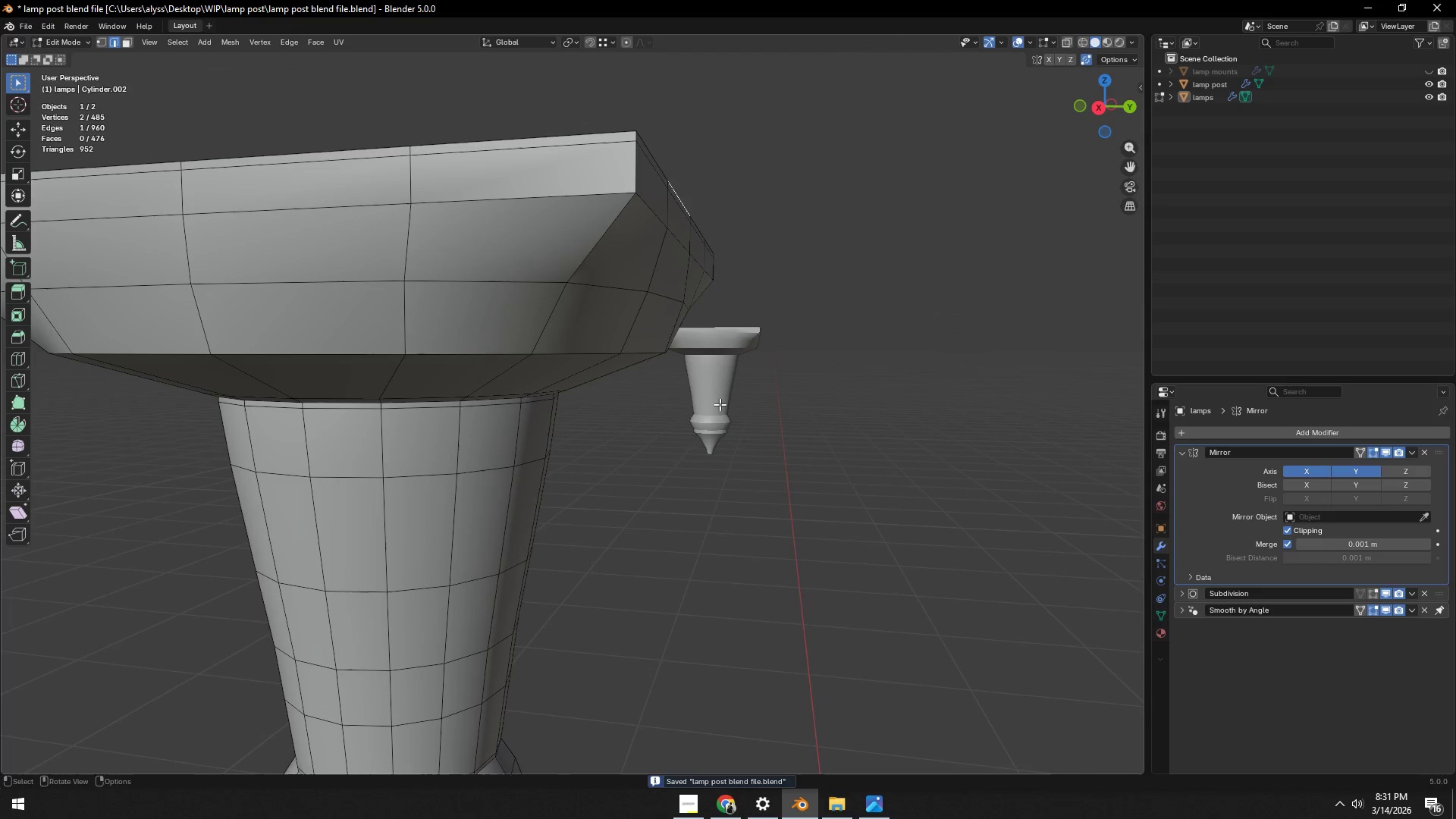 
hold_key(key=ShiftLeft, duration=0.47)
 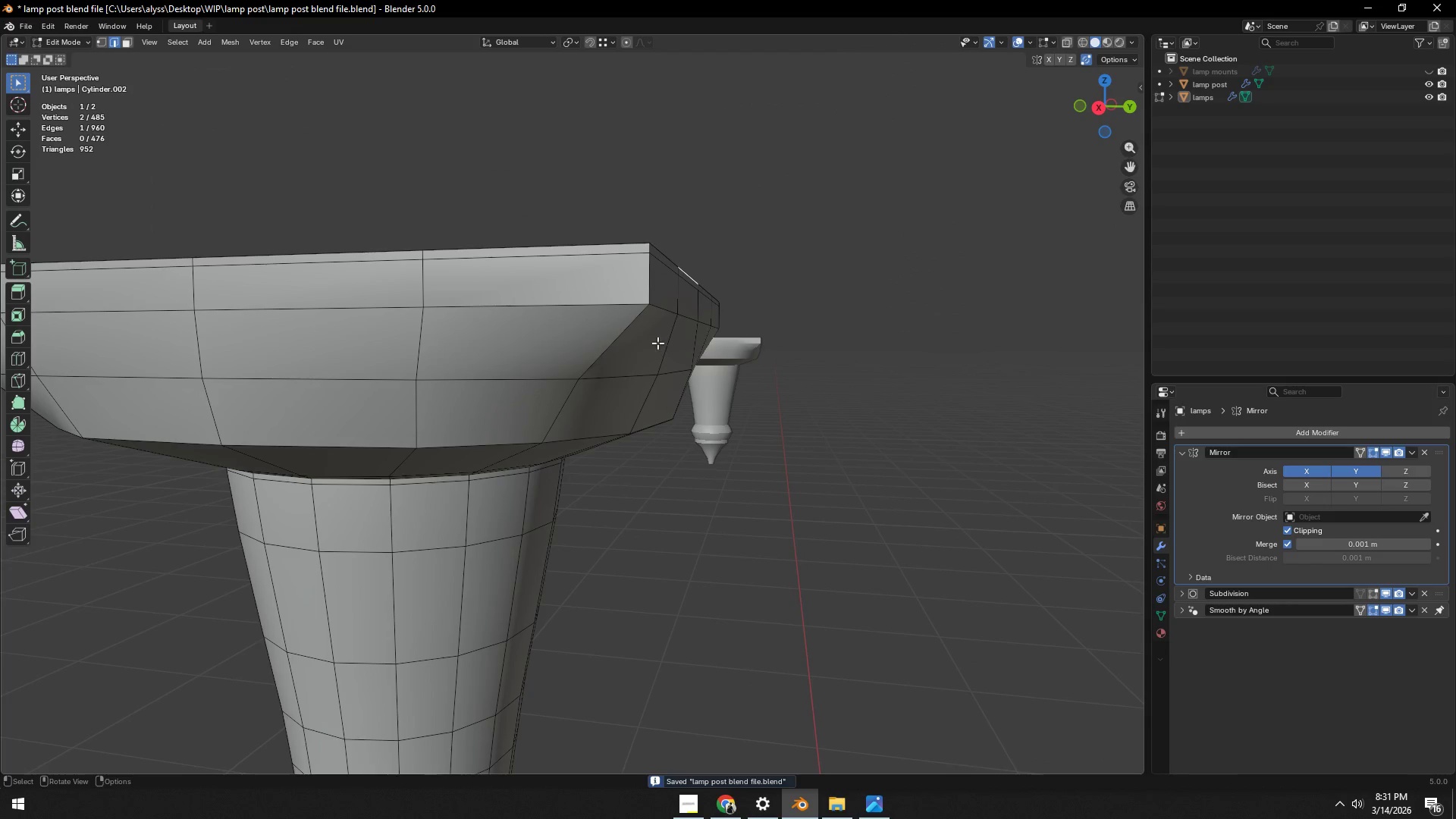 
key(1)
 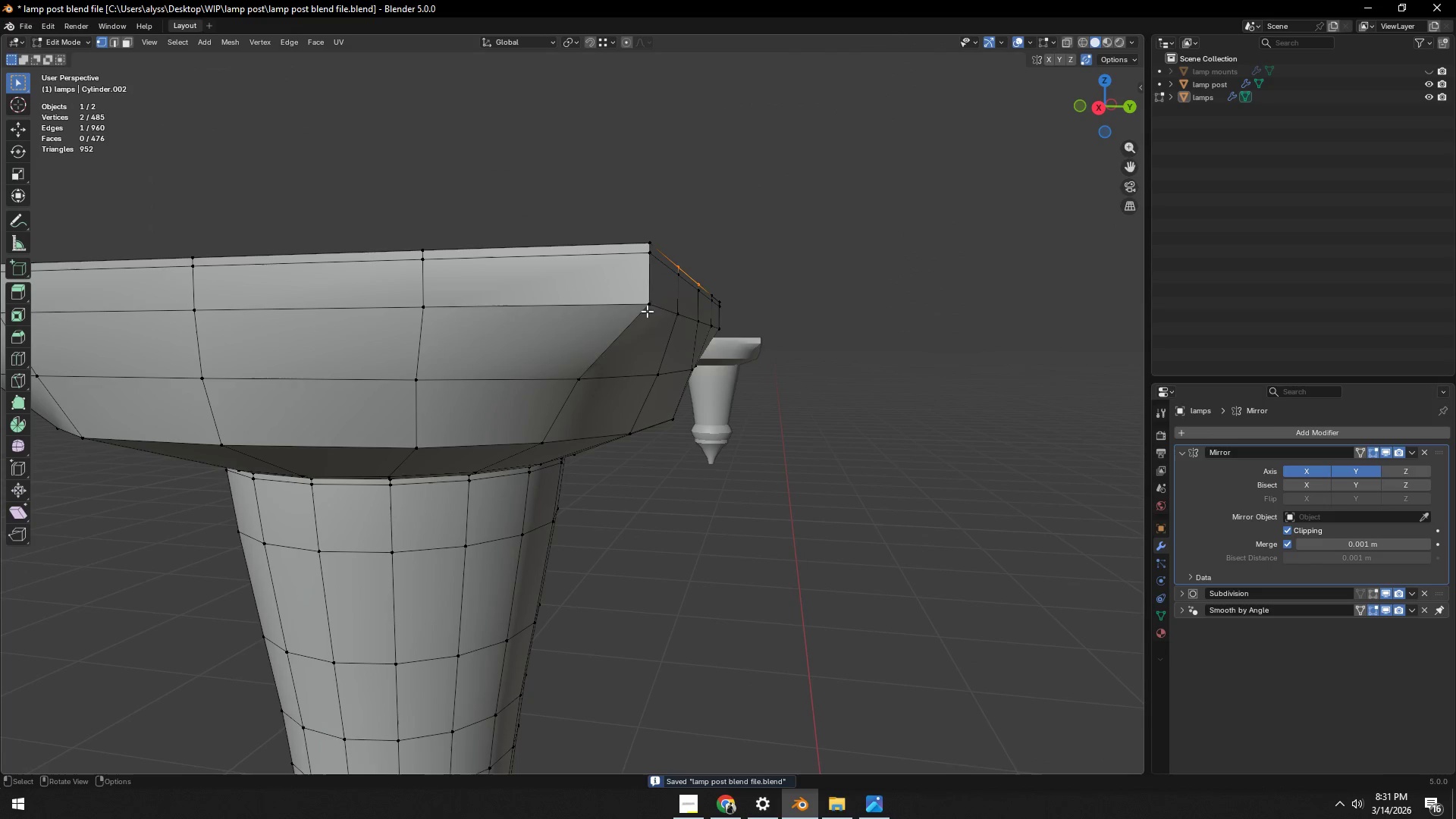 
left_click([647, 311])
 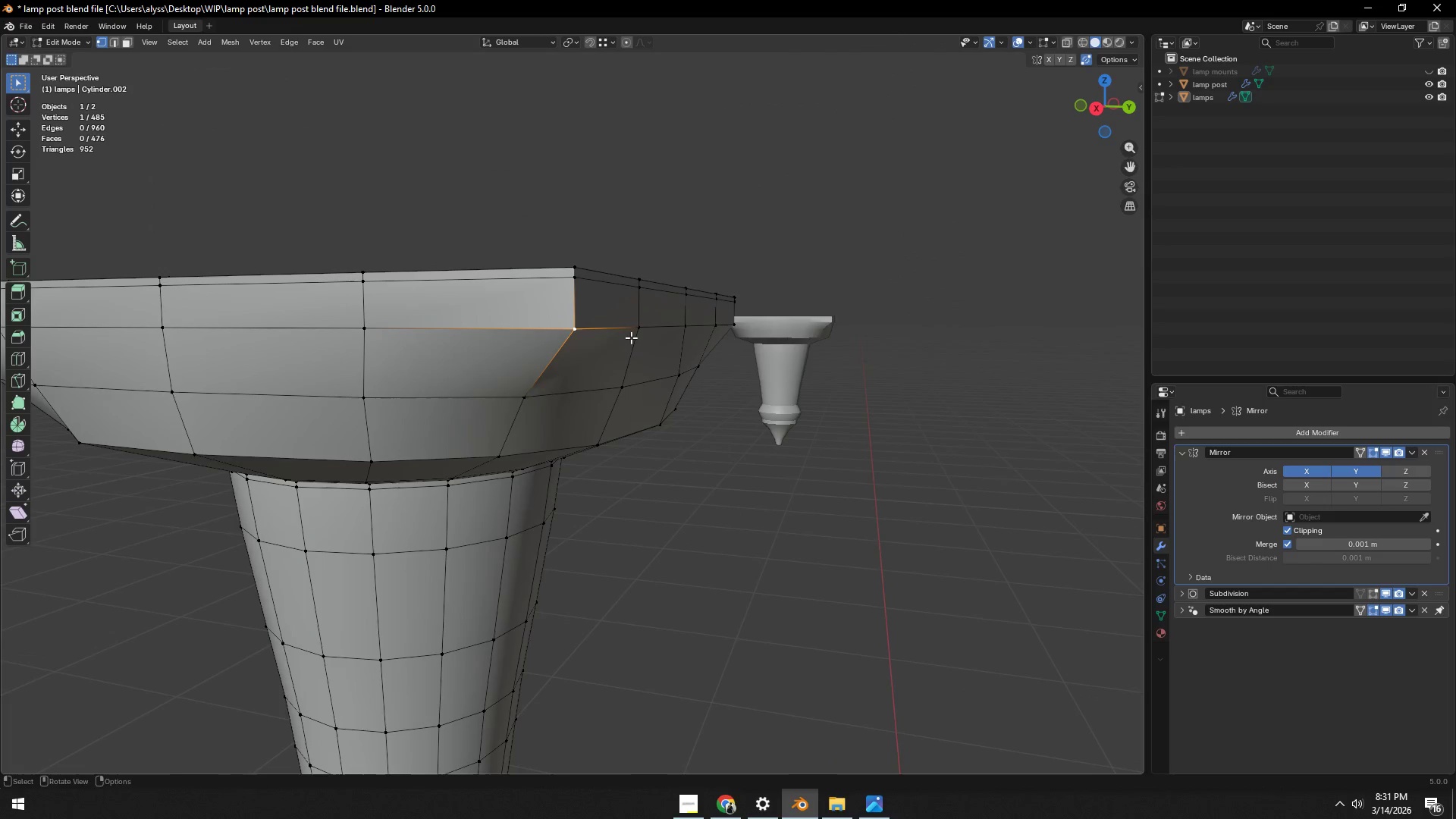 
type(gg)
 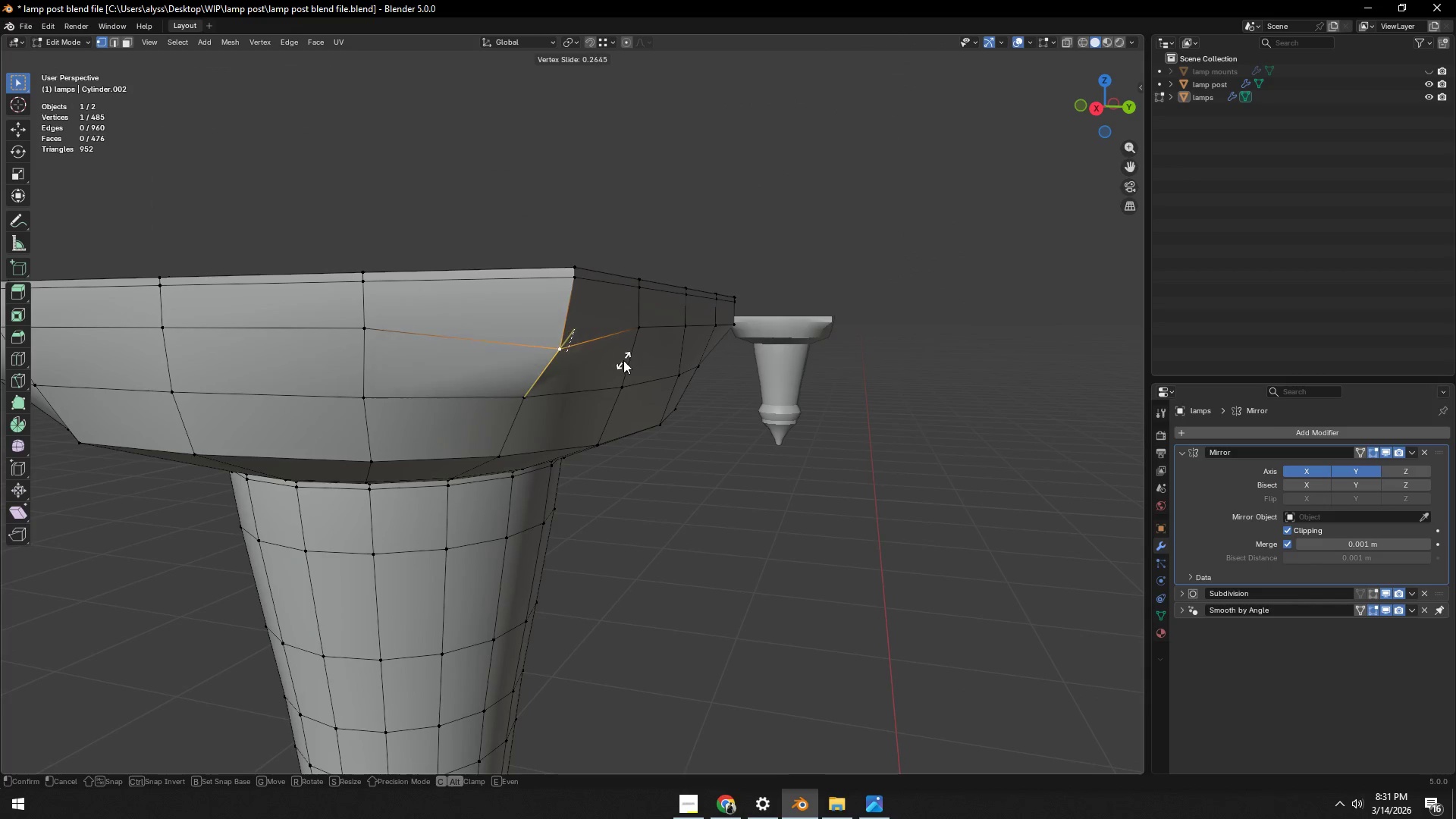 
left_click([622, 365])
 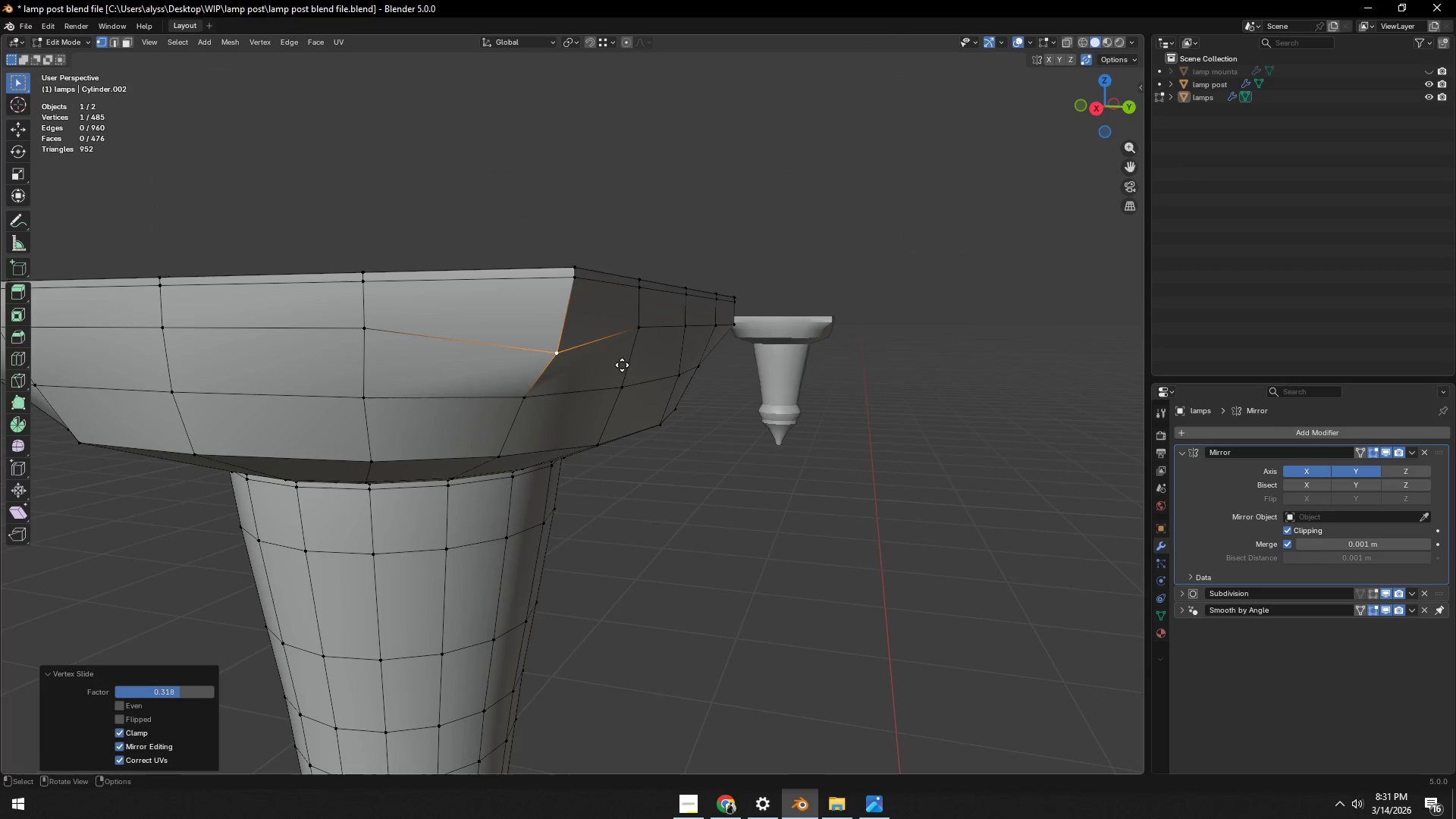 
type(gg)
 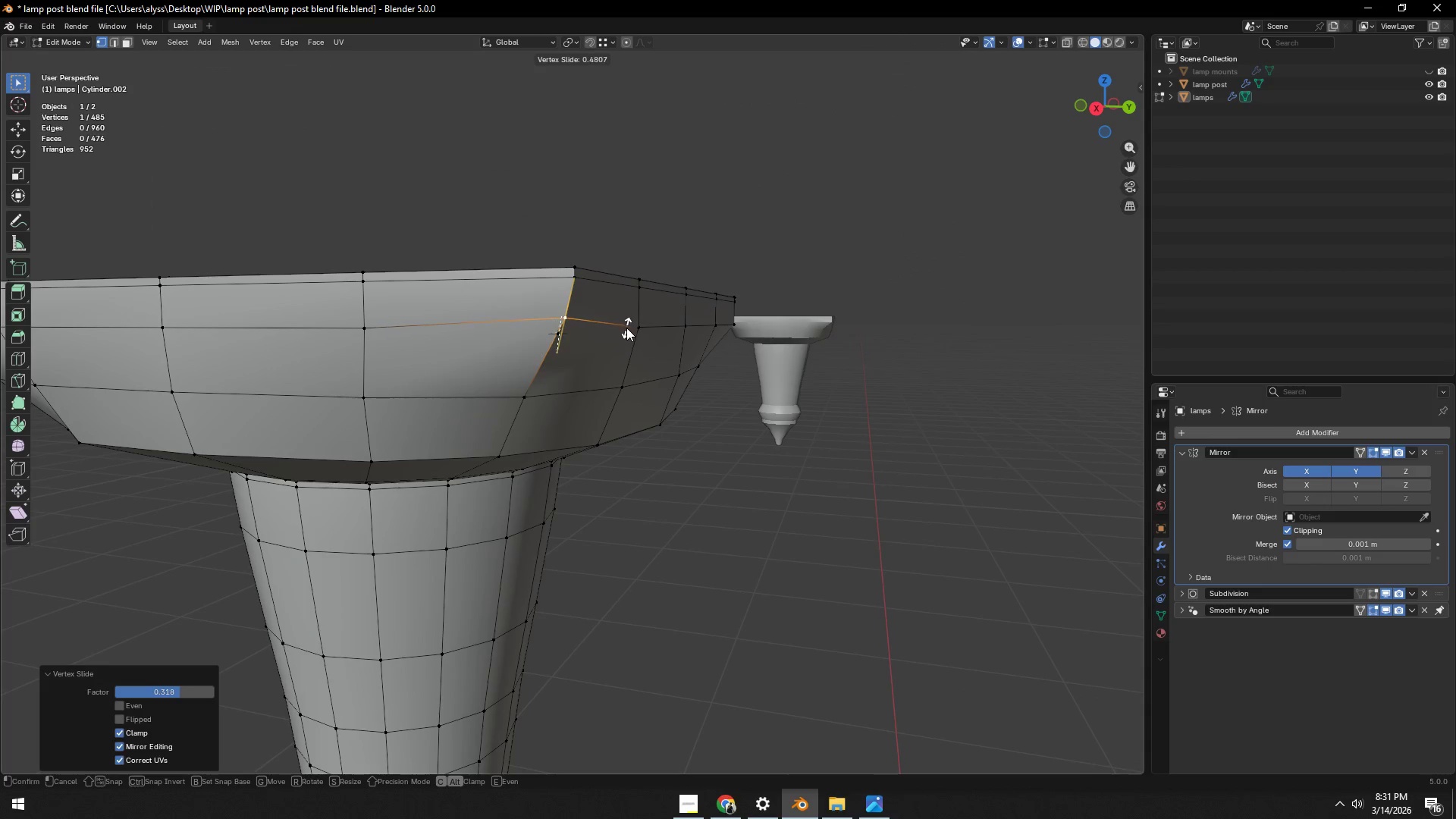 
key(Control+Z)
 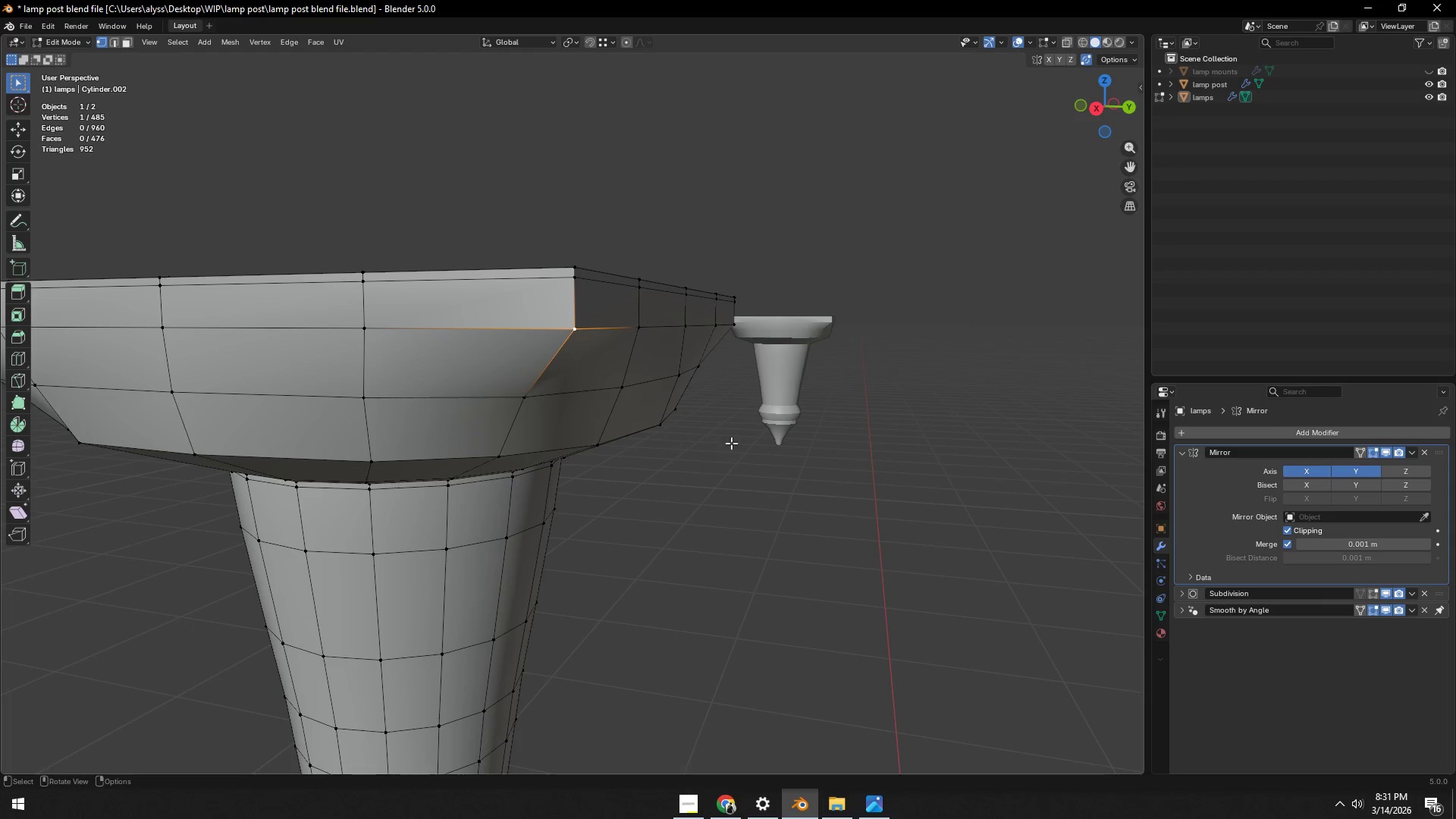 
left_click([738, 457])
 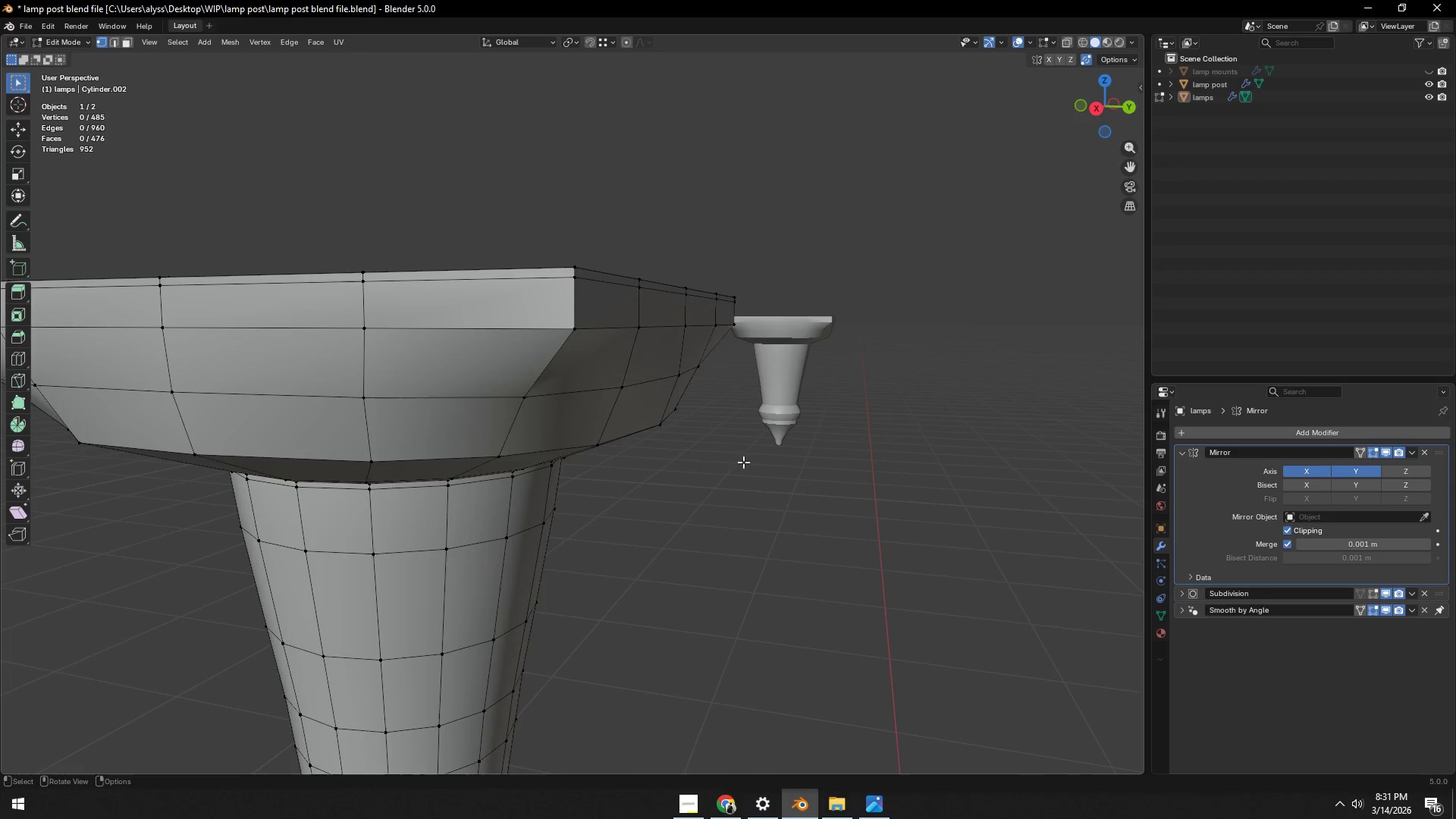 
scroll: coordinate [795, 435], scroll_direction: down, amount: 3.0
 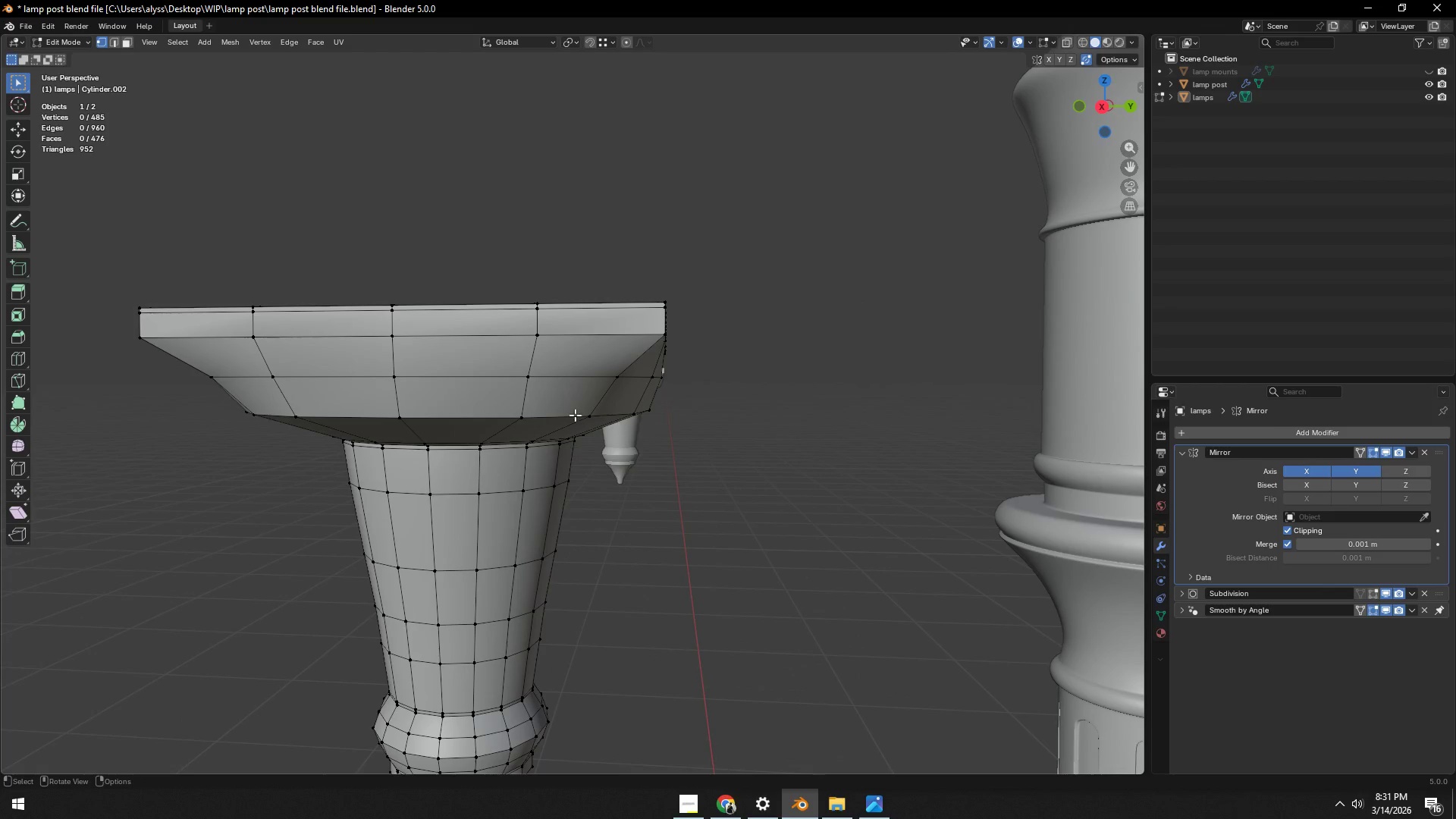 
left_click([588, 411])
 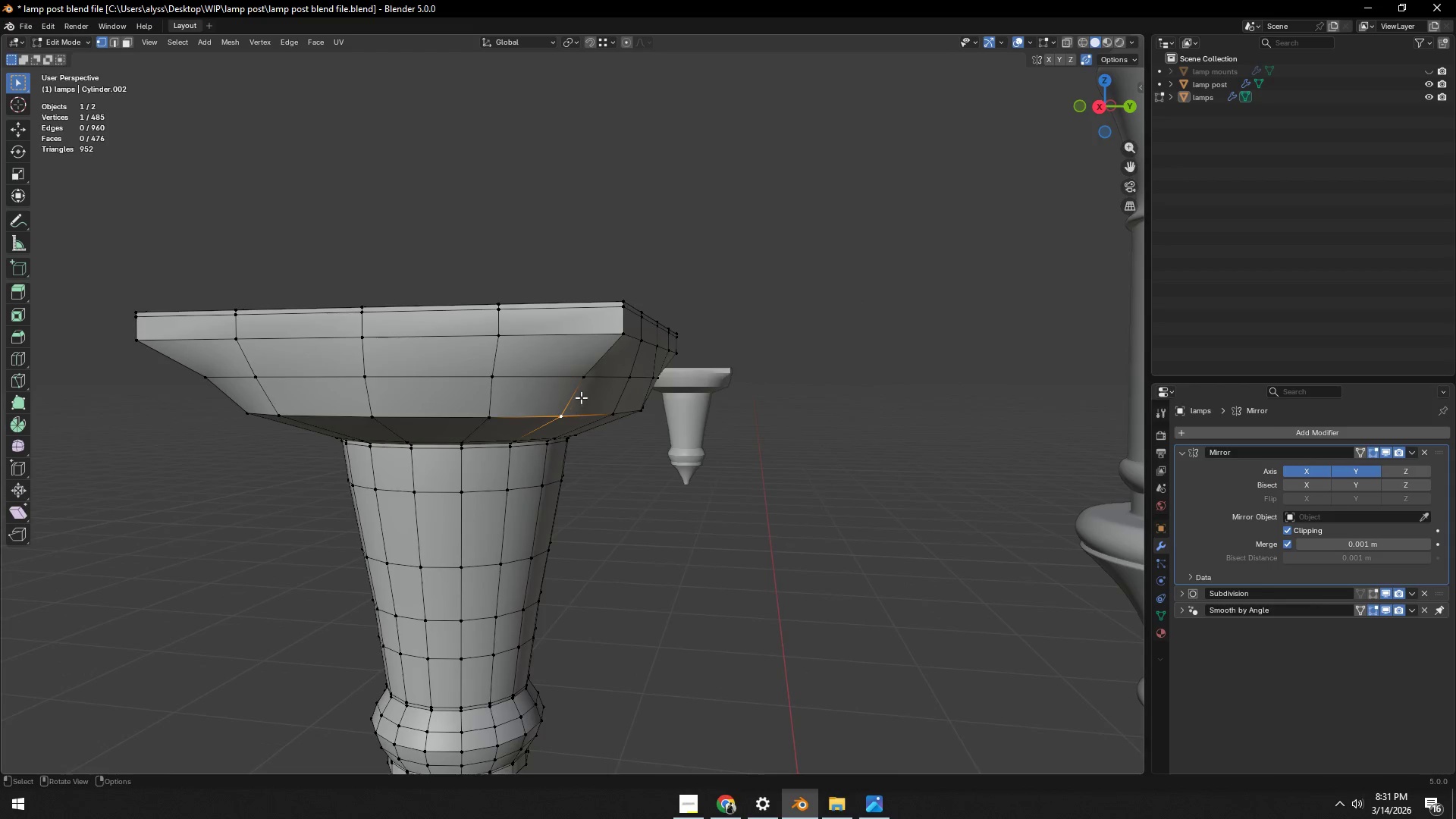 
hold_key(key=ControlLeft, duration=0.41)
 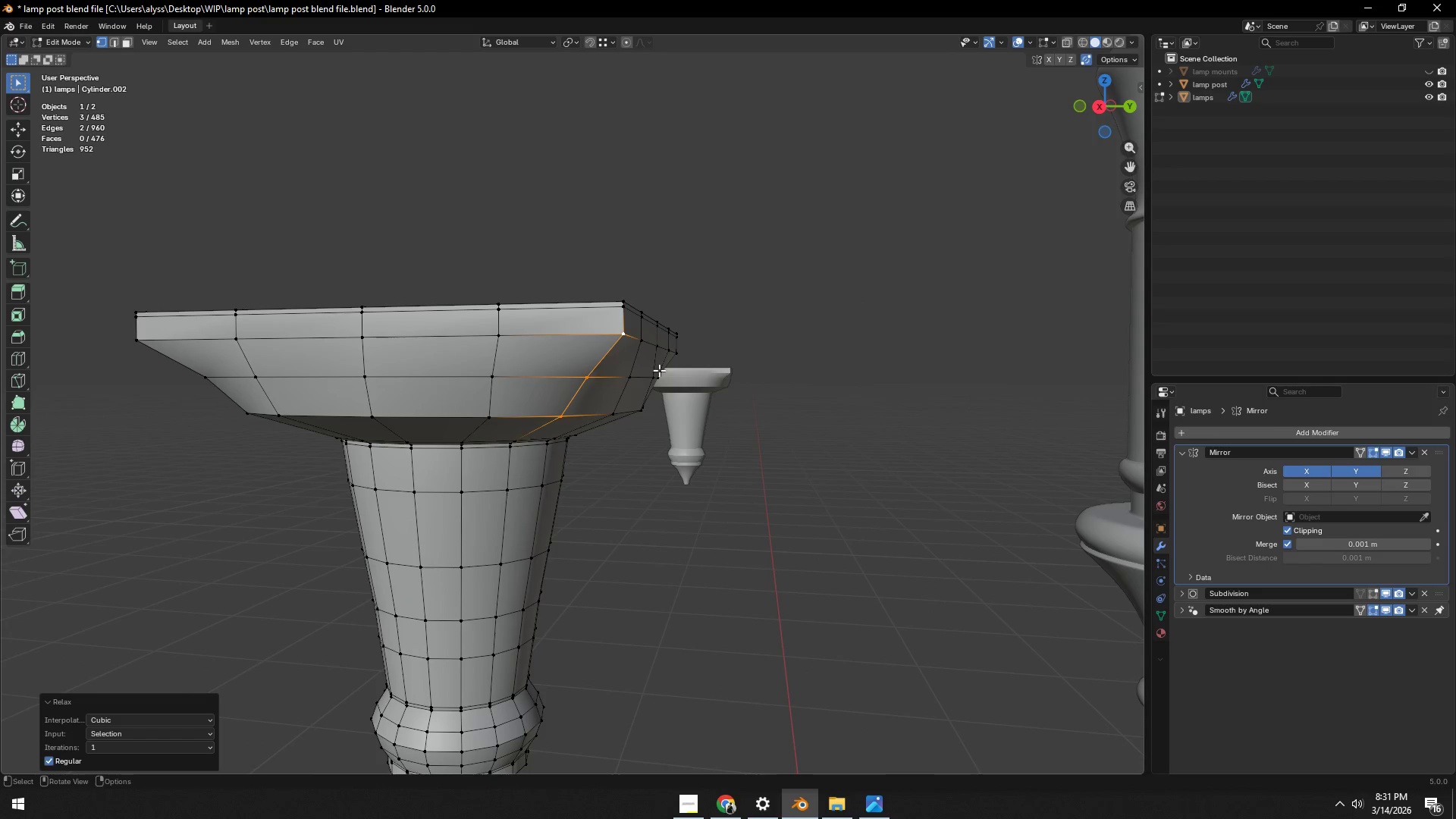 
double_click([659, 370])
 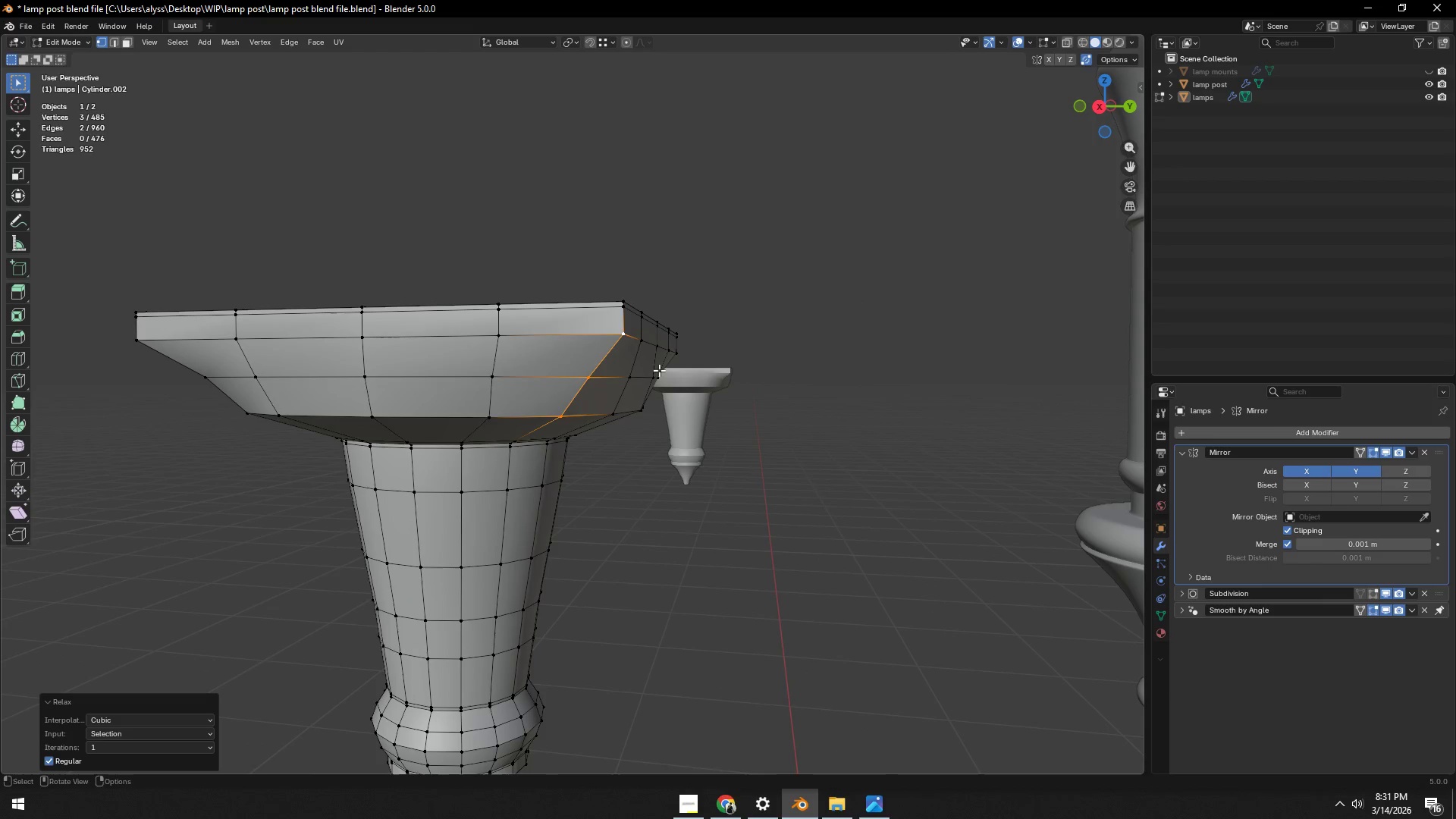 
triple_click([659, 370])
 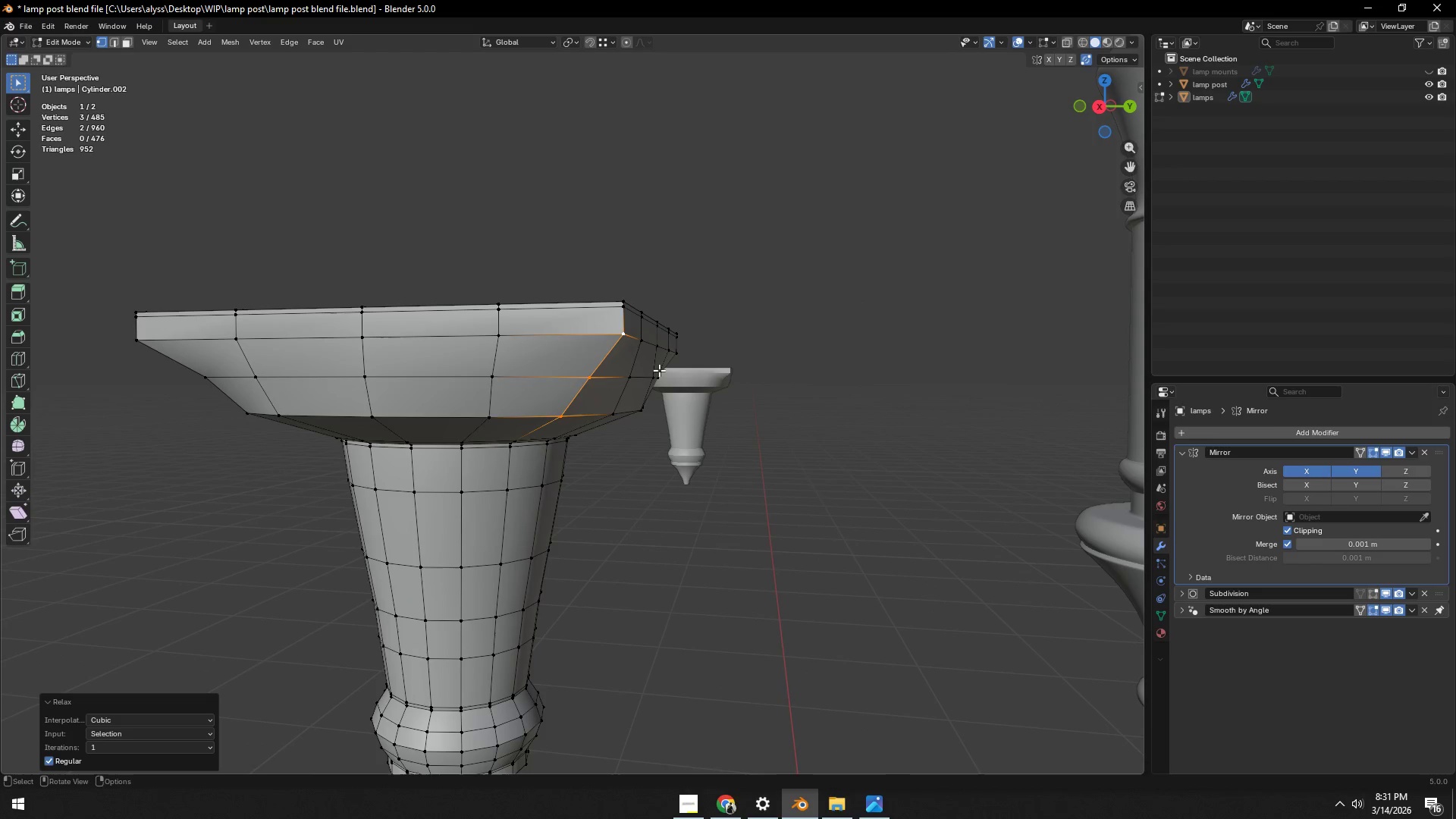 
triple_click([659, 370])
 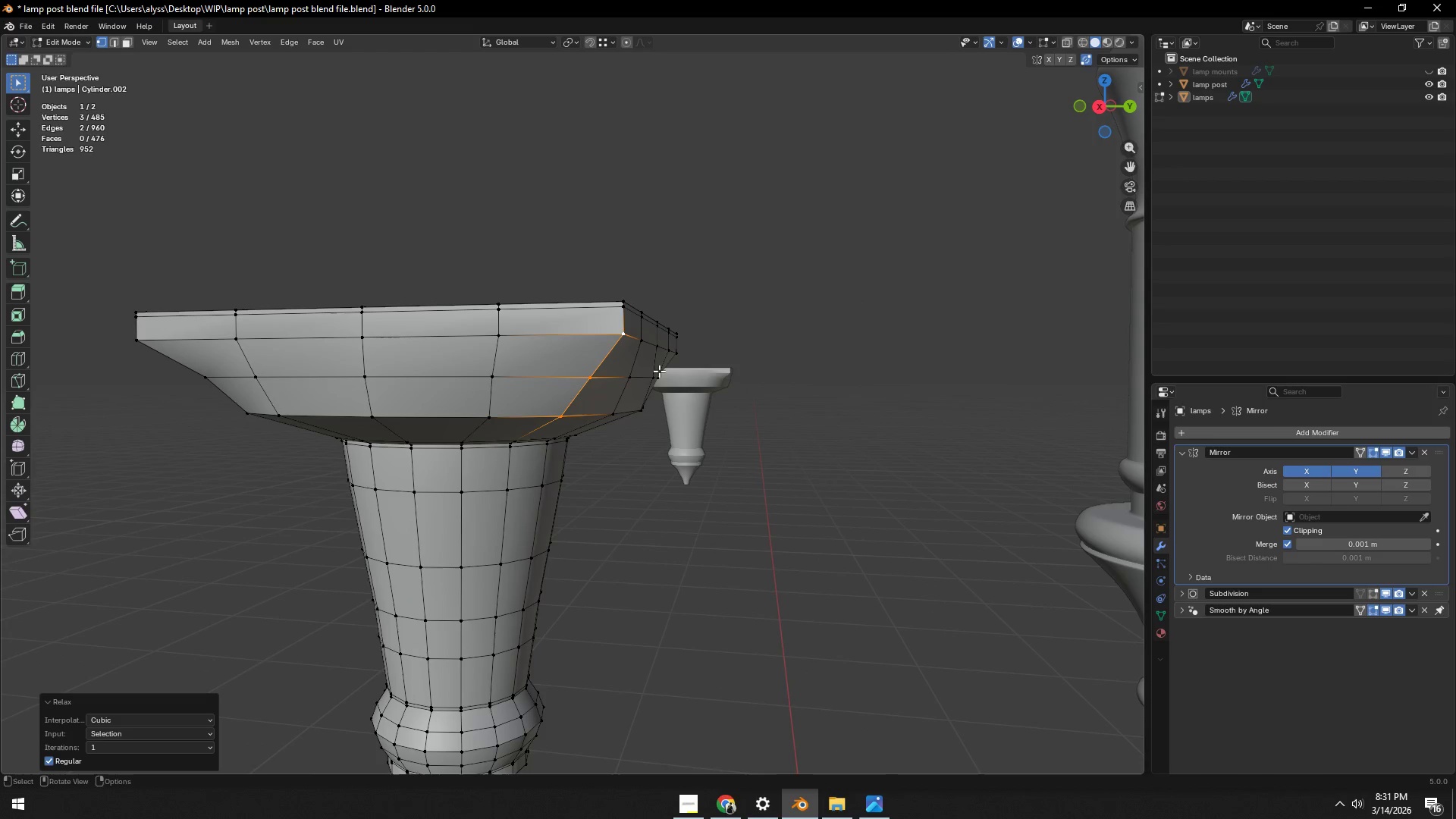 
triple_click([659, 371])
 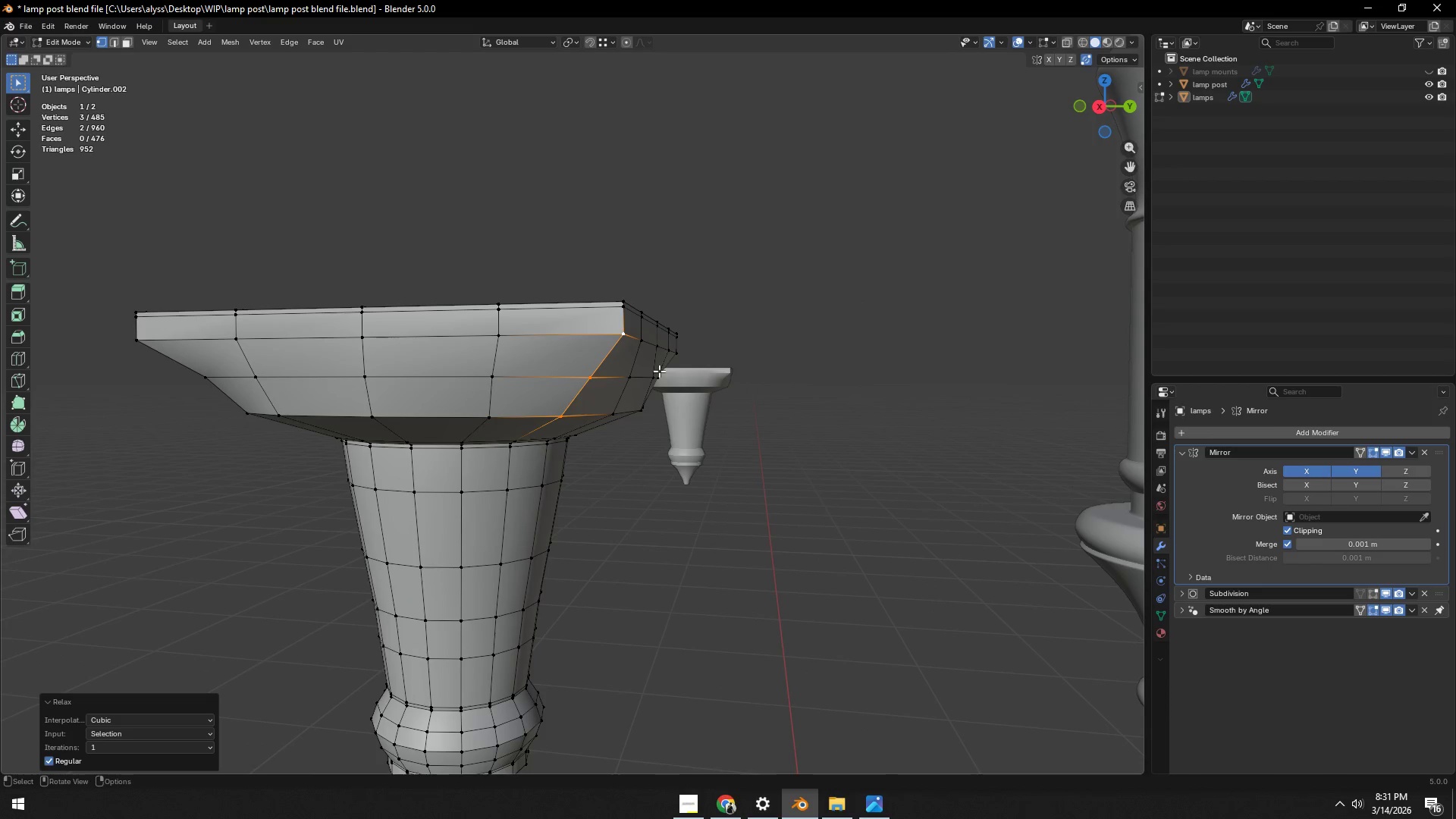 
key(Tab)
 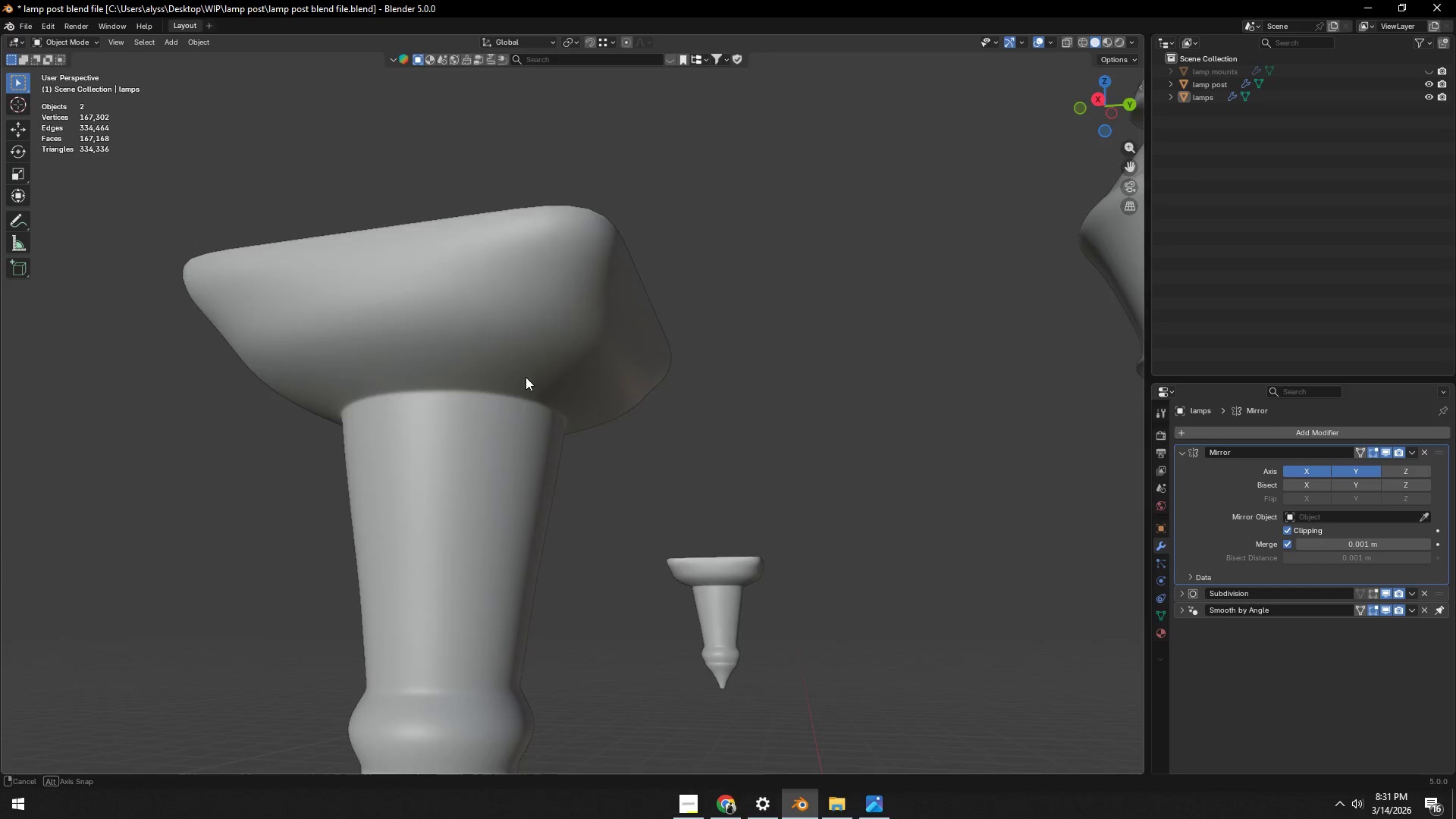 
key(Tab)
 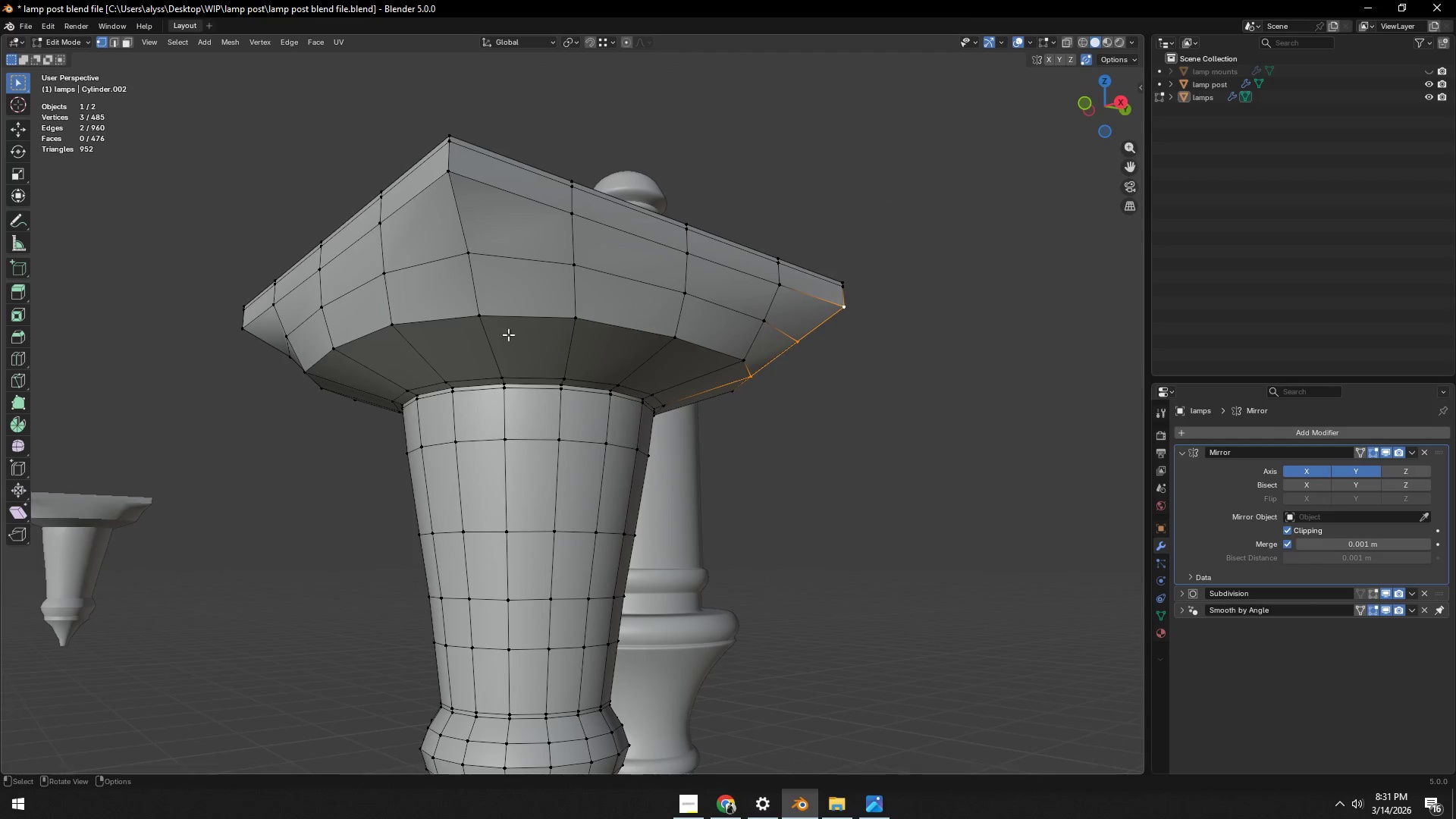 
left_click([489, 318])
 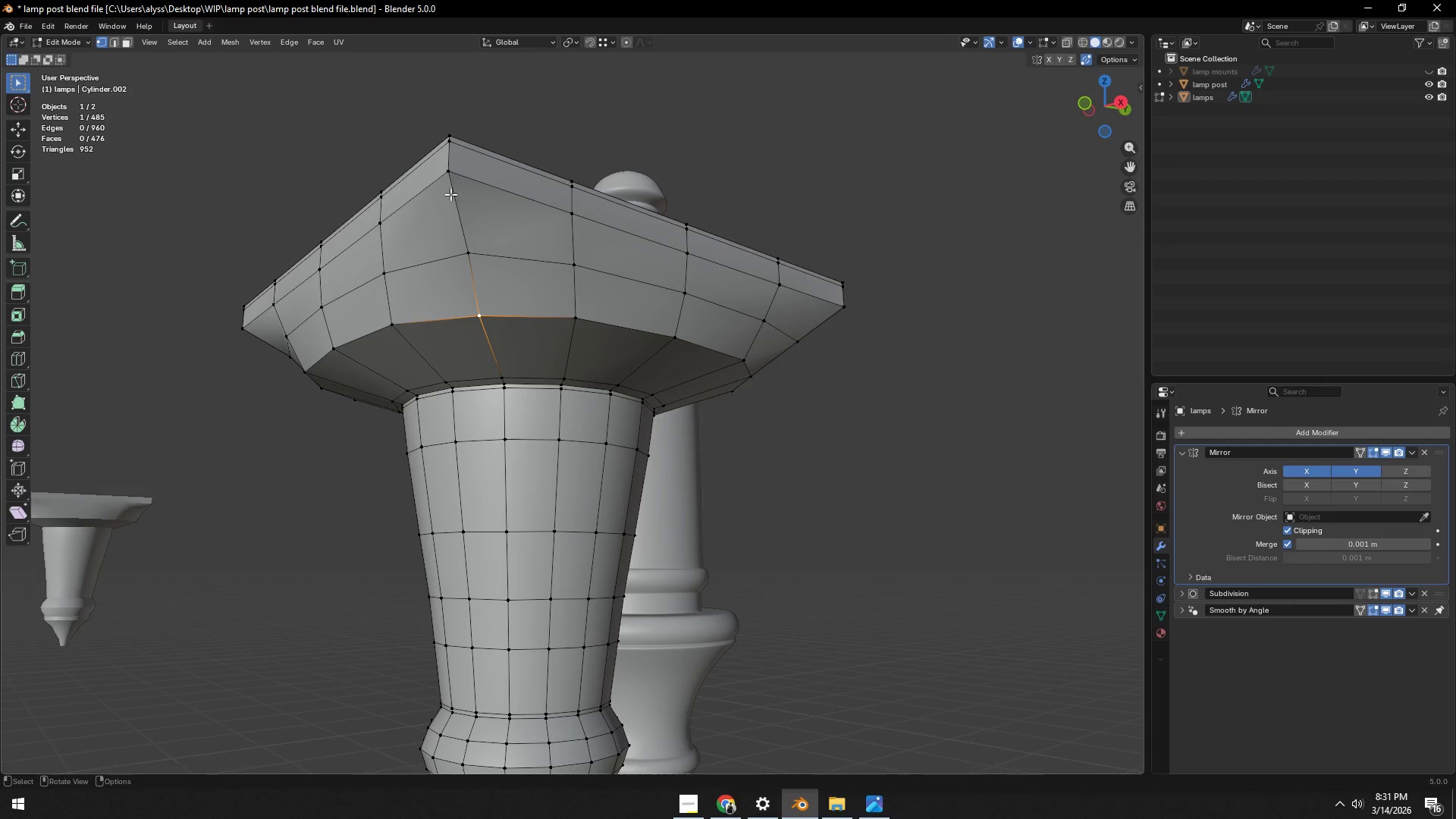 
hold_key(key=ShiftLeft, duration=0.34)
left_click([447, 173])
 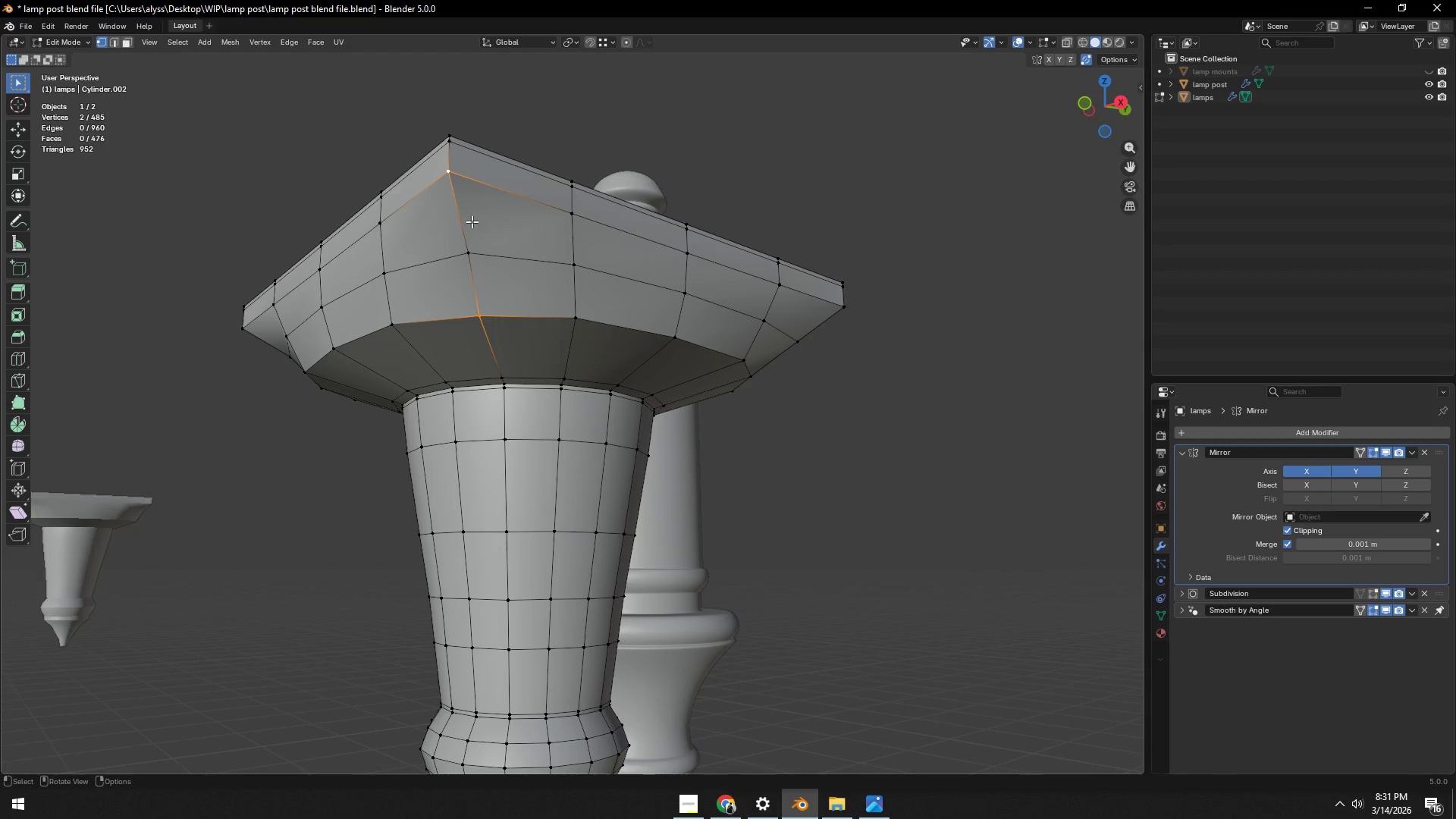 
left_click([452, 182])
 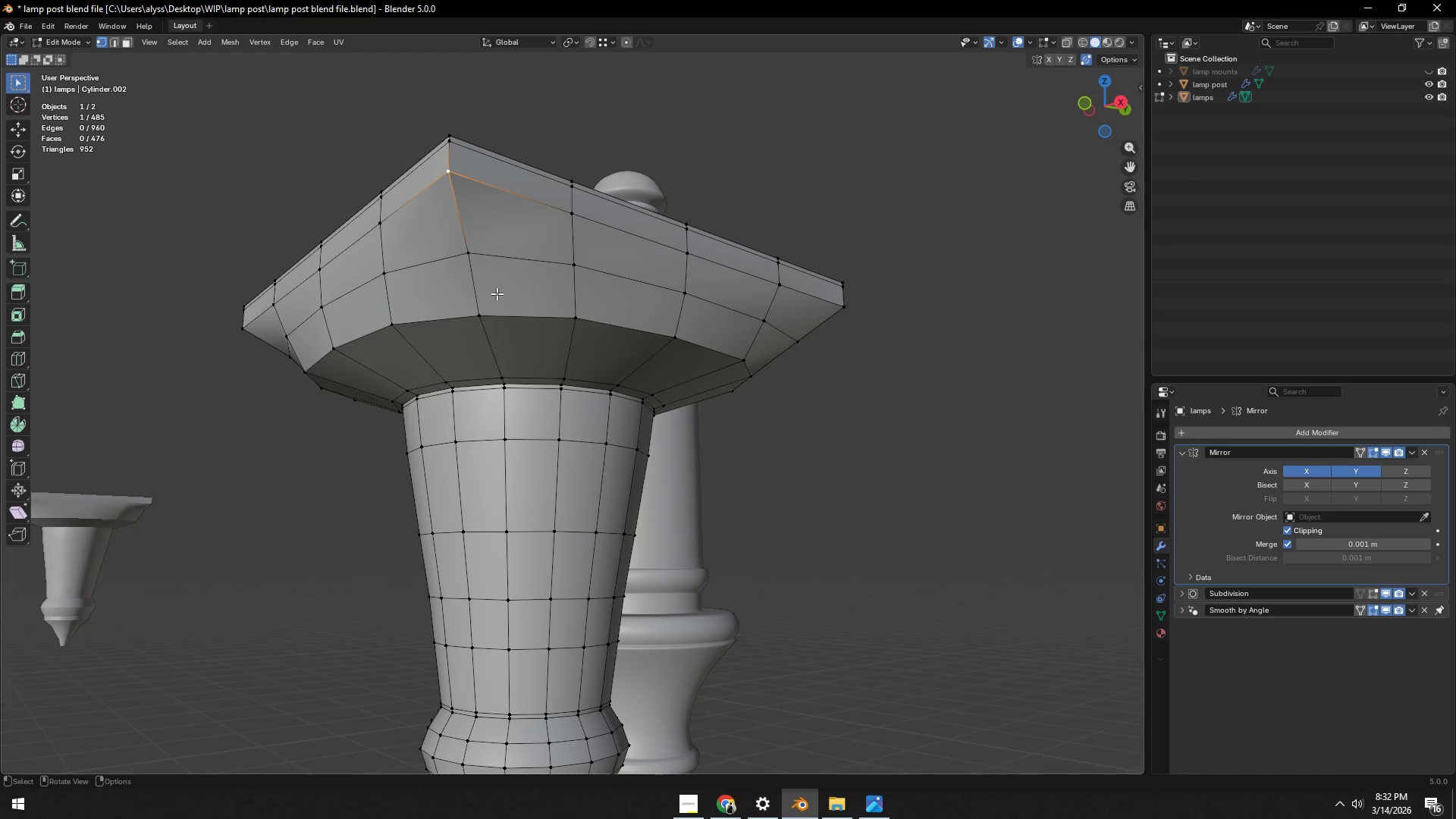 
key(Control+ControlLeft)
 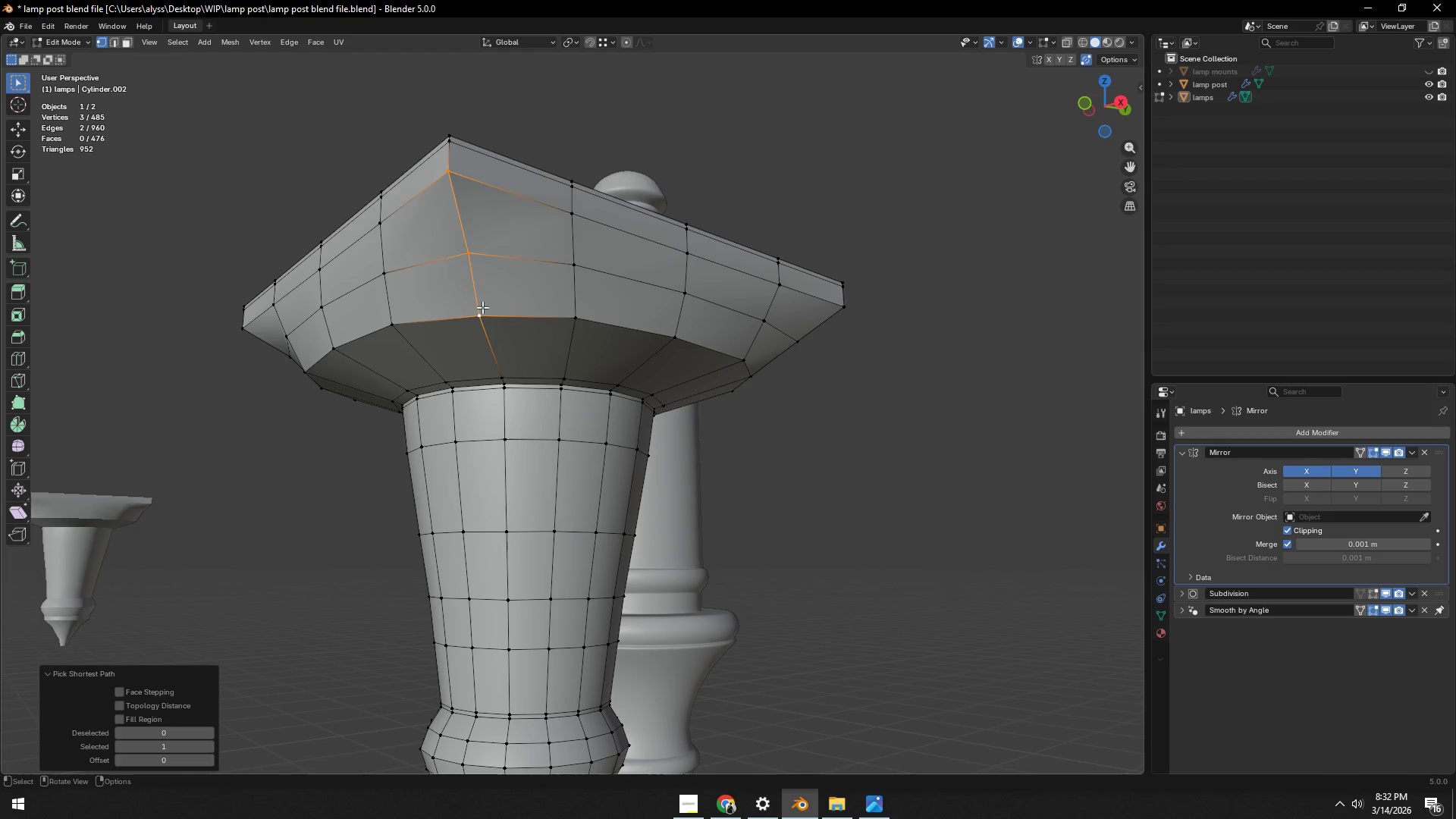 
double_click([482, 307])
 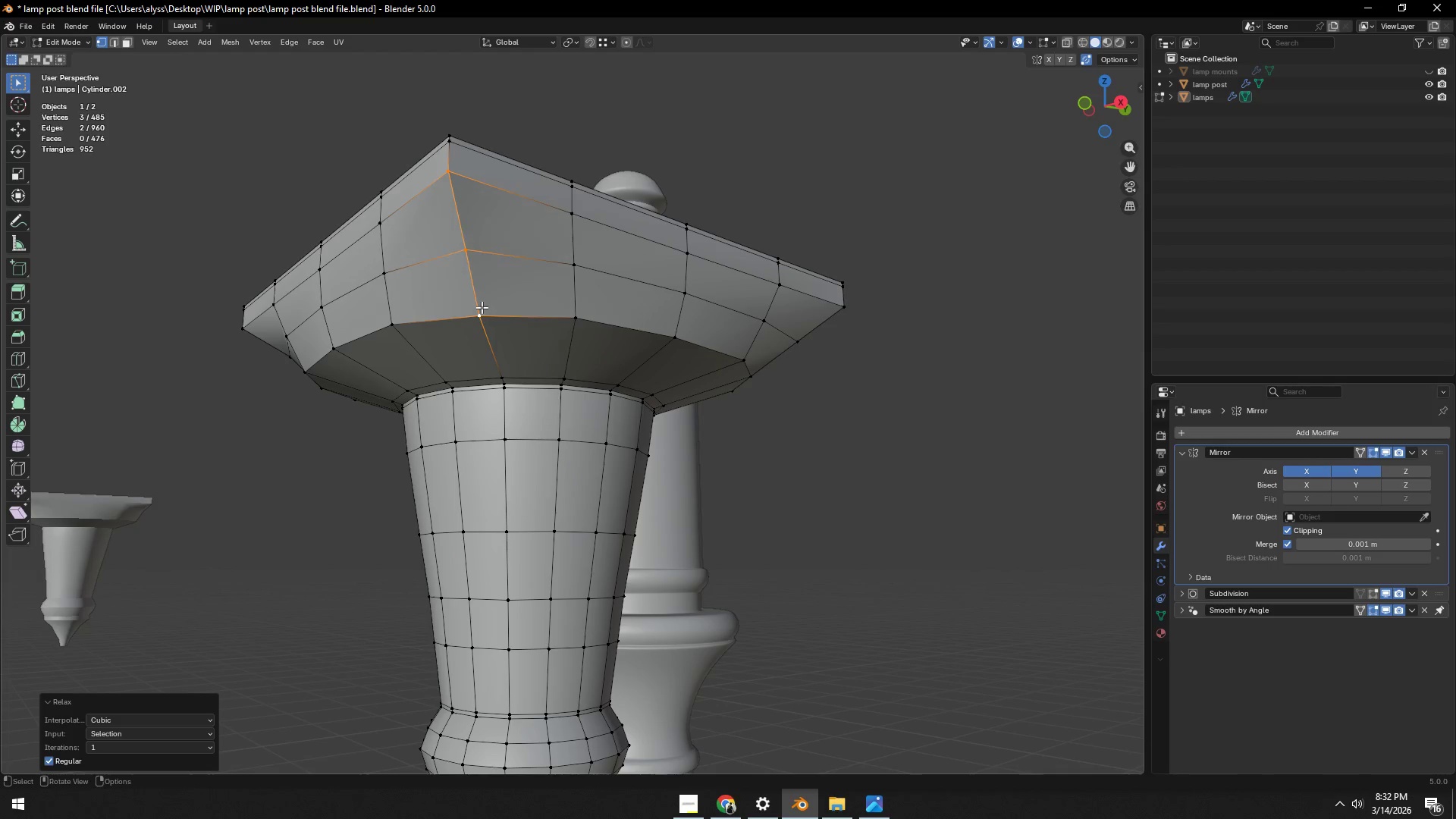 
triple_click([482, 307])
 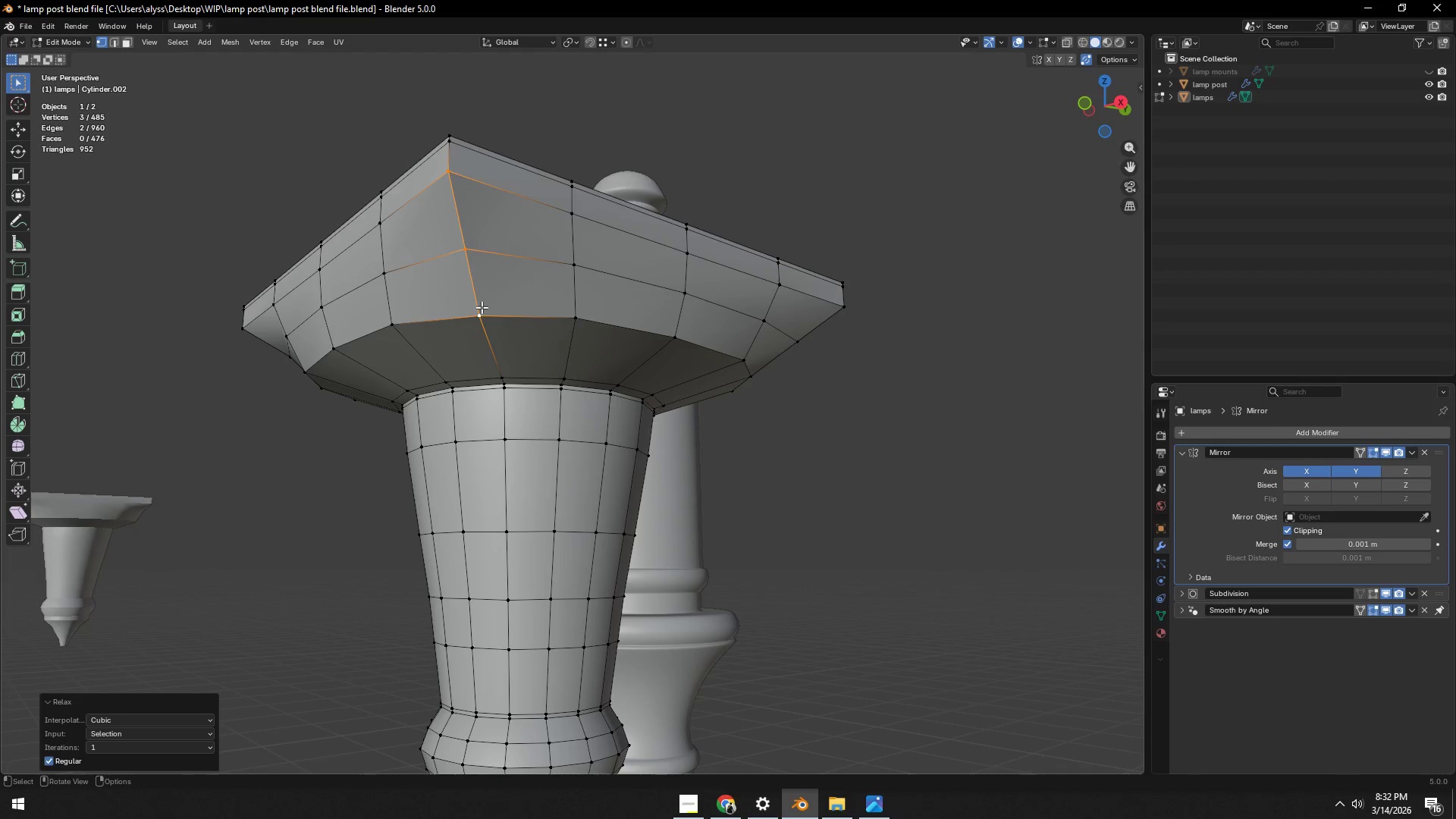 
triple_click([482, 307])
 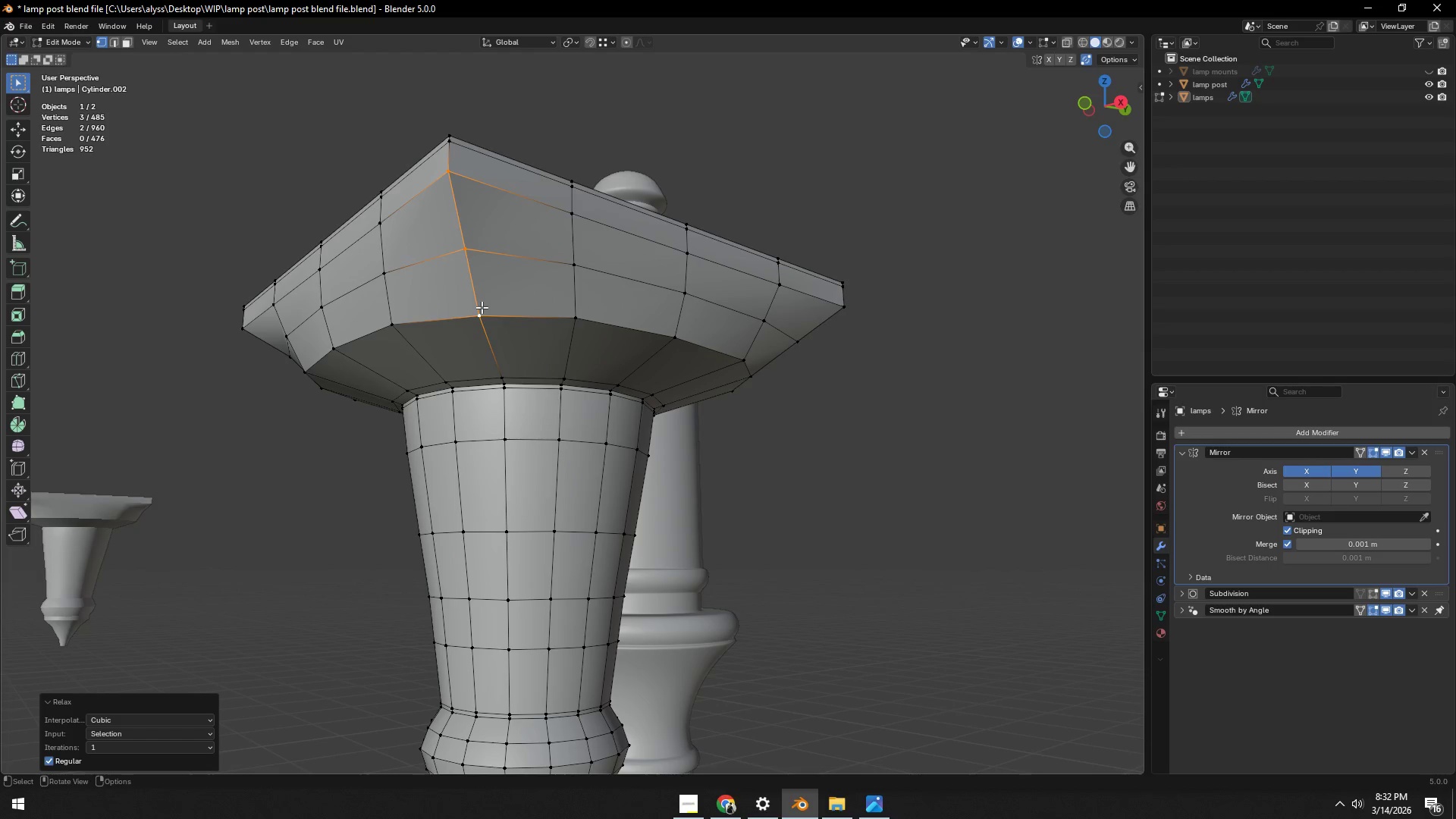 
triple_click([482, 307])
 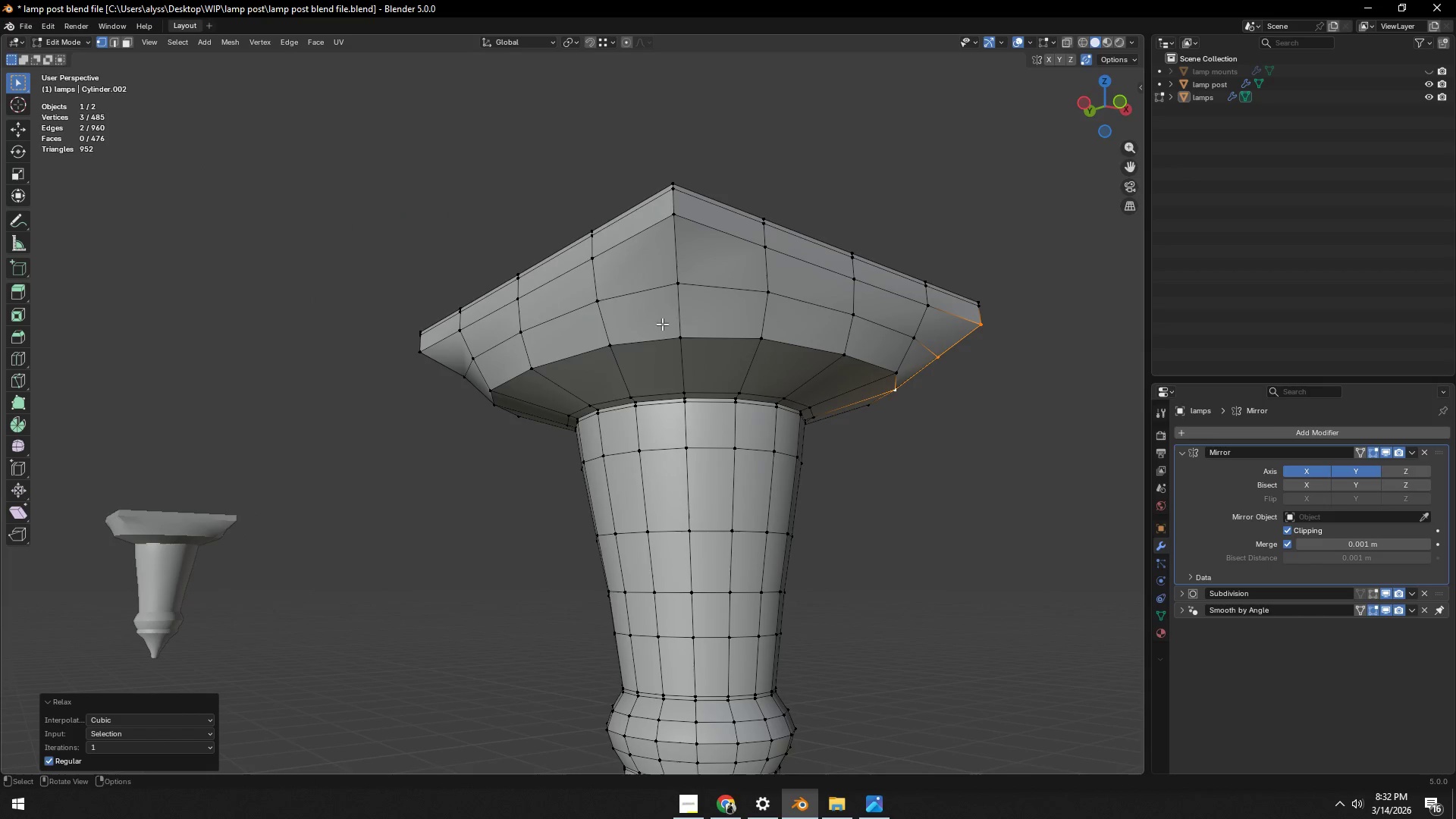 
hold_key(key=ControlLeft, duration=0.42)
left_click([667, 218])
 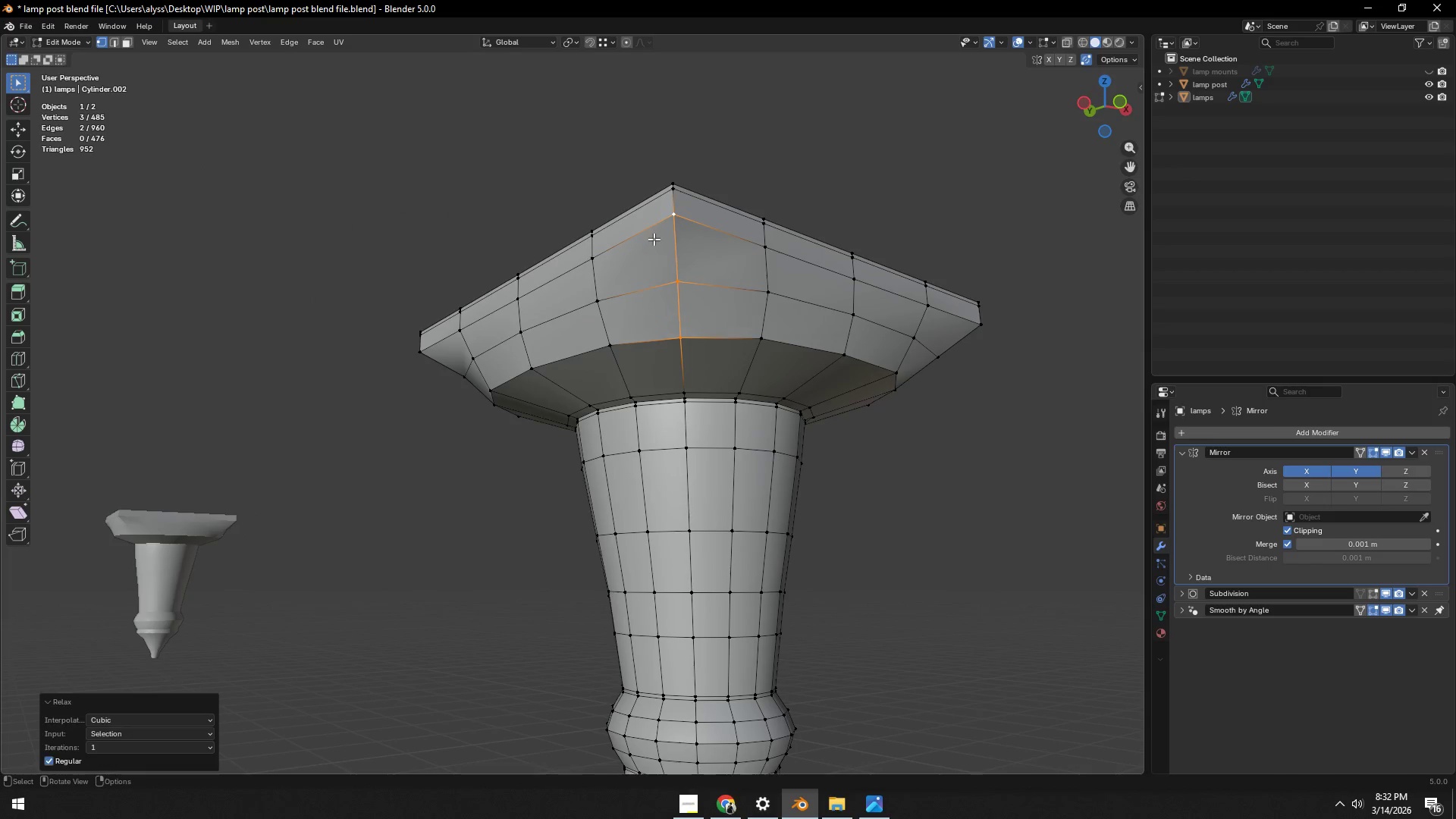 
double_click([654, 239])
 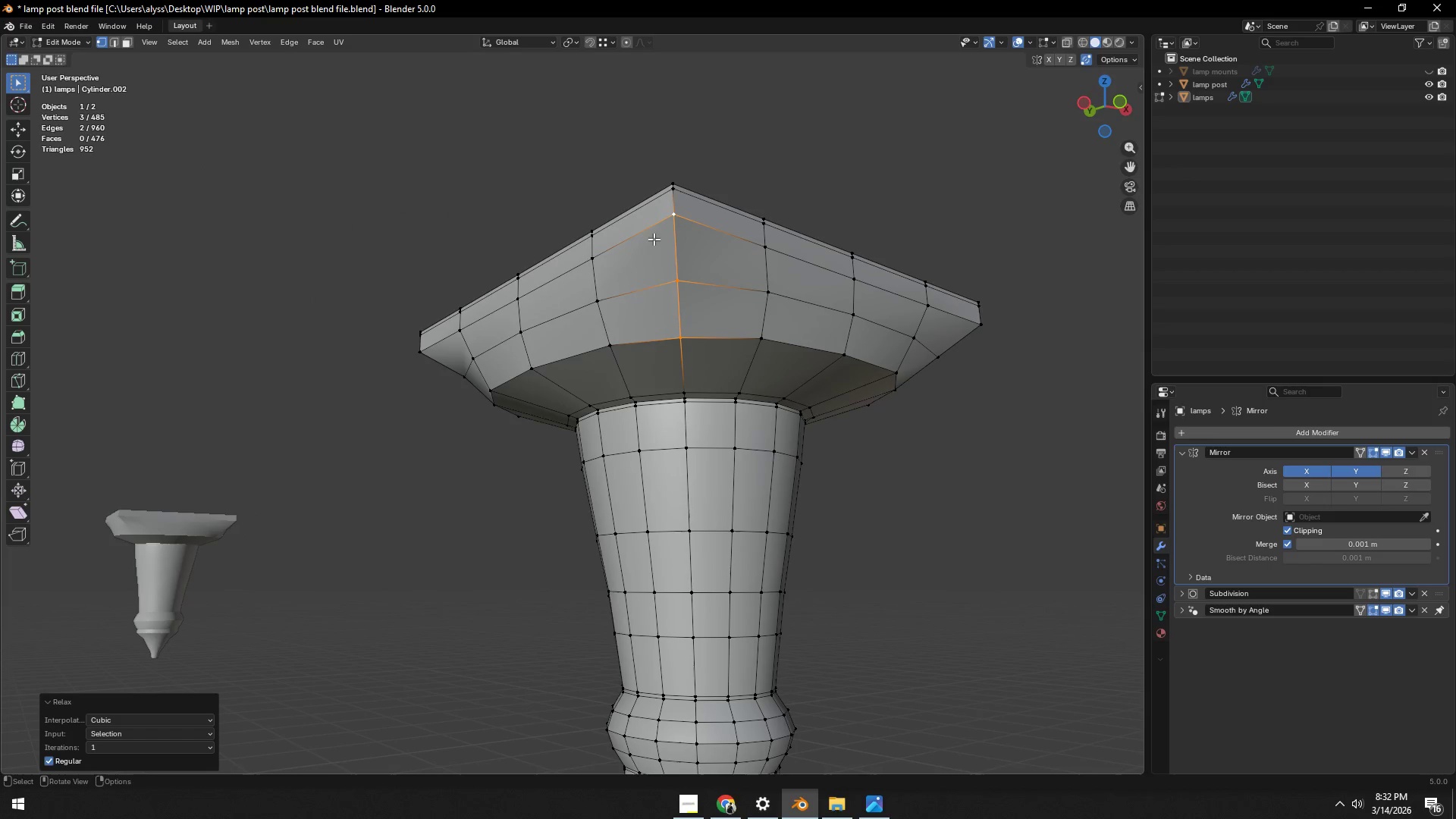 
triple_click([654, 239])
 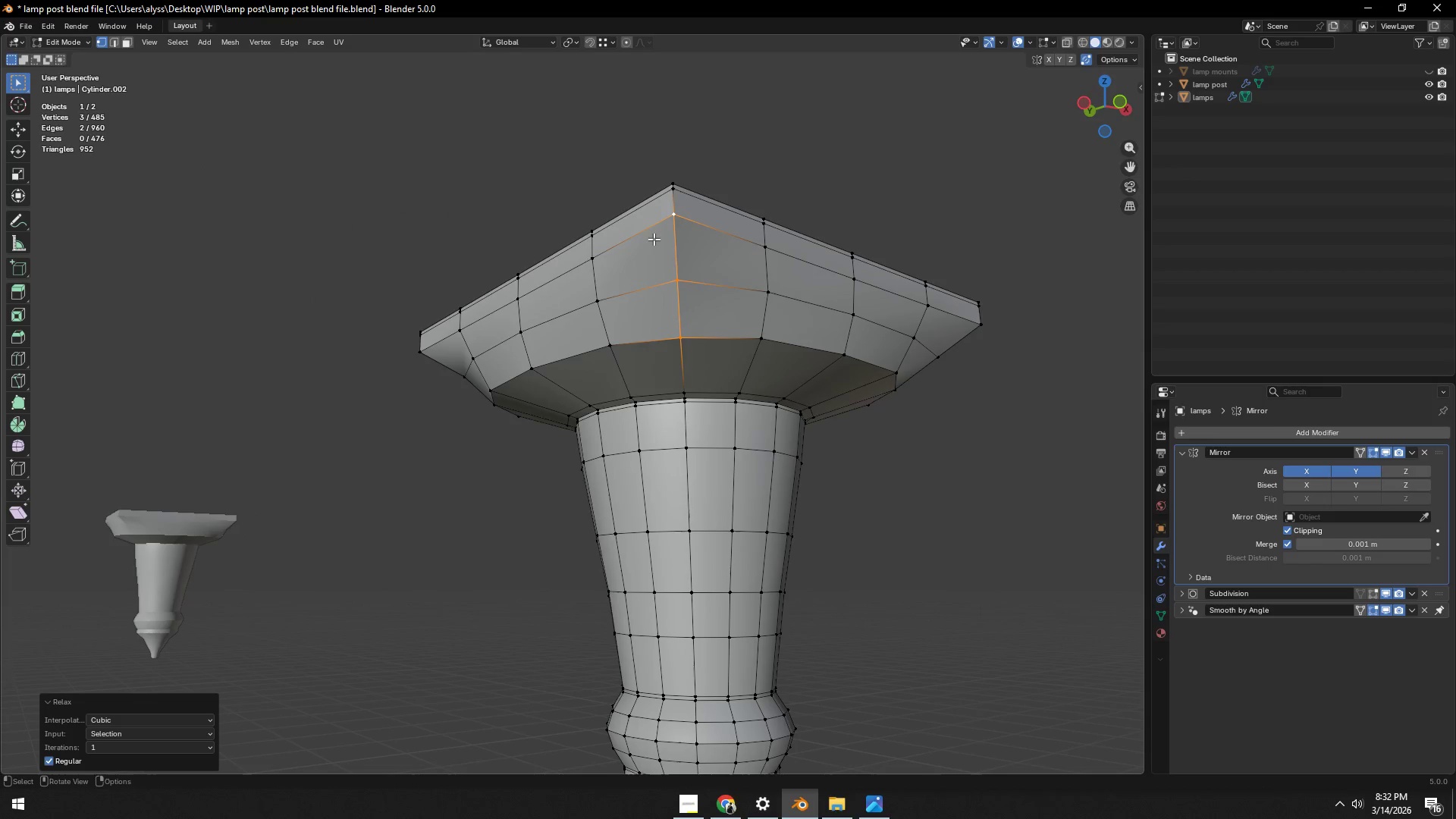 
triple_click([654, 239])
 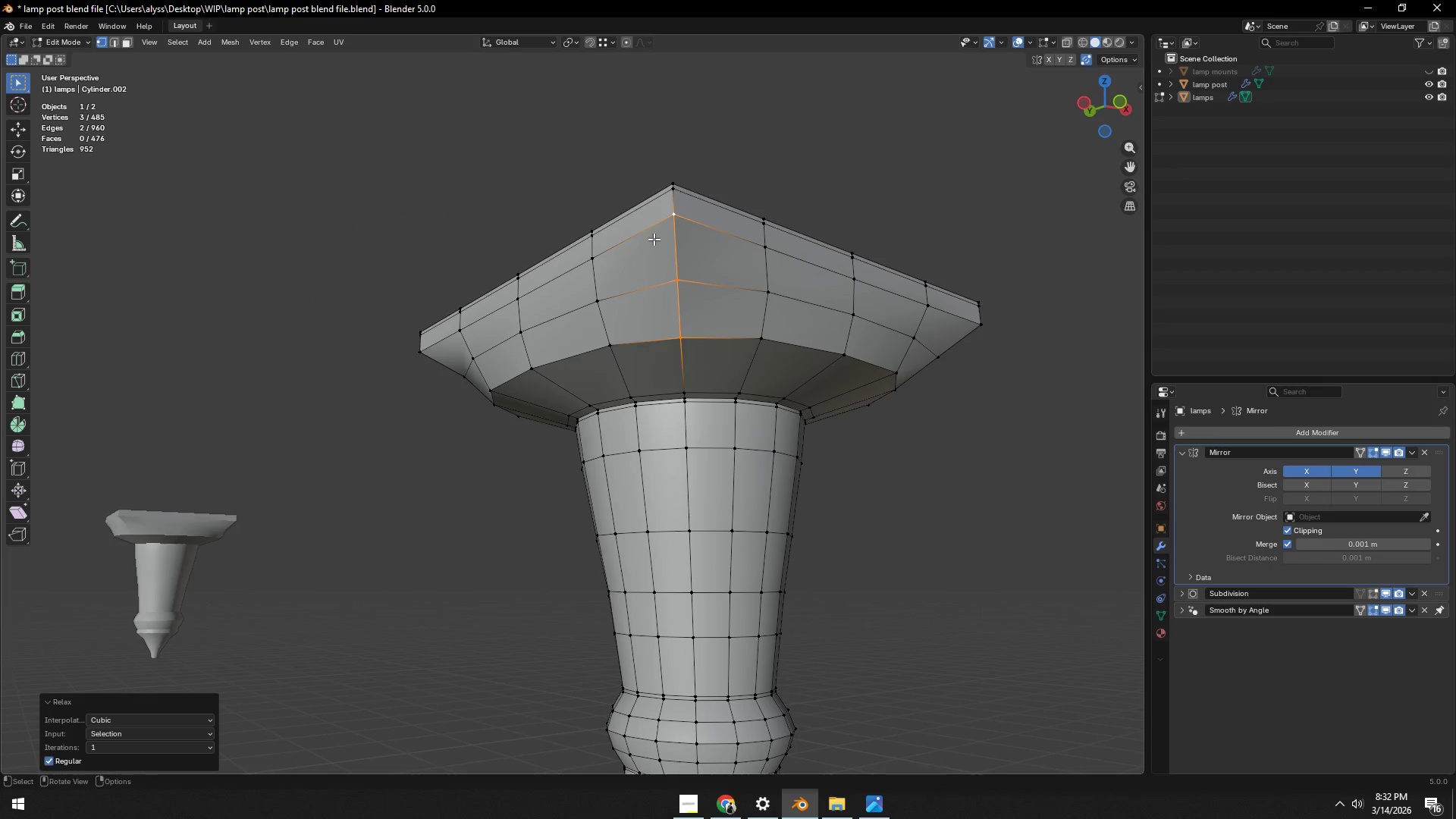 
triple_click([654, 239])
 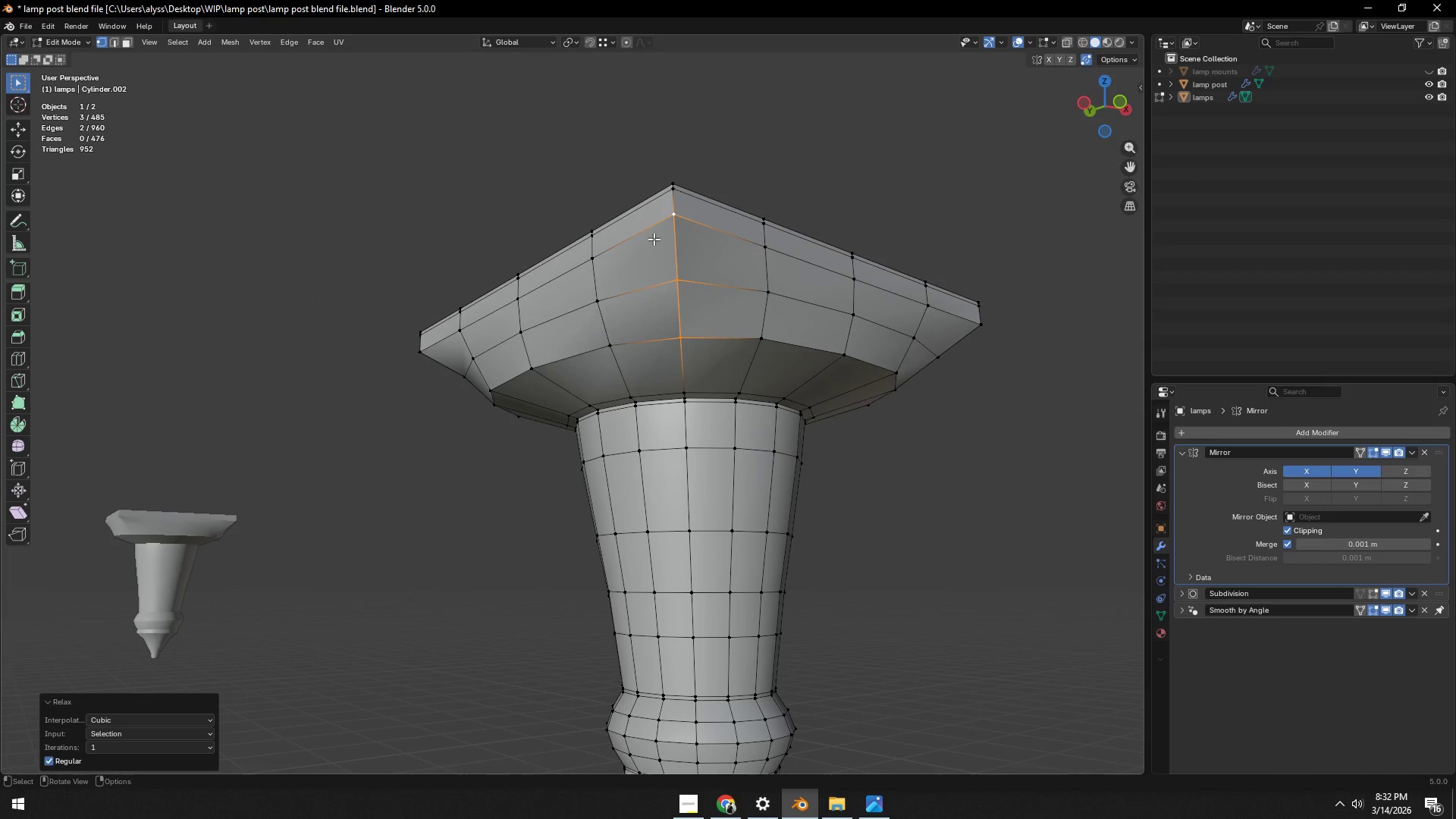 
triple_click([654, 239])
 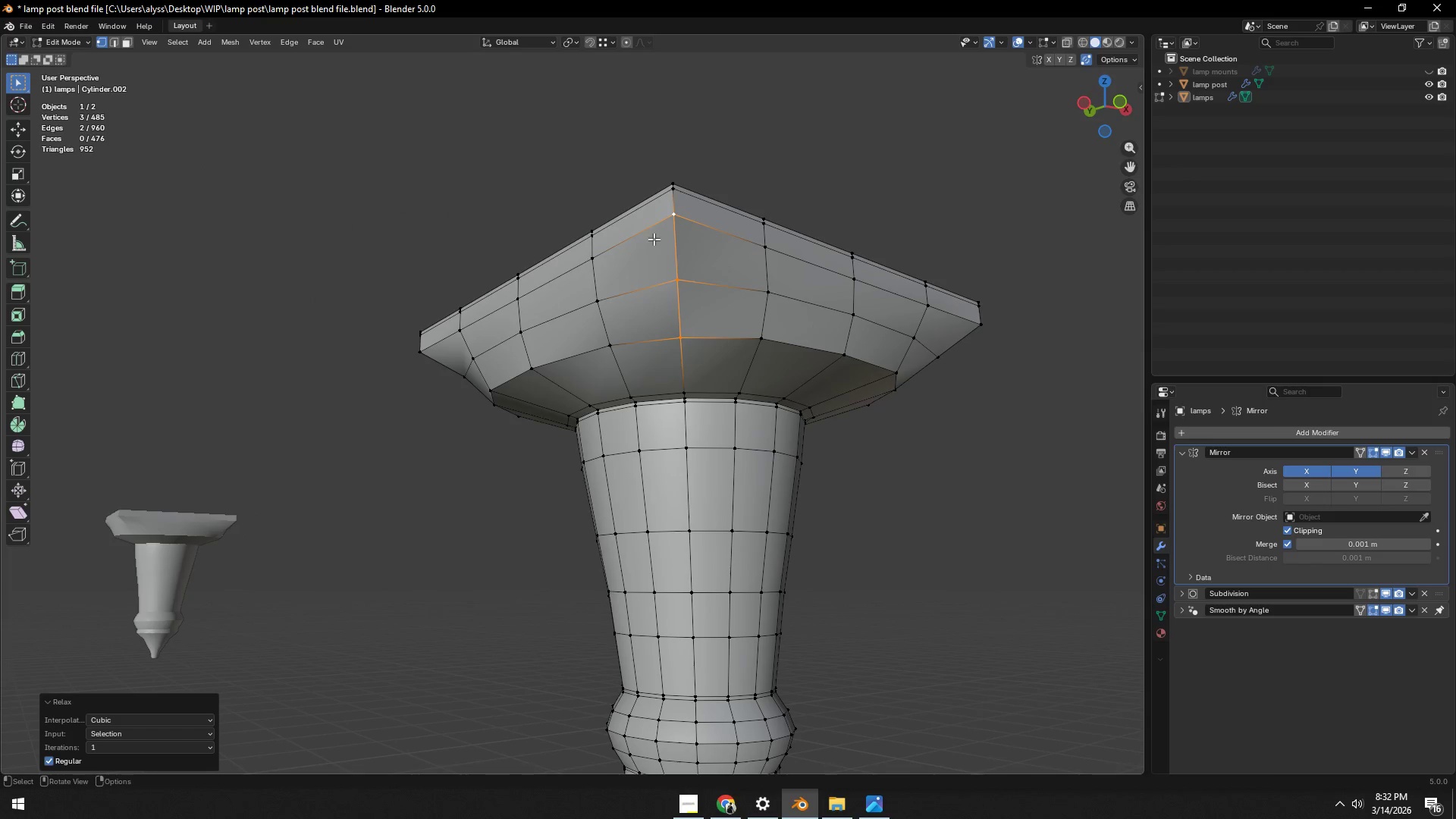 
triple_click([654, 239])
 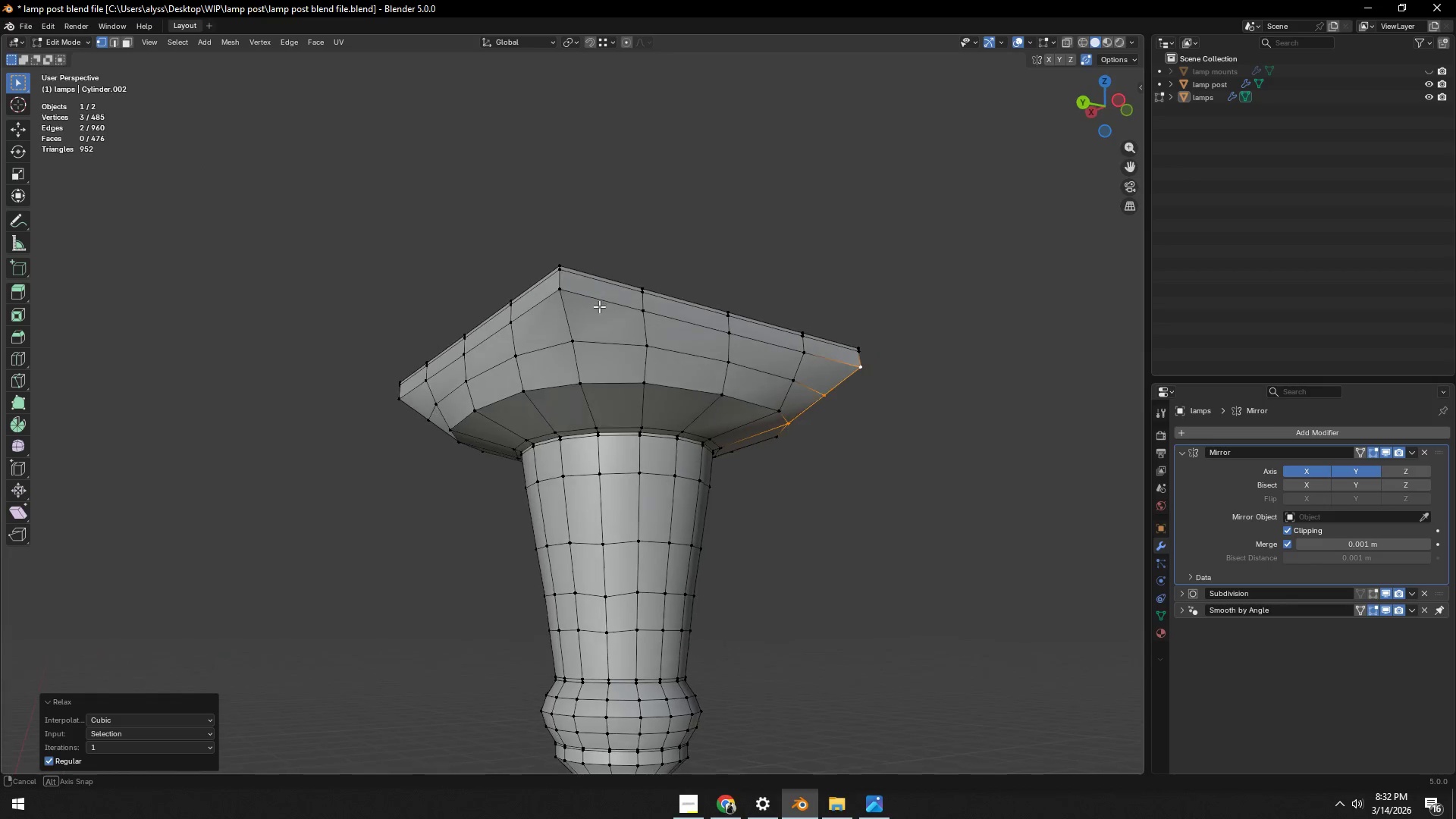 
left_click([582, 373])
 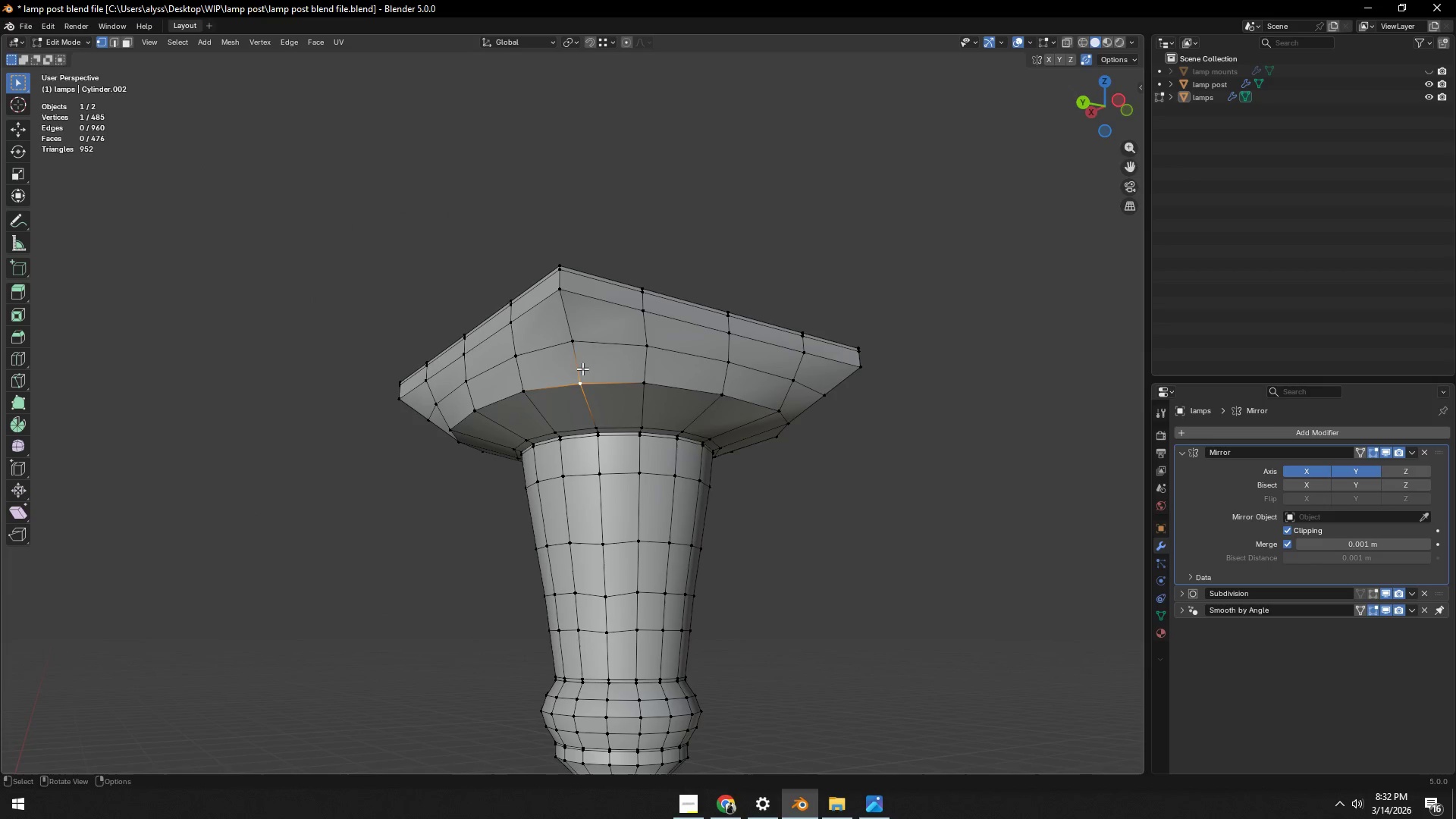 
hold_key(key=ControlLeft, duration=0.45)
double_click([557, 290])
 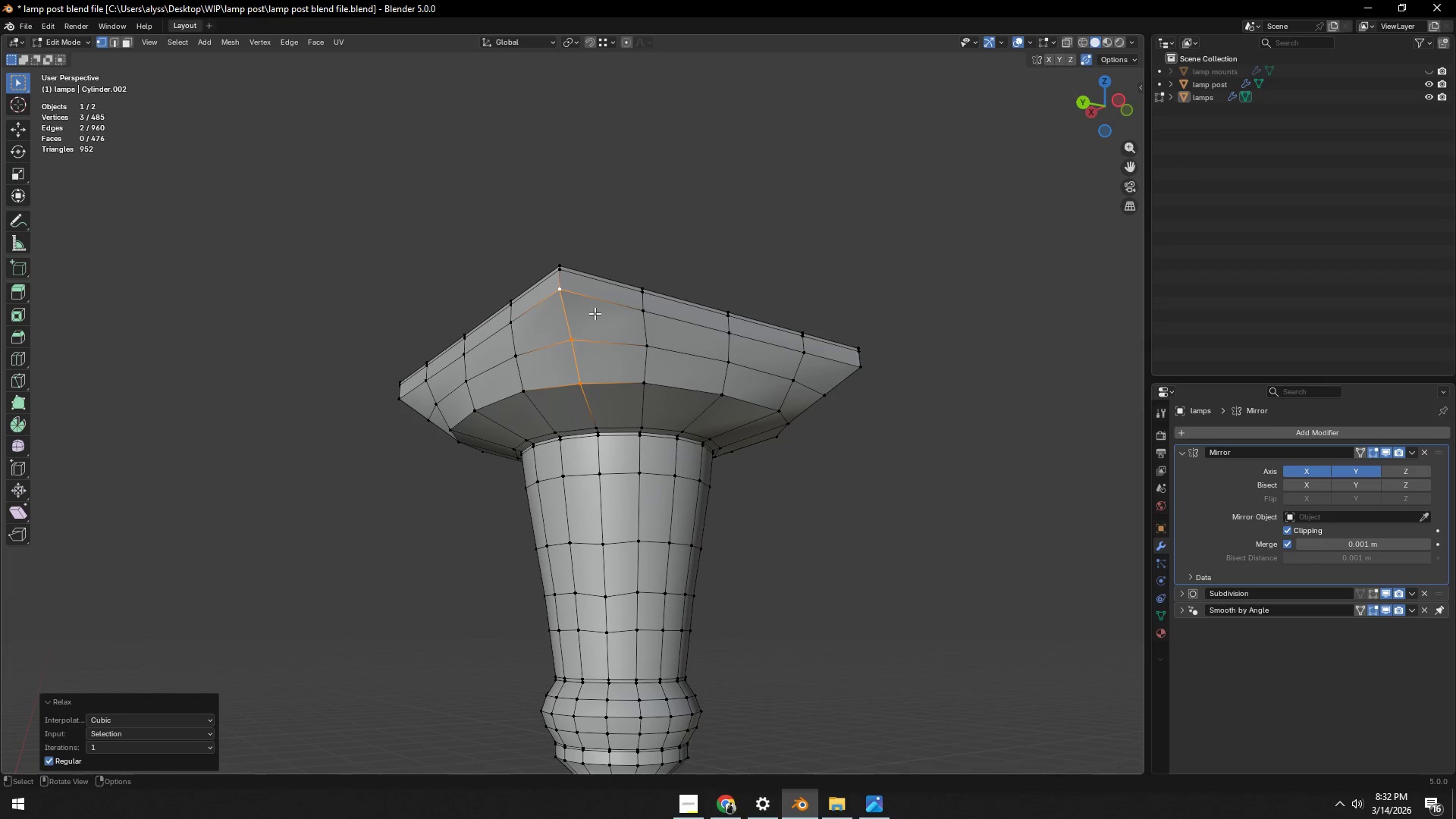 
double_click([595, 313])
 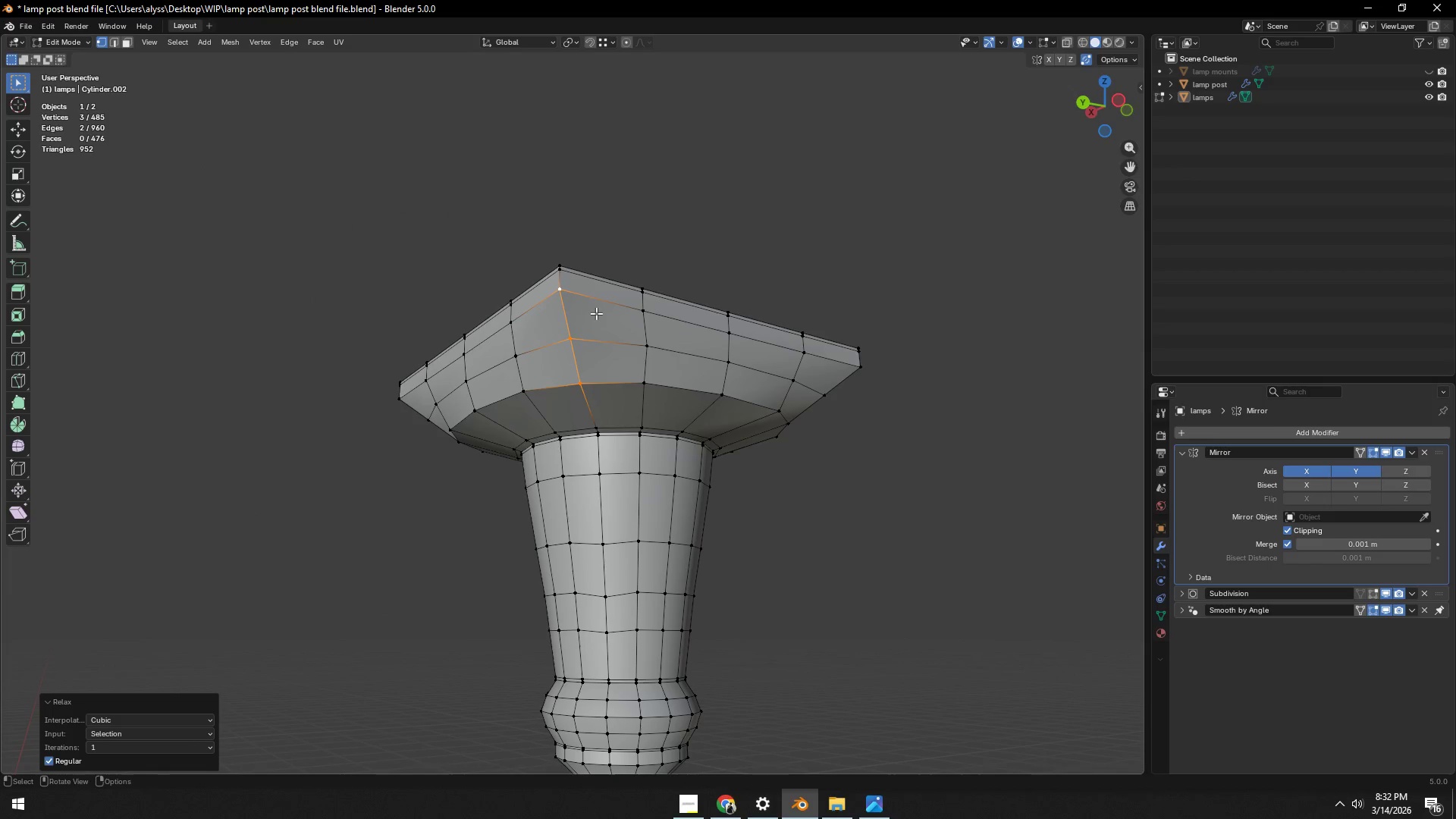 
triple_click([596, 313])
 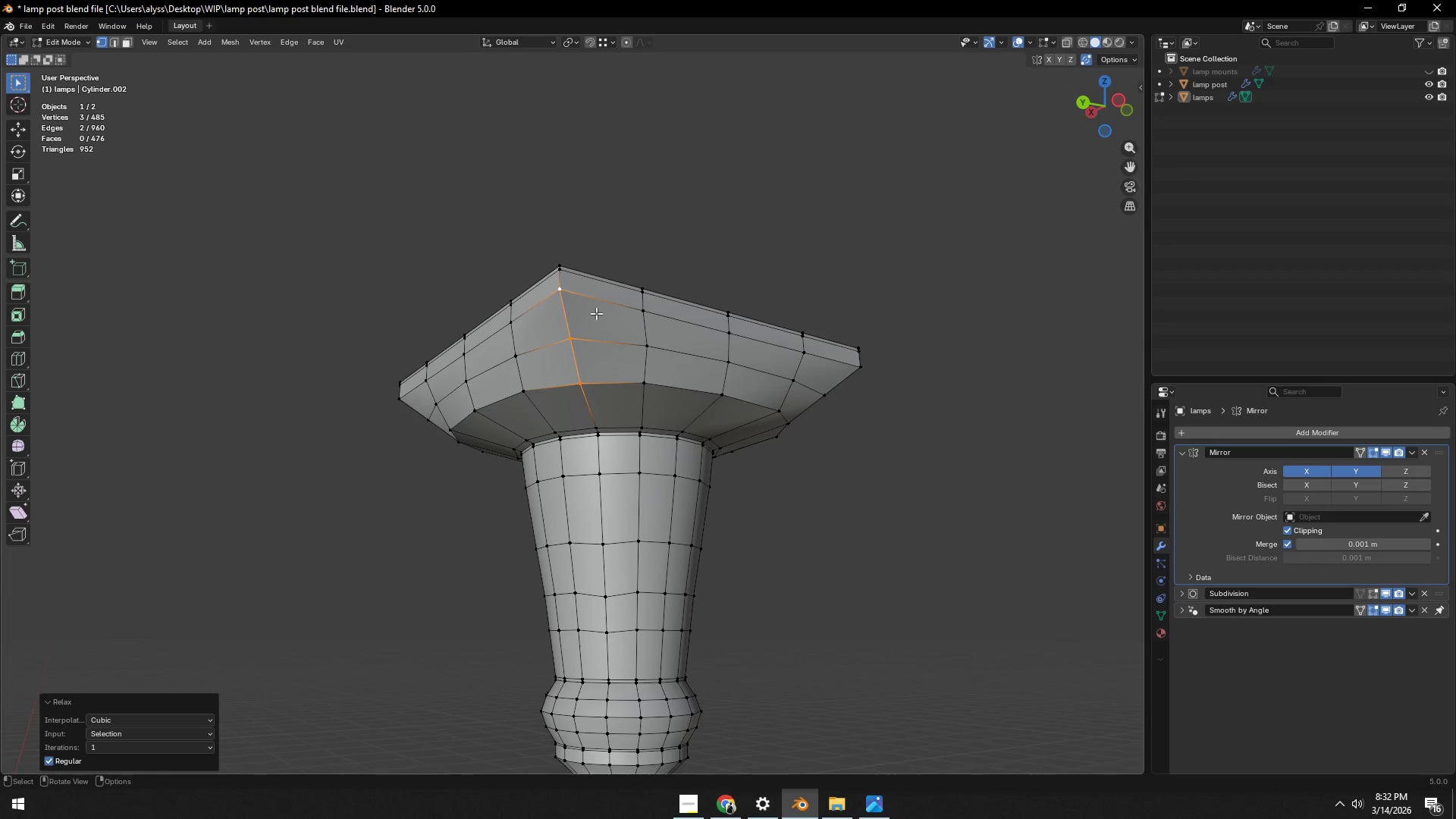 
triple_click([596, 313])
 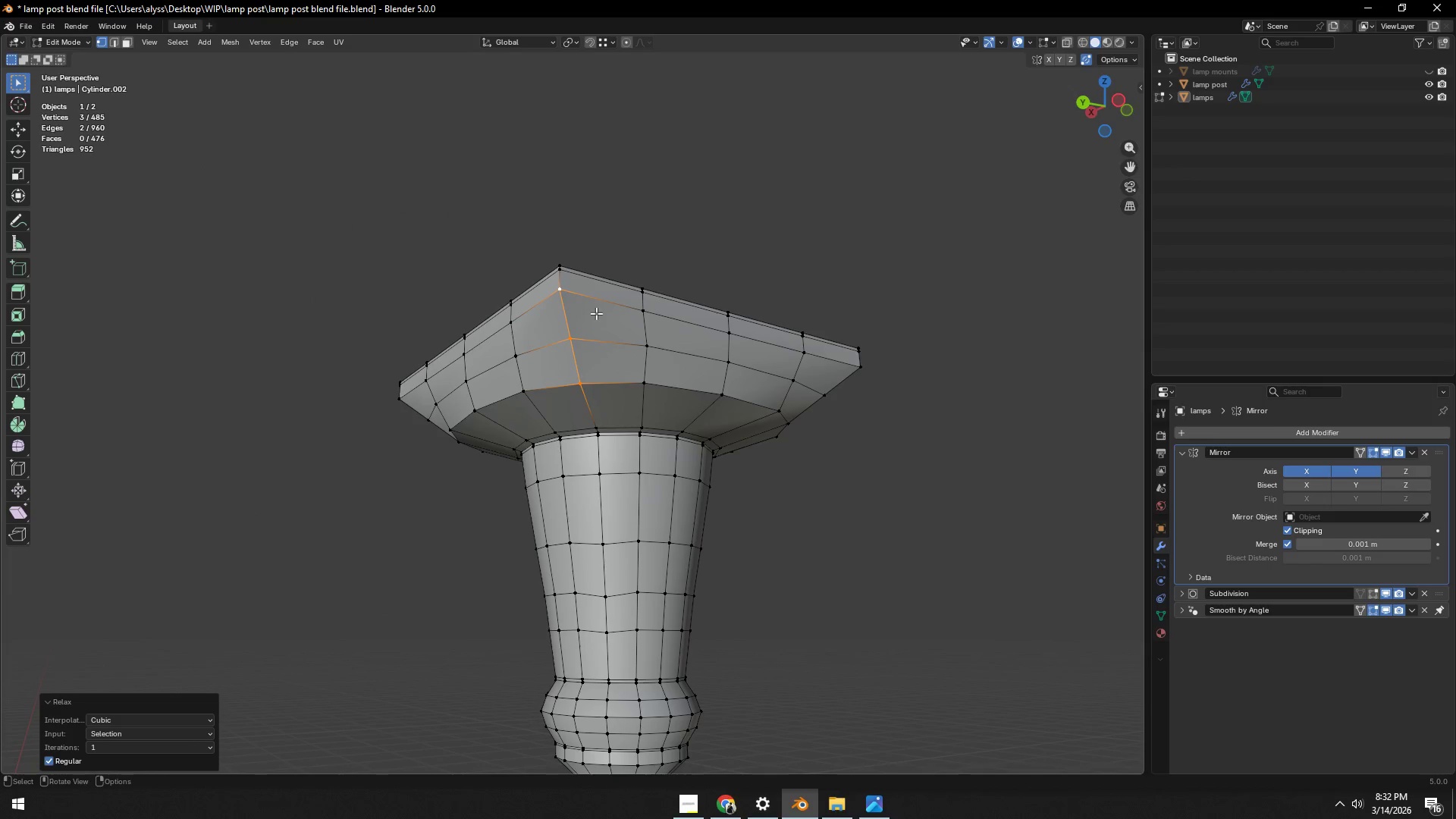 
triple_click([596, 313])
 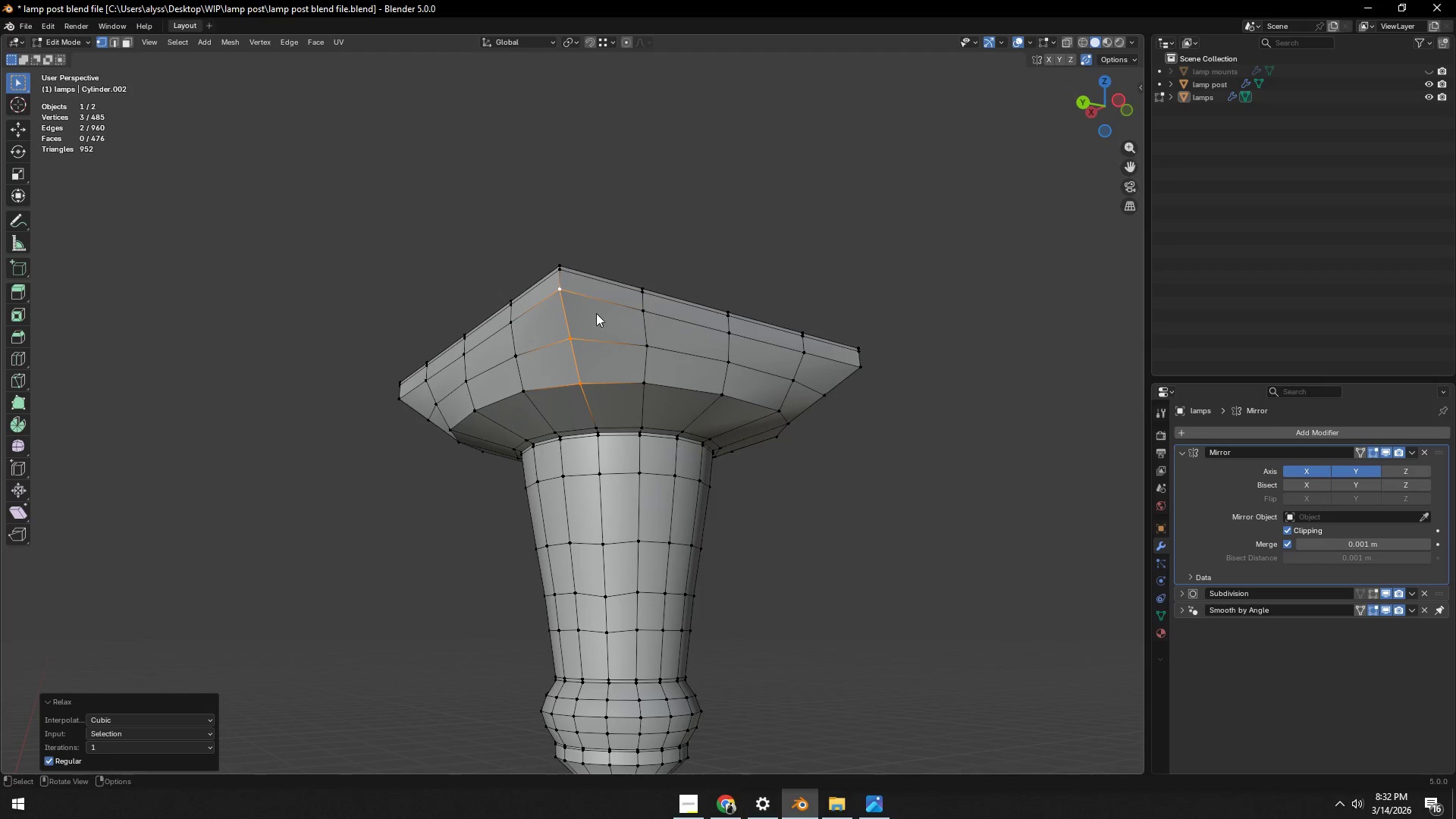 
key(Tab)
 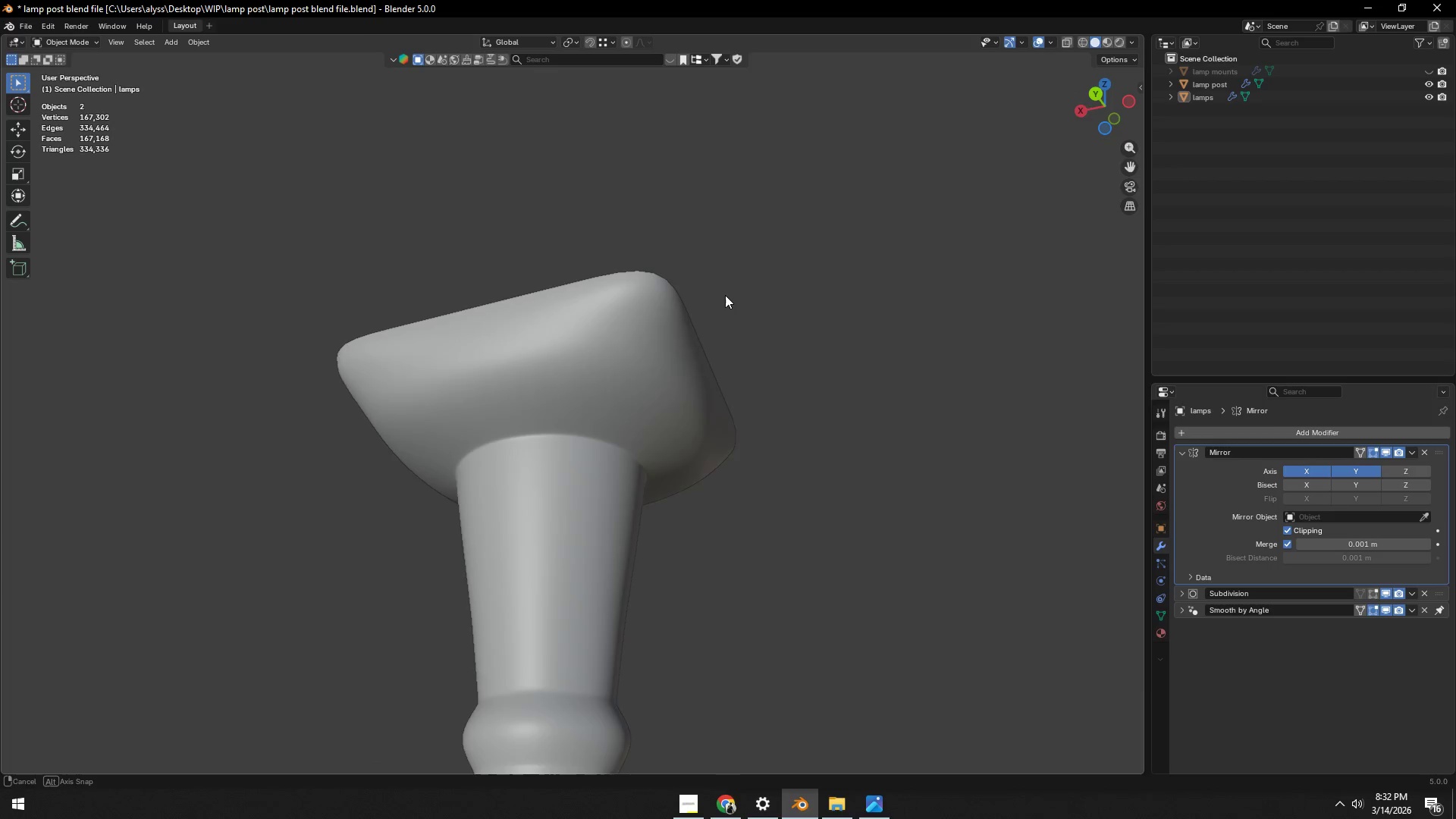 
key(Control+ControlLeft)
 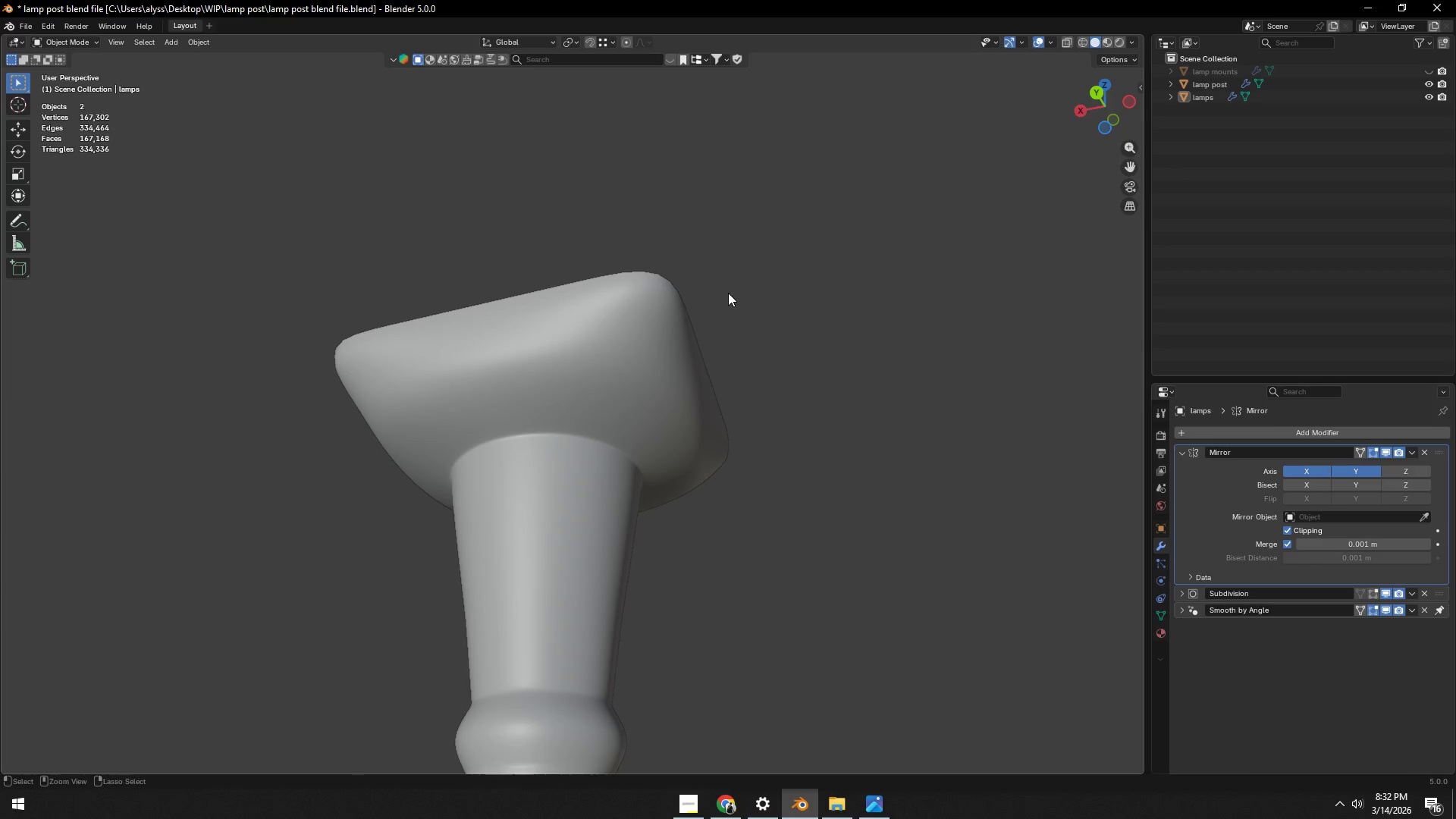 
key(Control+S)
 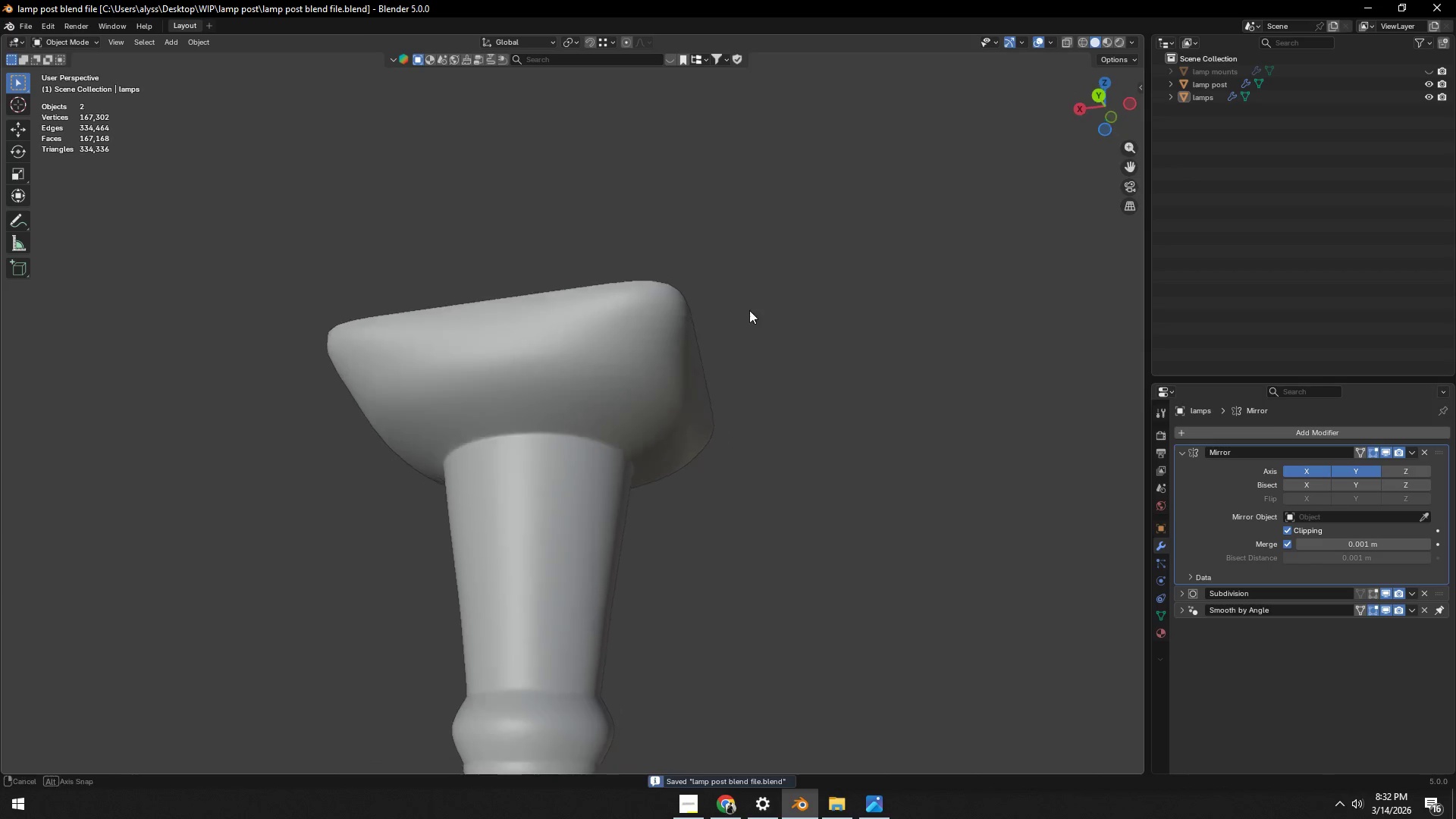 
key(Tab)
 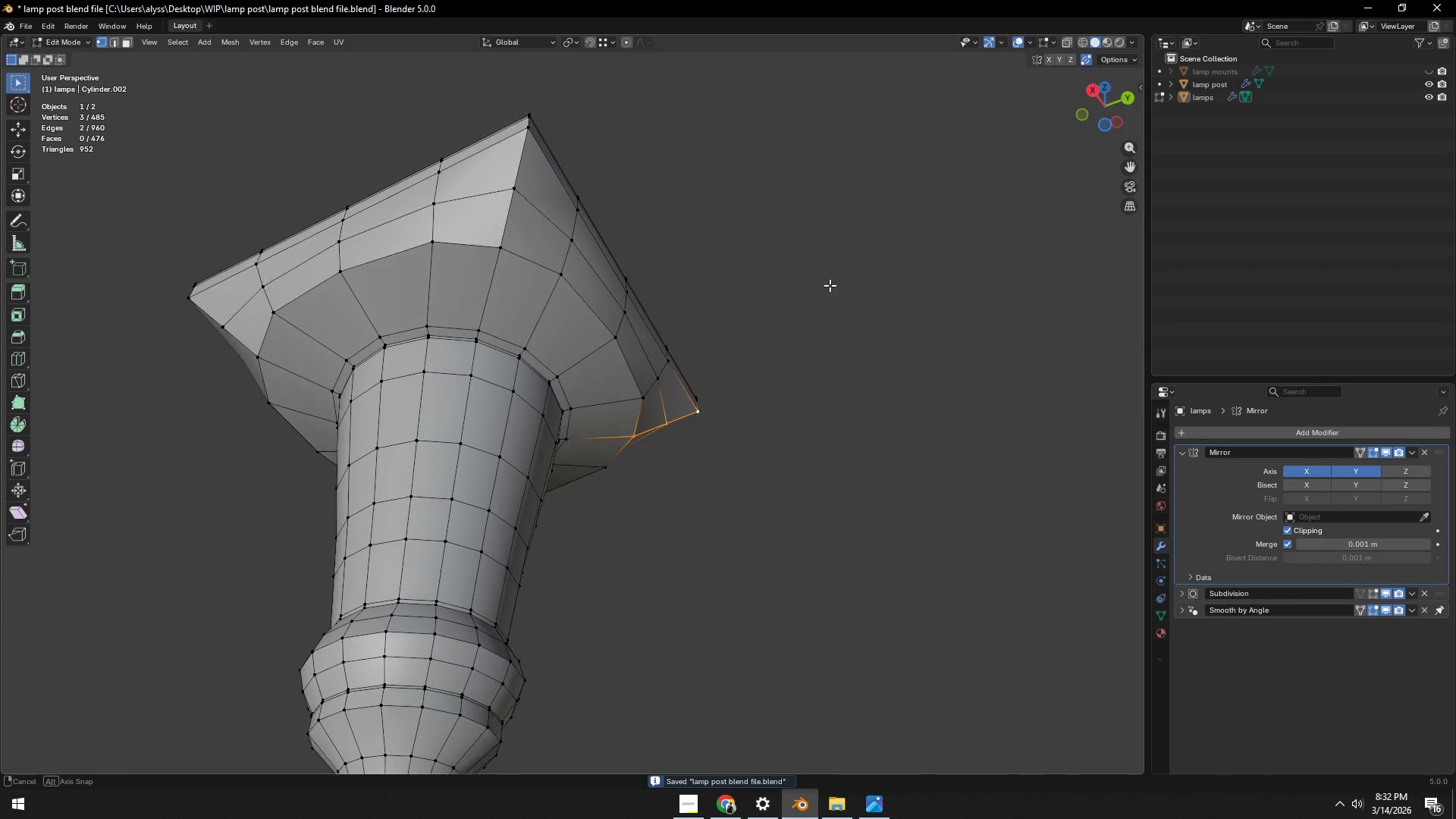 
left_click([334, 289])
 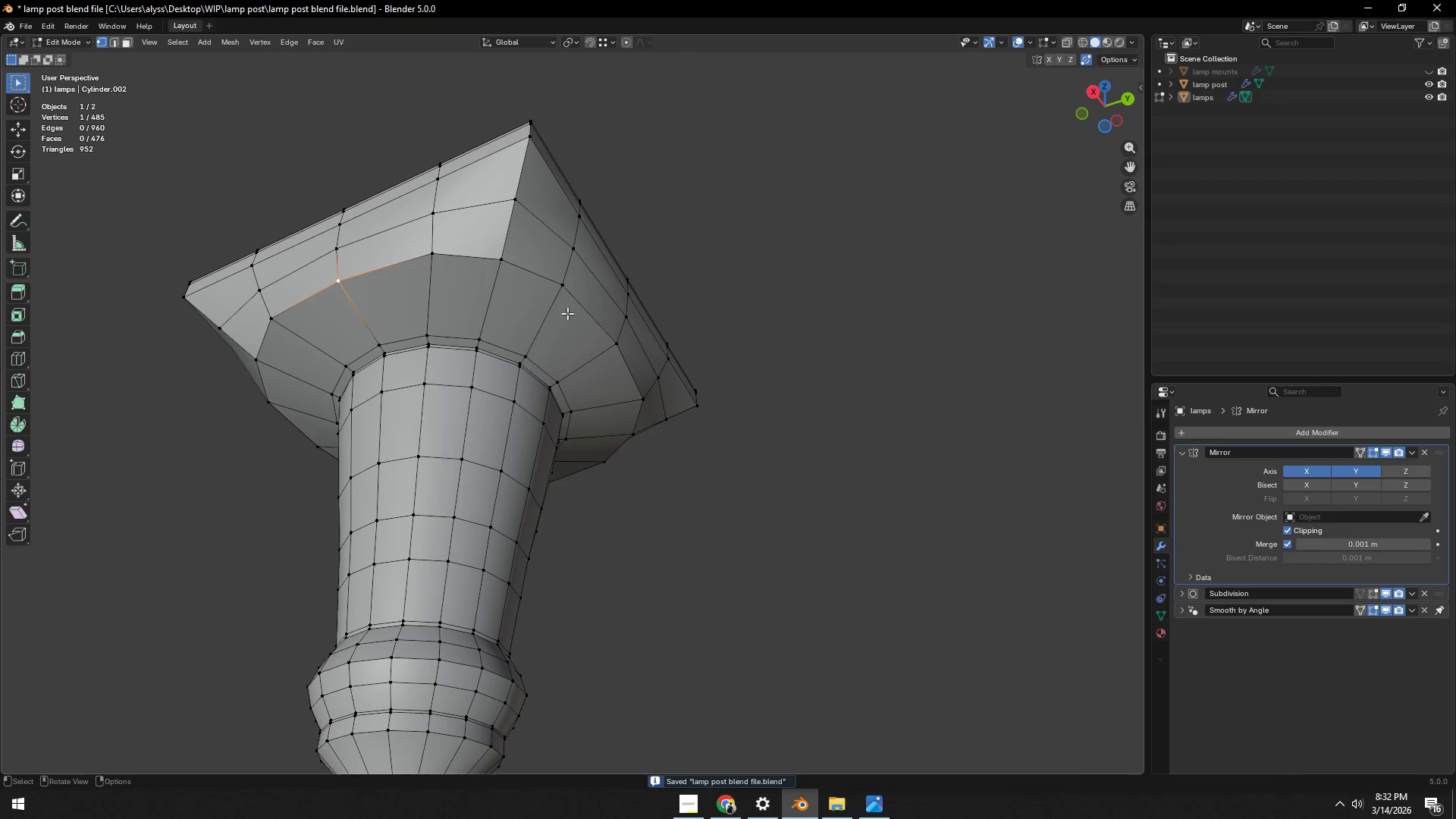 
hold_key(key=ControlLeft, duration=0.42)
left_click([617, 344])
 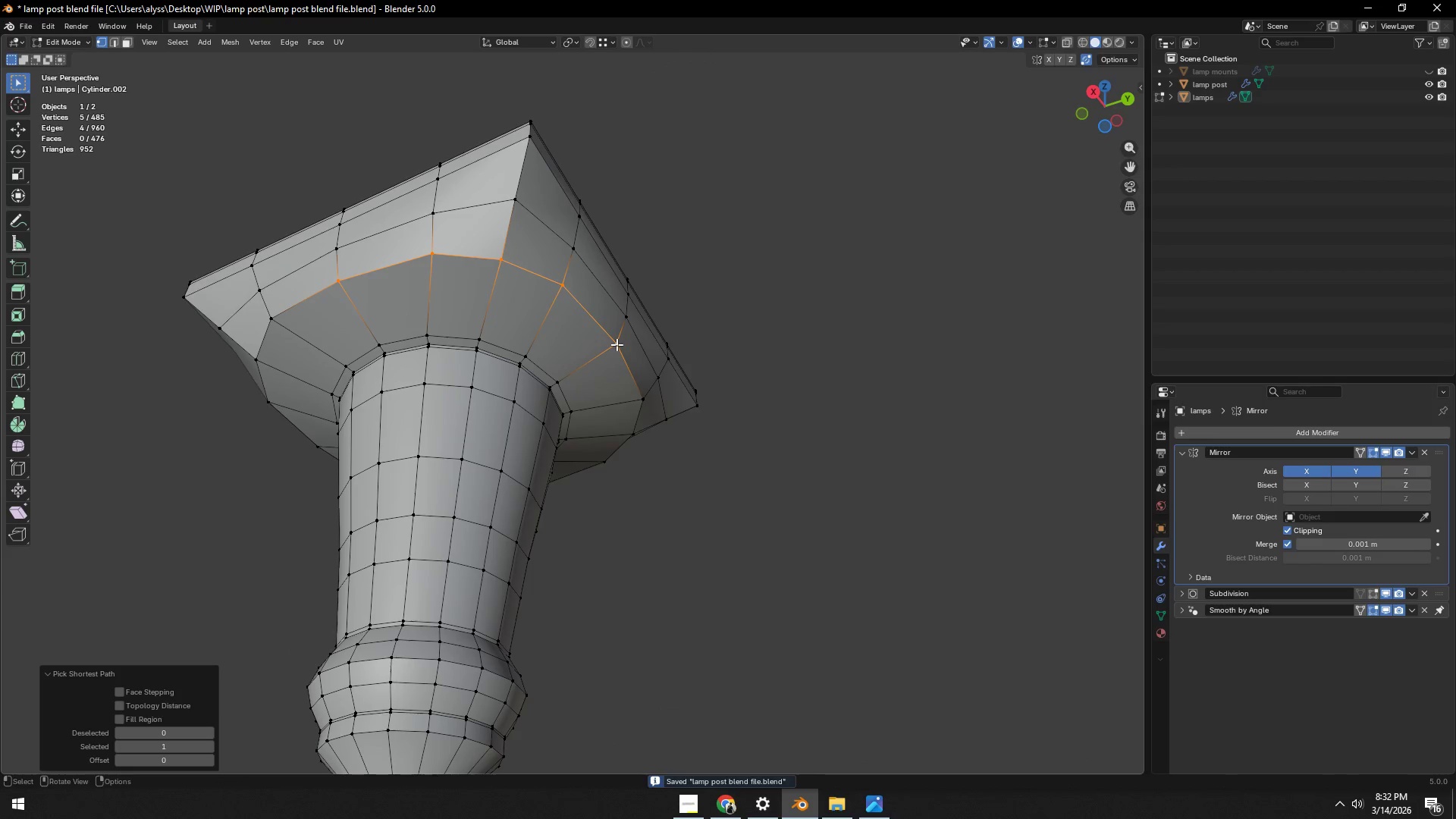 
 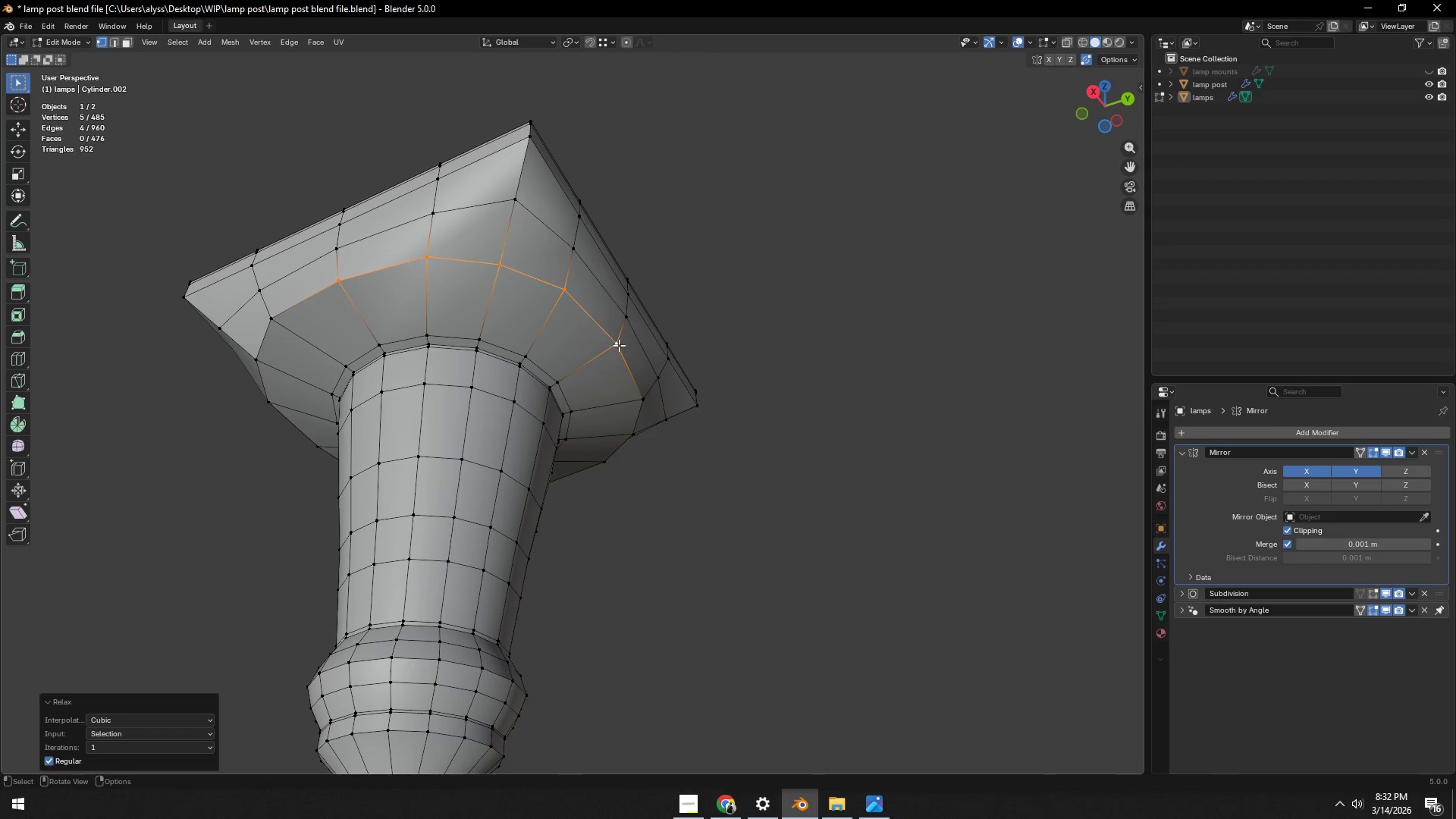 
key(Tab)
 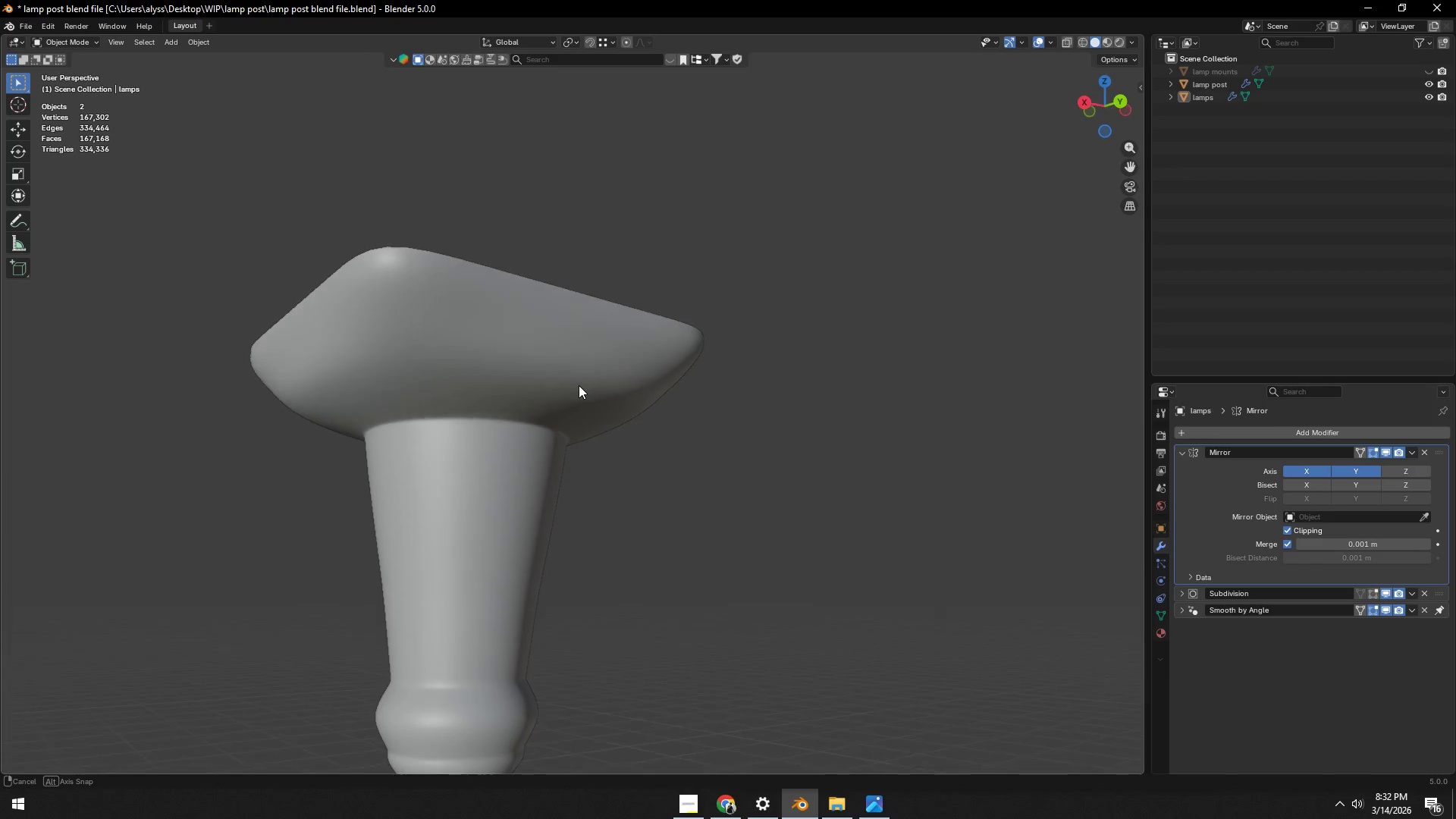 
key(Control+Z)
 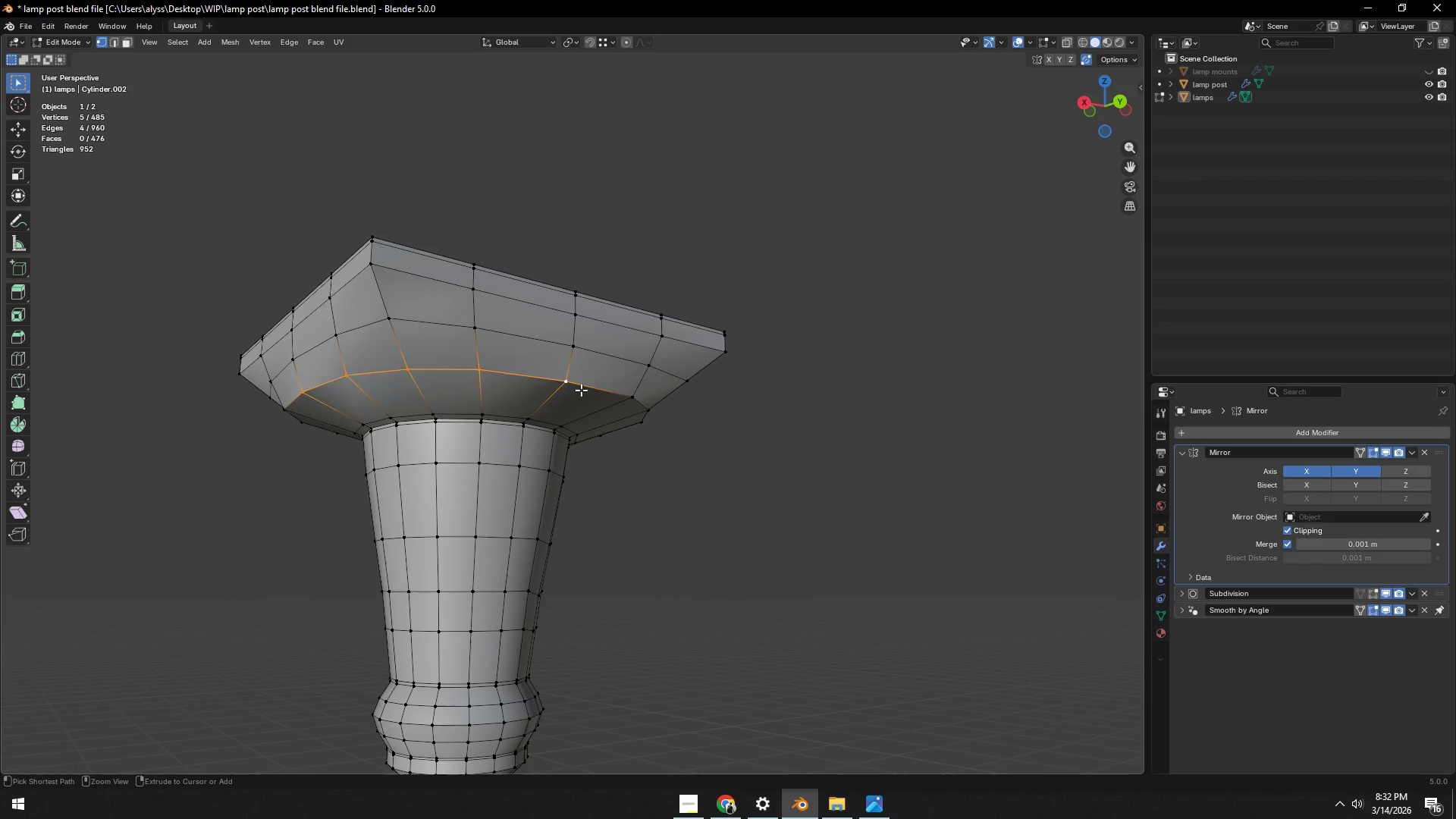 
key(Control+Z)
 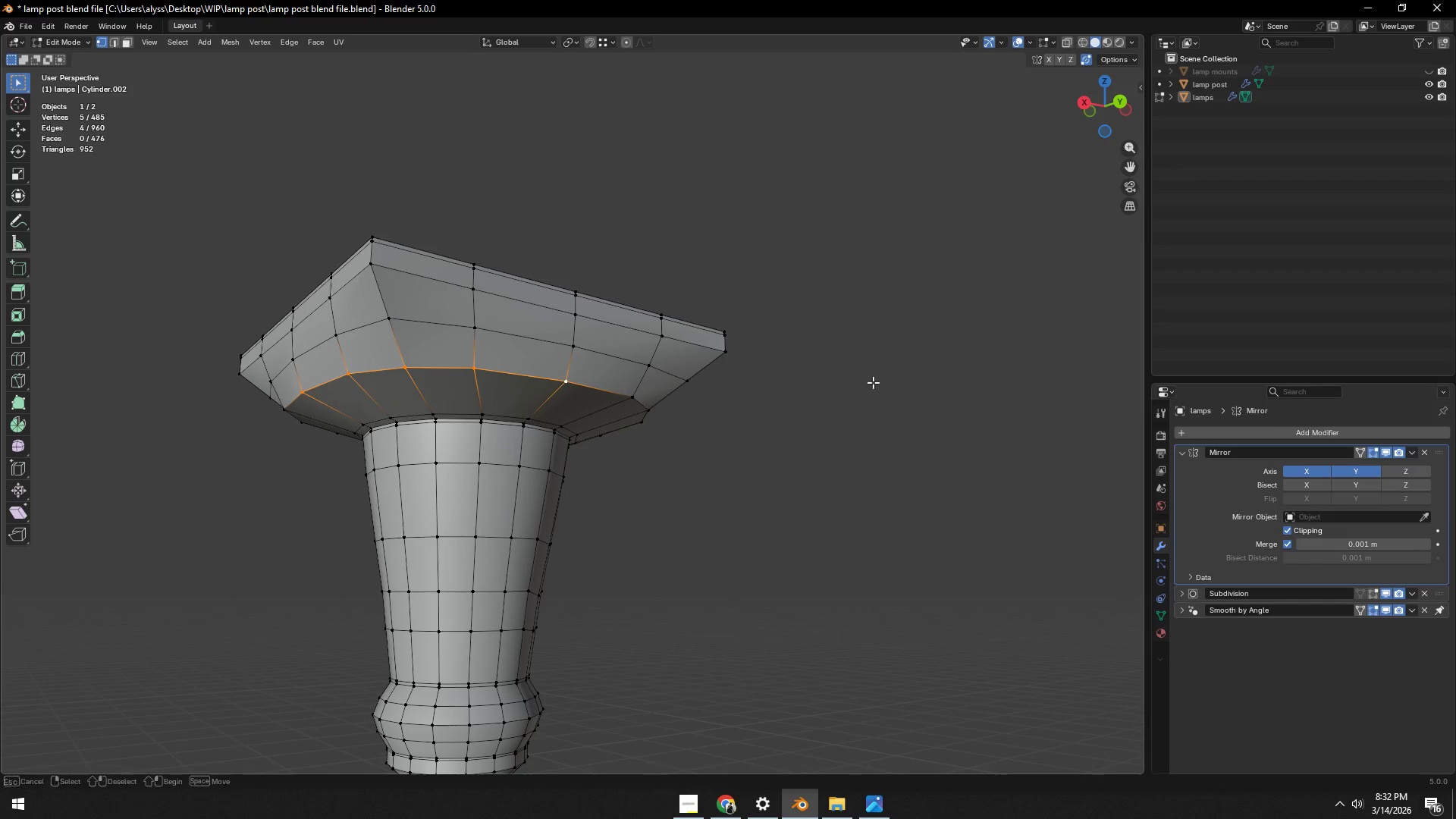 
key(Control+ControlLeft)
 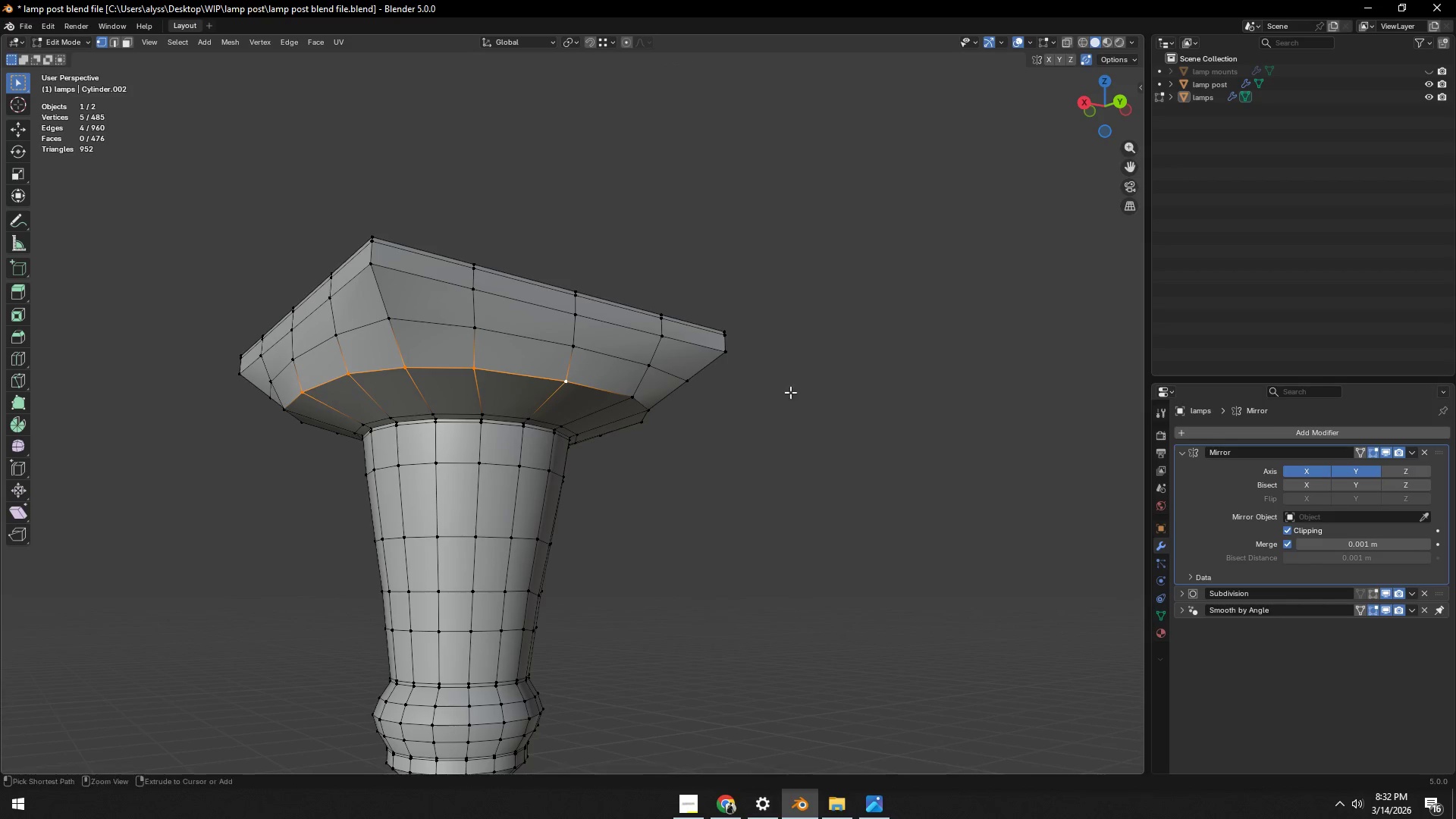 
key(Control+S)
 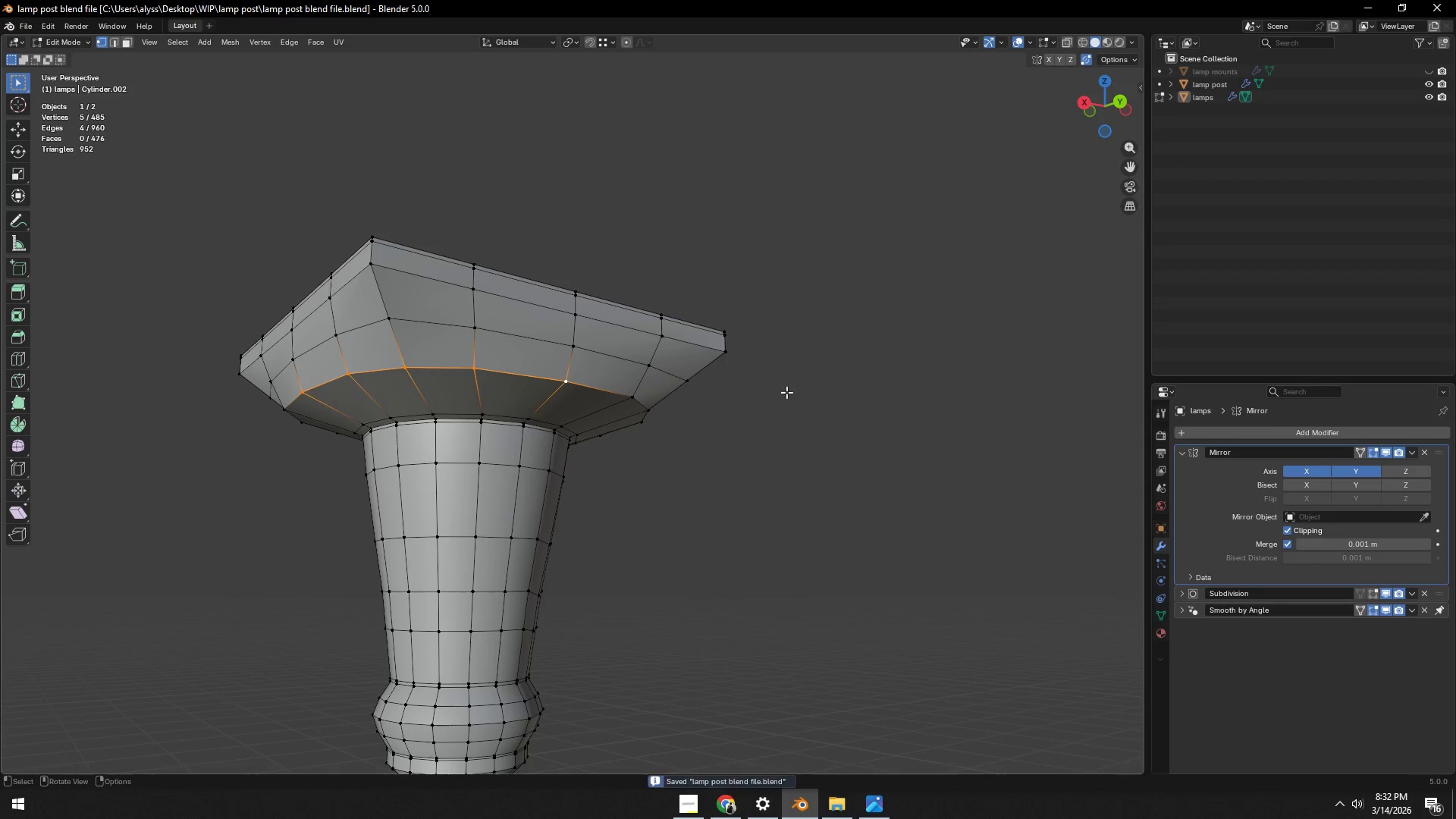 
key(Tab)
 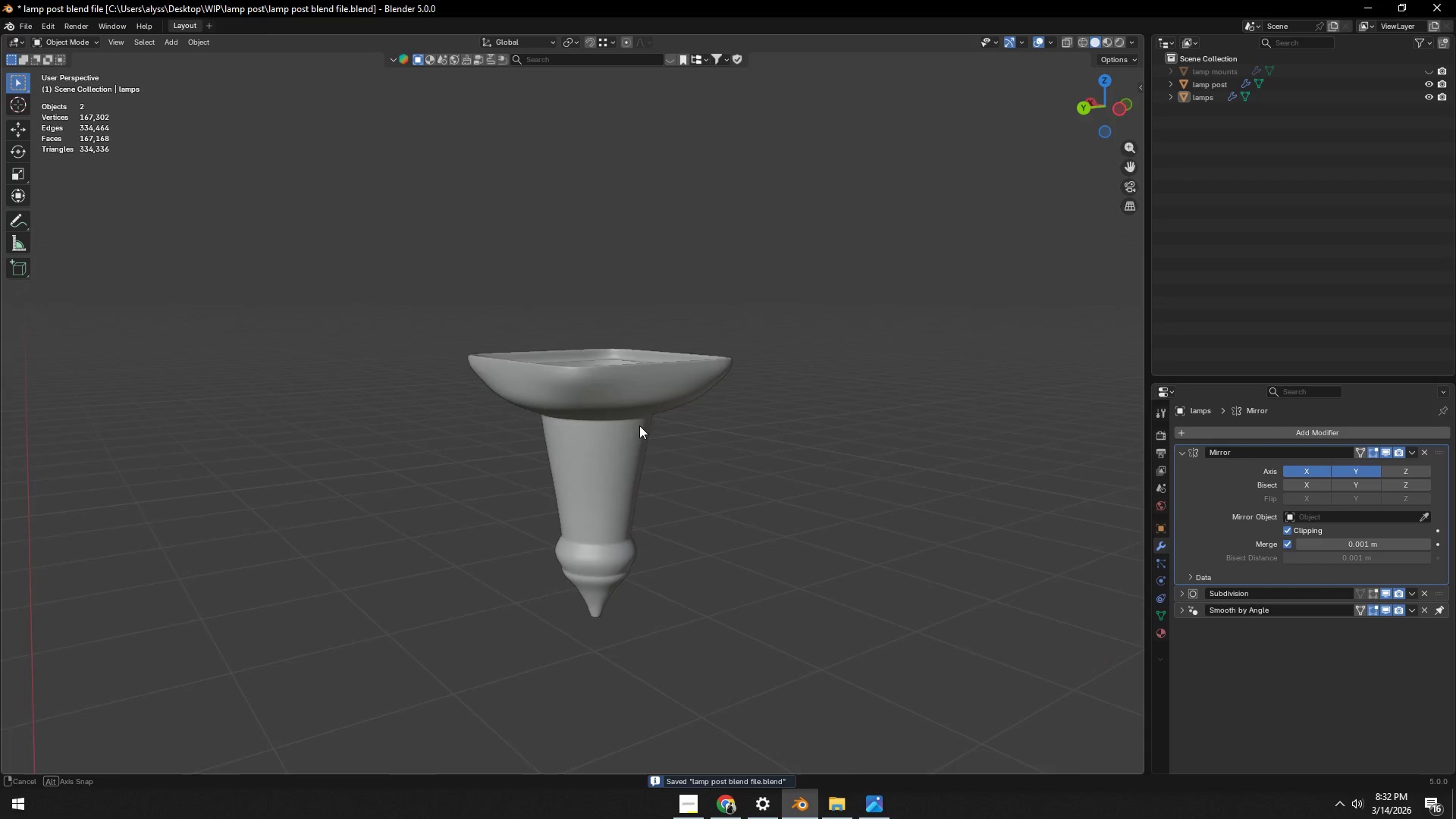 
scroll: coordinate [560, 433], scroll_direction: down, amount: 13.0
 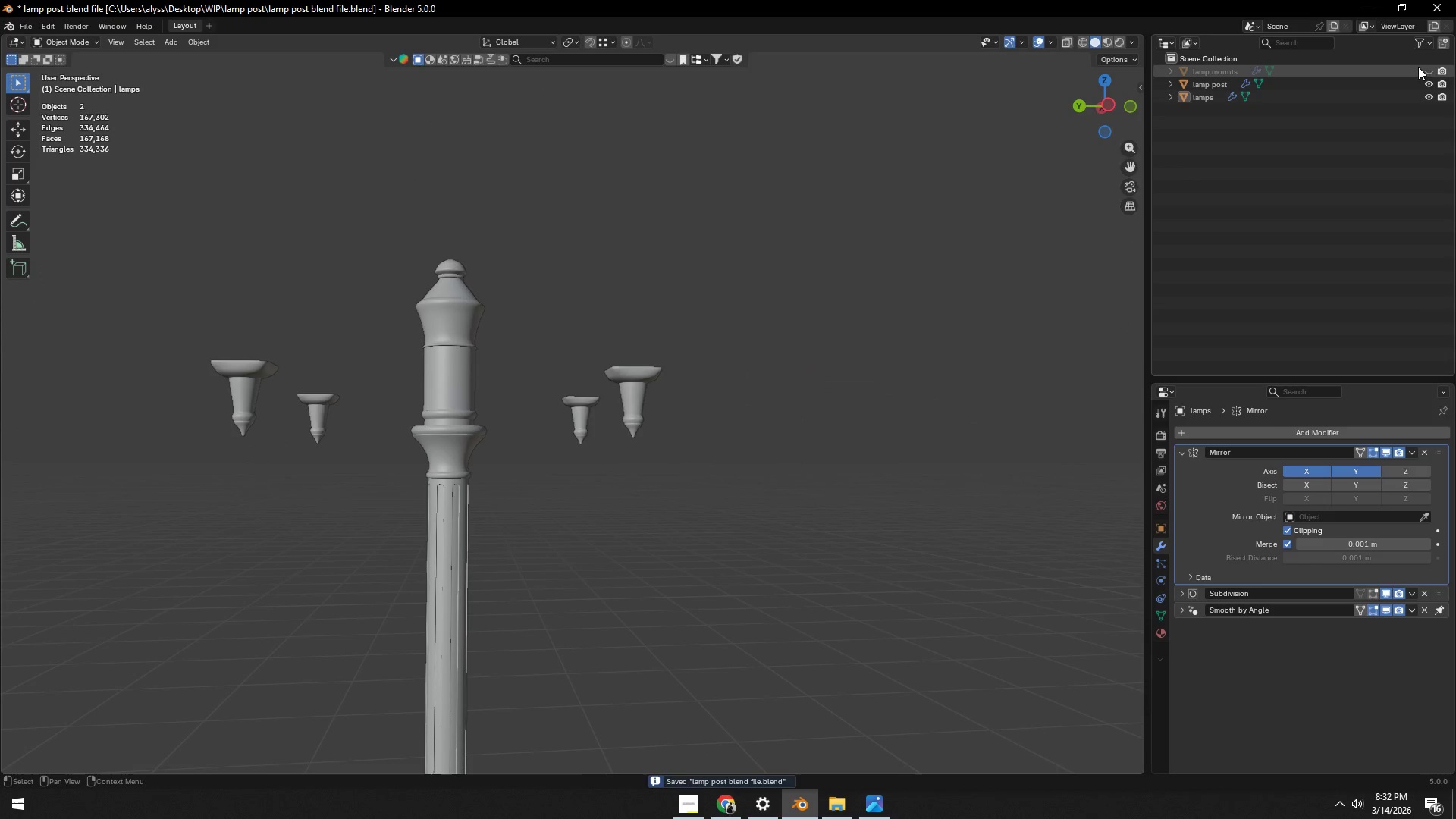 
left_click([1432, 67])
 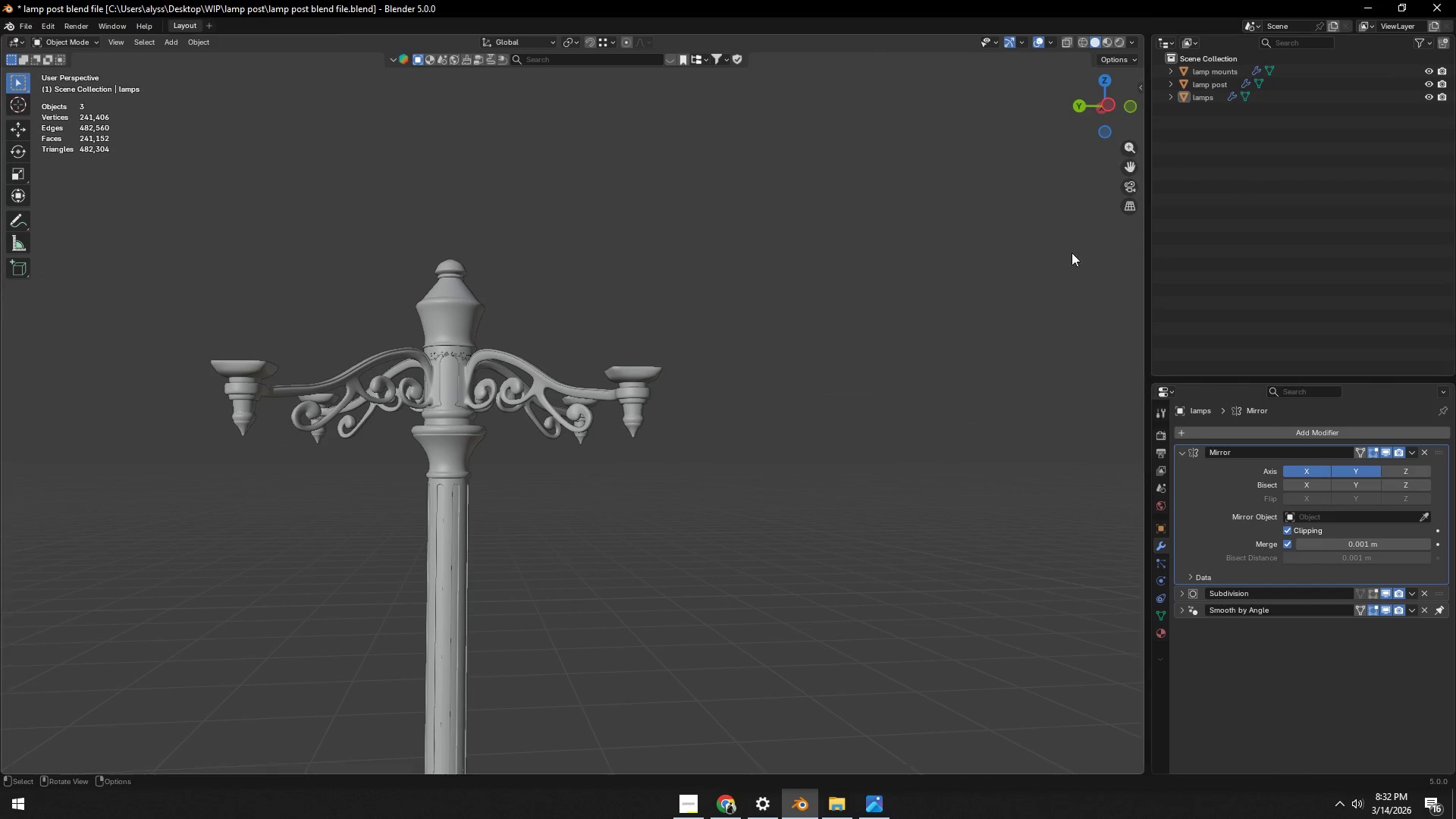 
left_click([874, 353])
 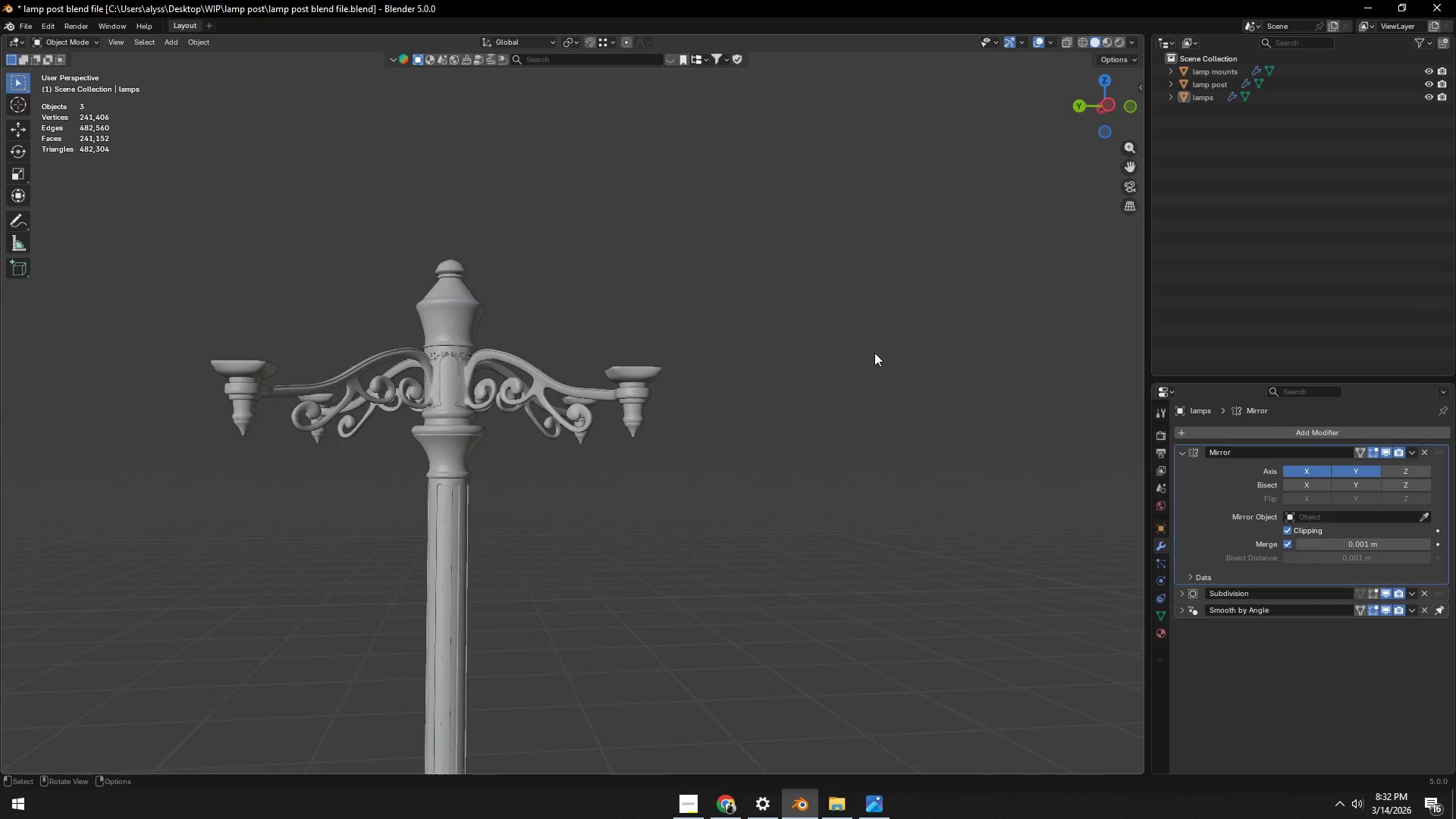 
scroll: coordinate [874, 353], scroll_direction: down, amount: 6.0
 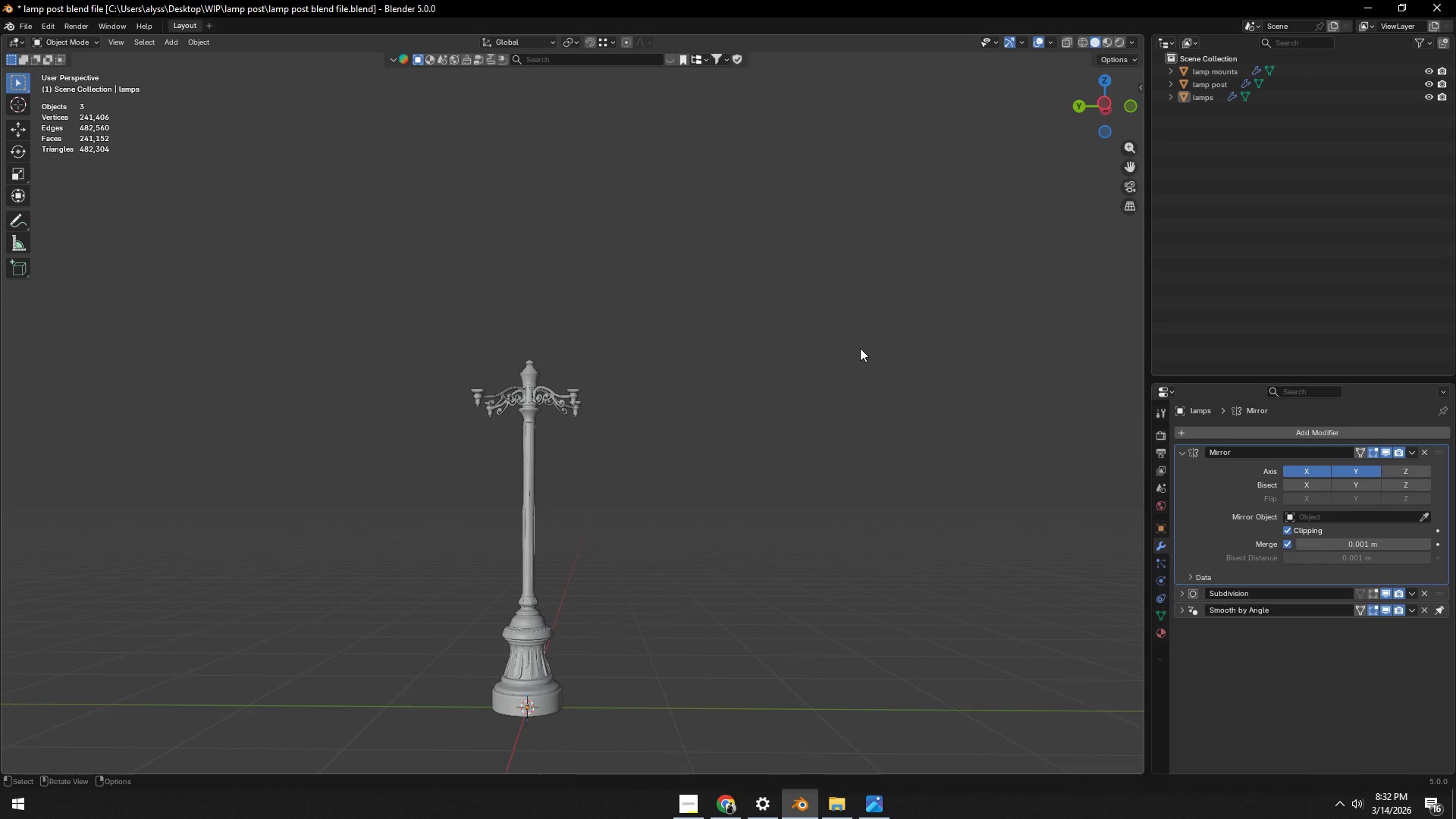 
scroll: coordinate [856, 348], scroll_direction: up, amount: 8.0
 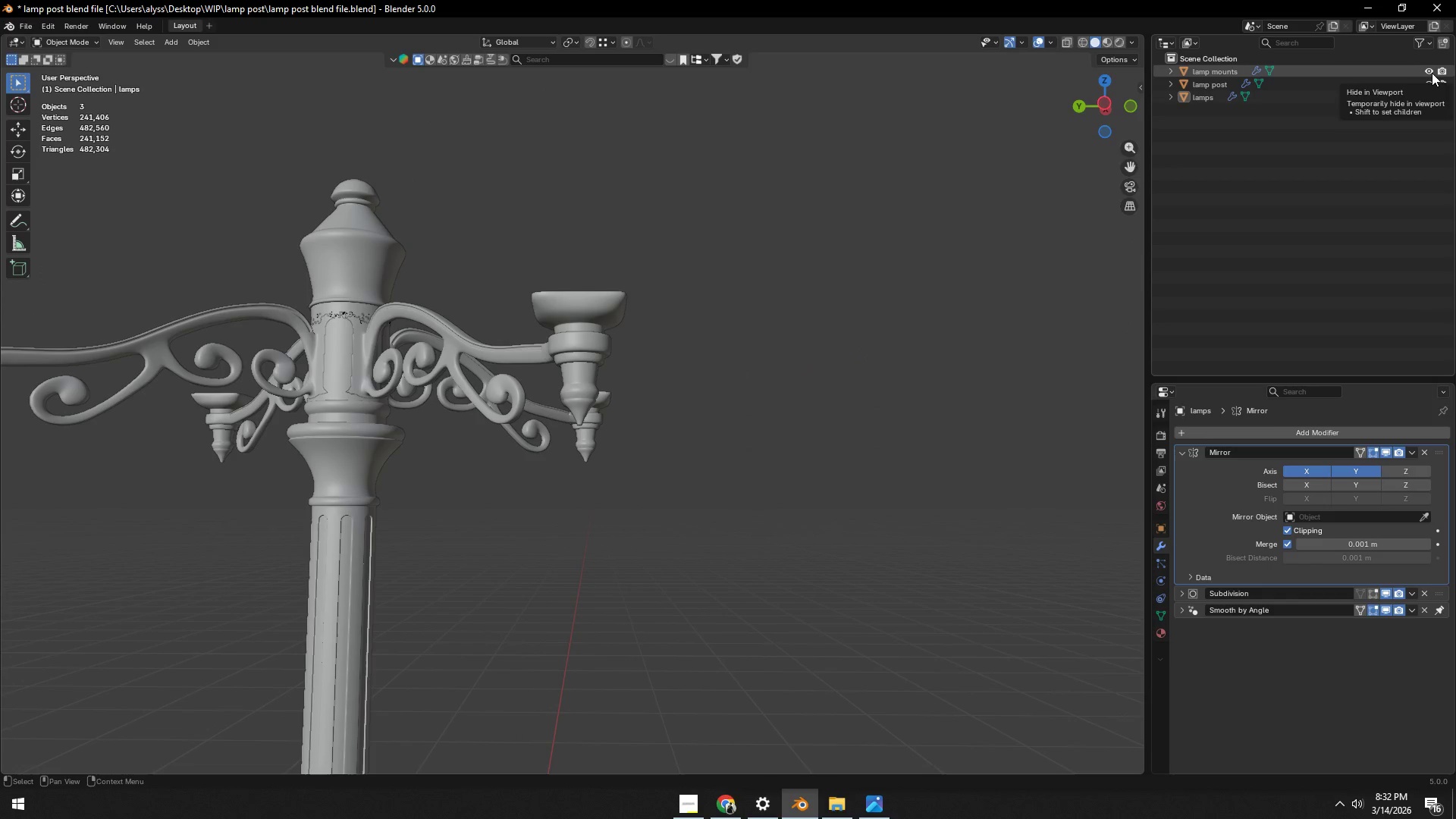 
left_click([1432, 73])
 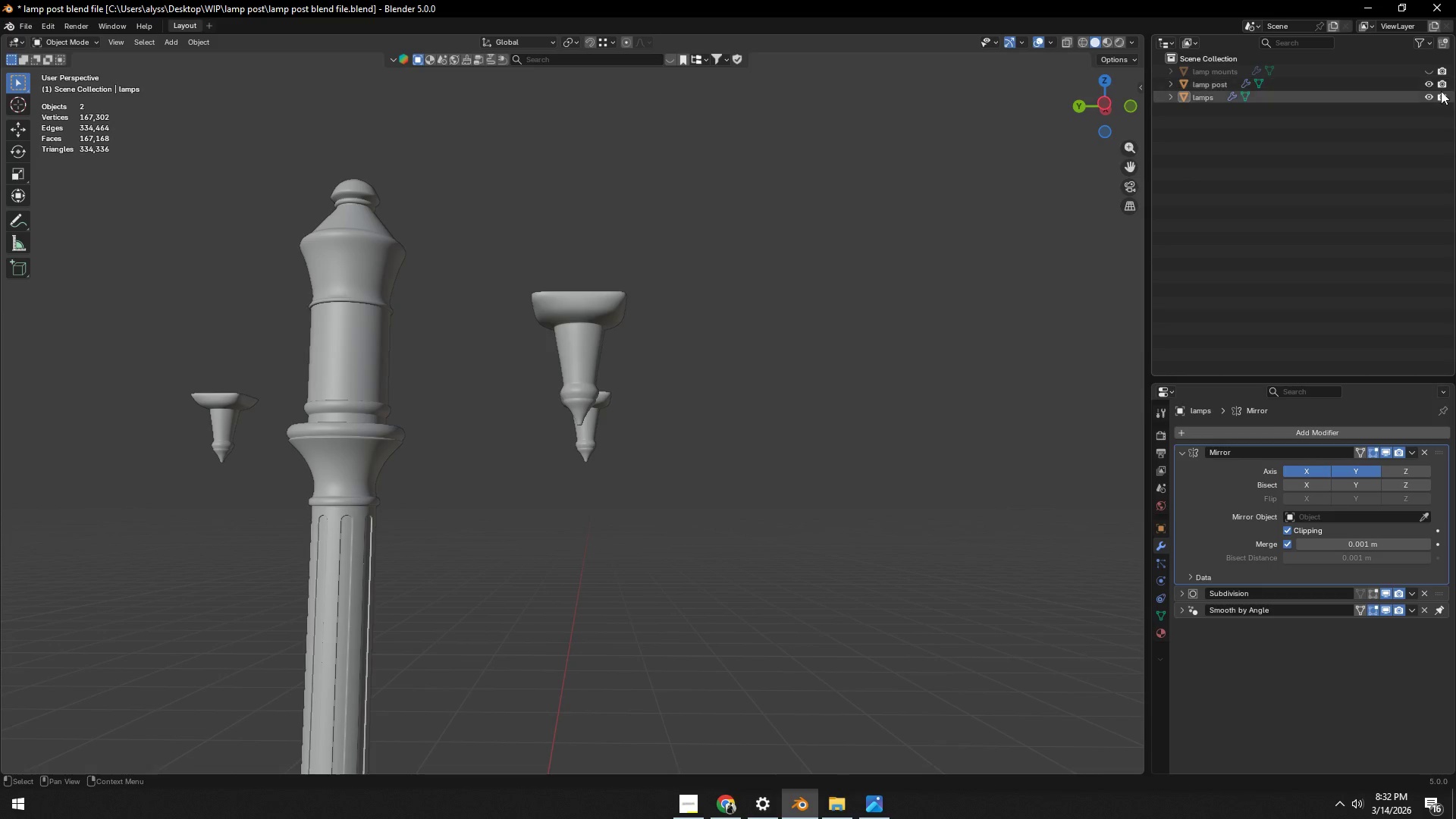 
left_click([1431, 83])
 